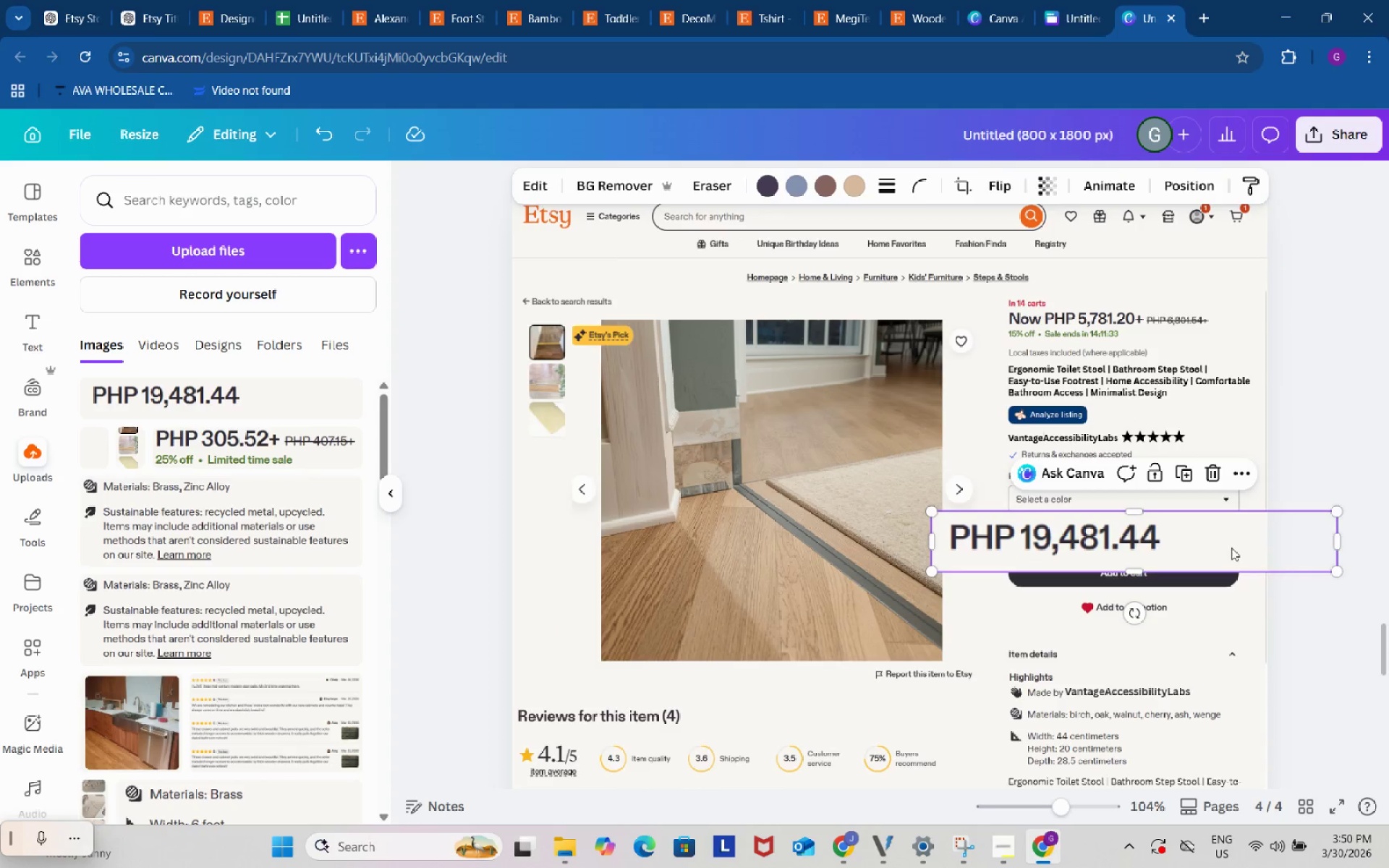 
left_click_drag(start_coordinate=[1233, 546], to_coordinate=[1283, 345])
 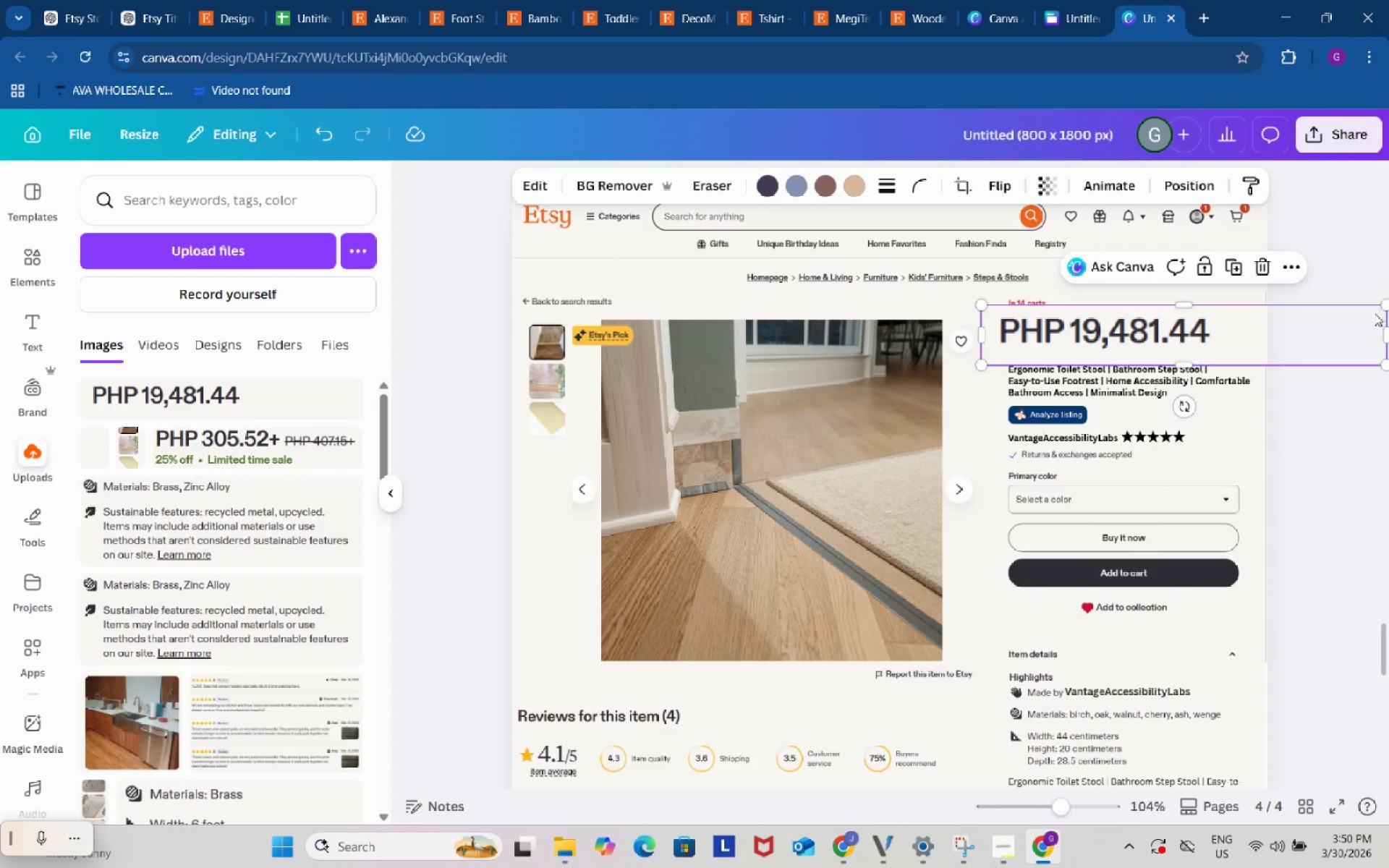 
left_click_drag(start_coordinate=[1309, 329], to_coordinate=[1288, 330])
 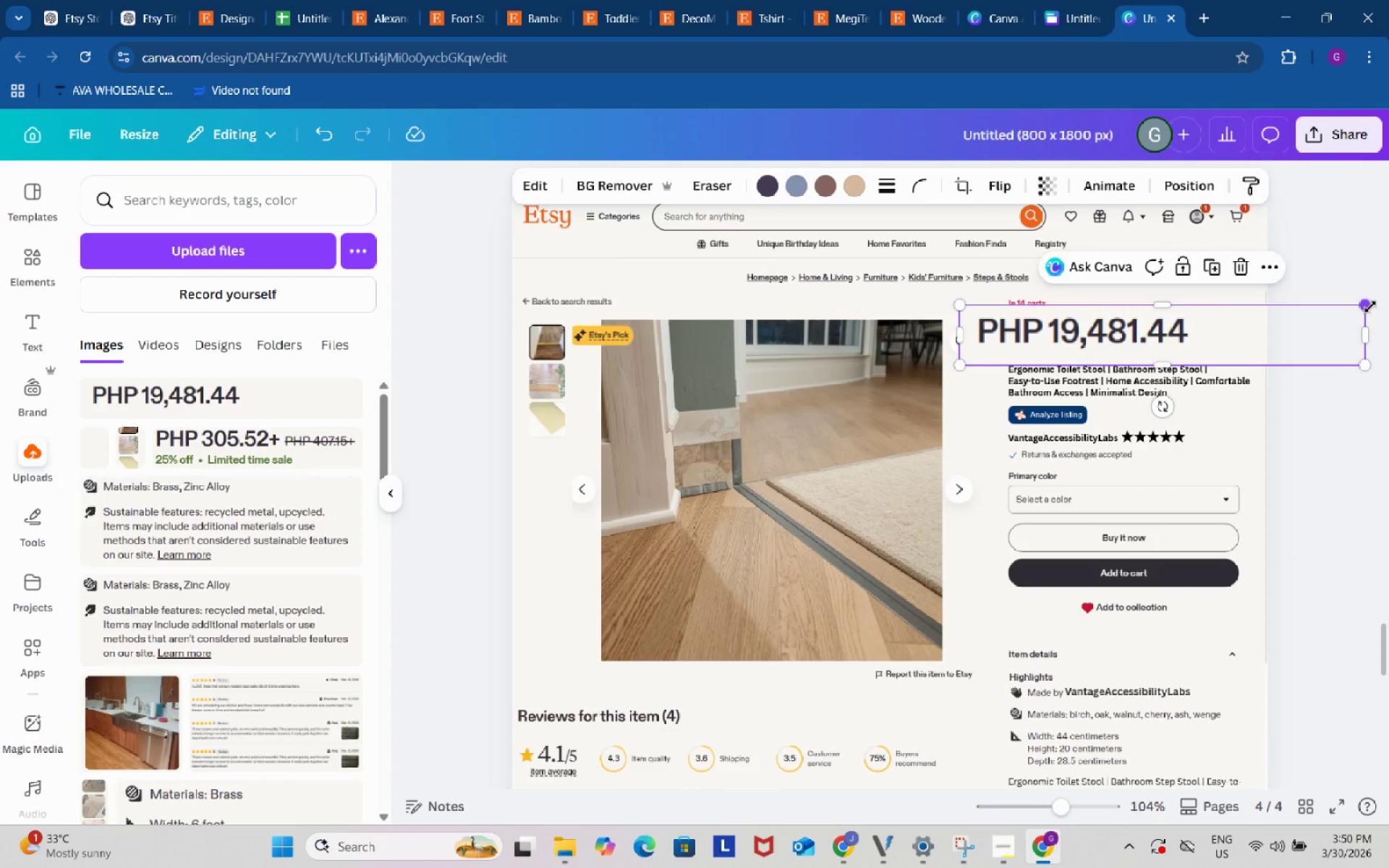 
left_click_drag(start_coordinate=[1367, 307], to_coordinate=[1246, 327])
 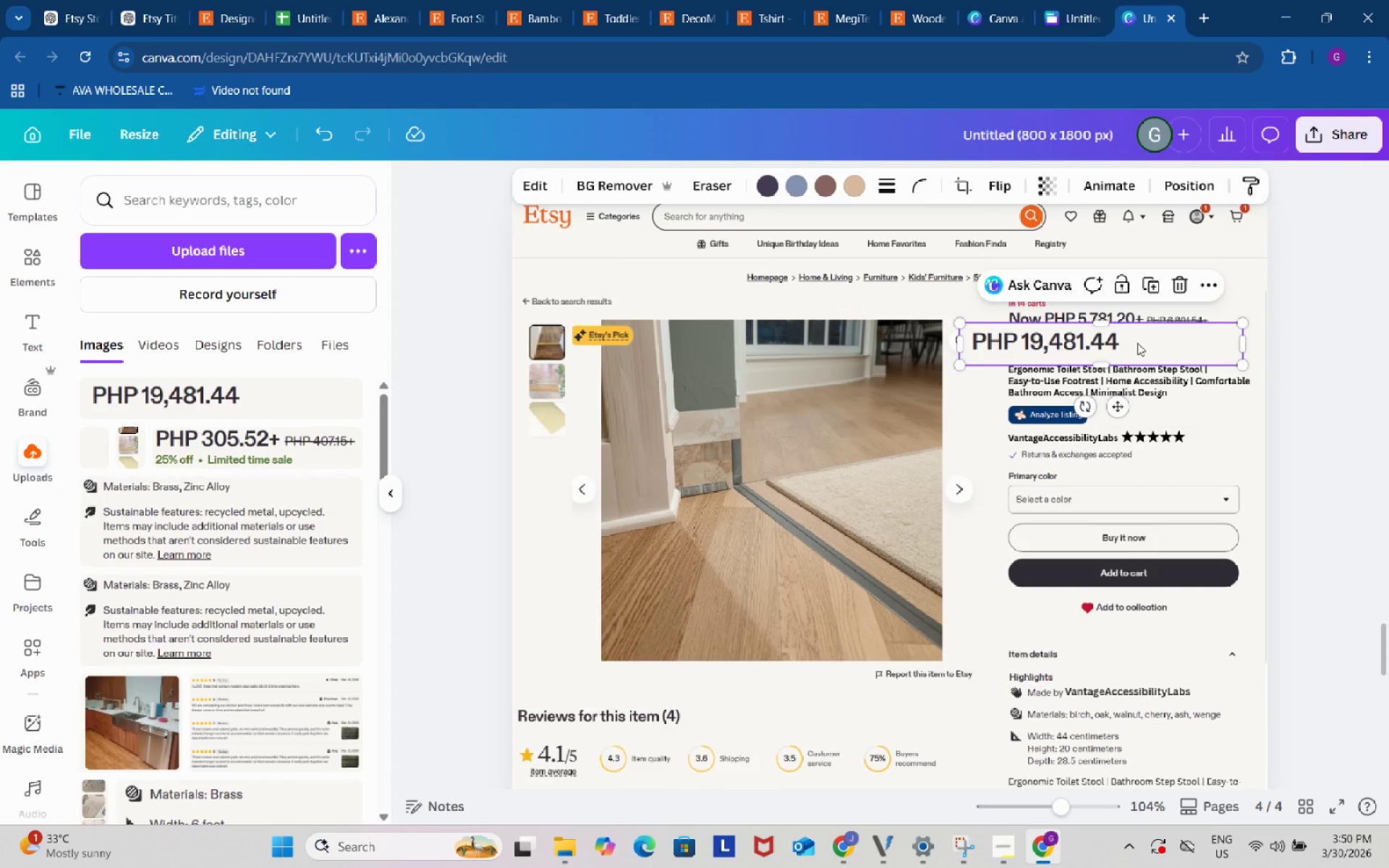 
left_click_drag(start_coordinate=[1136, 344], to_coordinate=[1179, 328])
 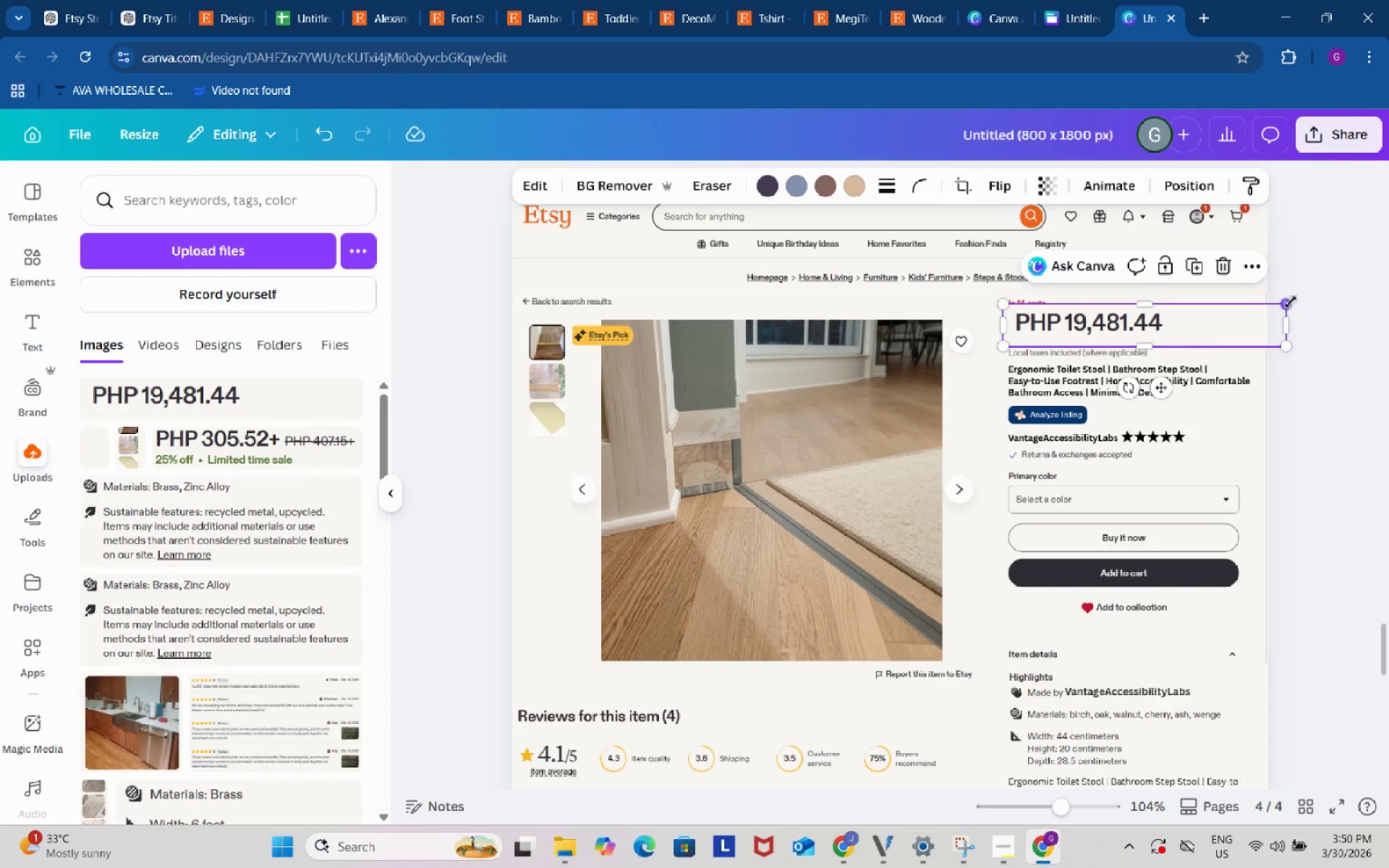 
left_click_drag(start_coordinate=[1291, 302], to_coordinate=[1241, 321])
 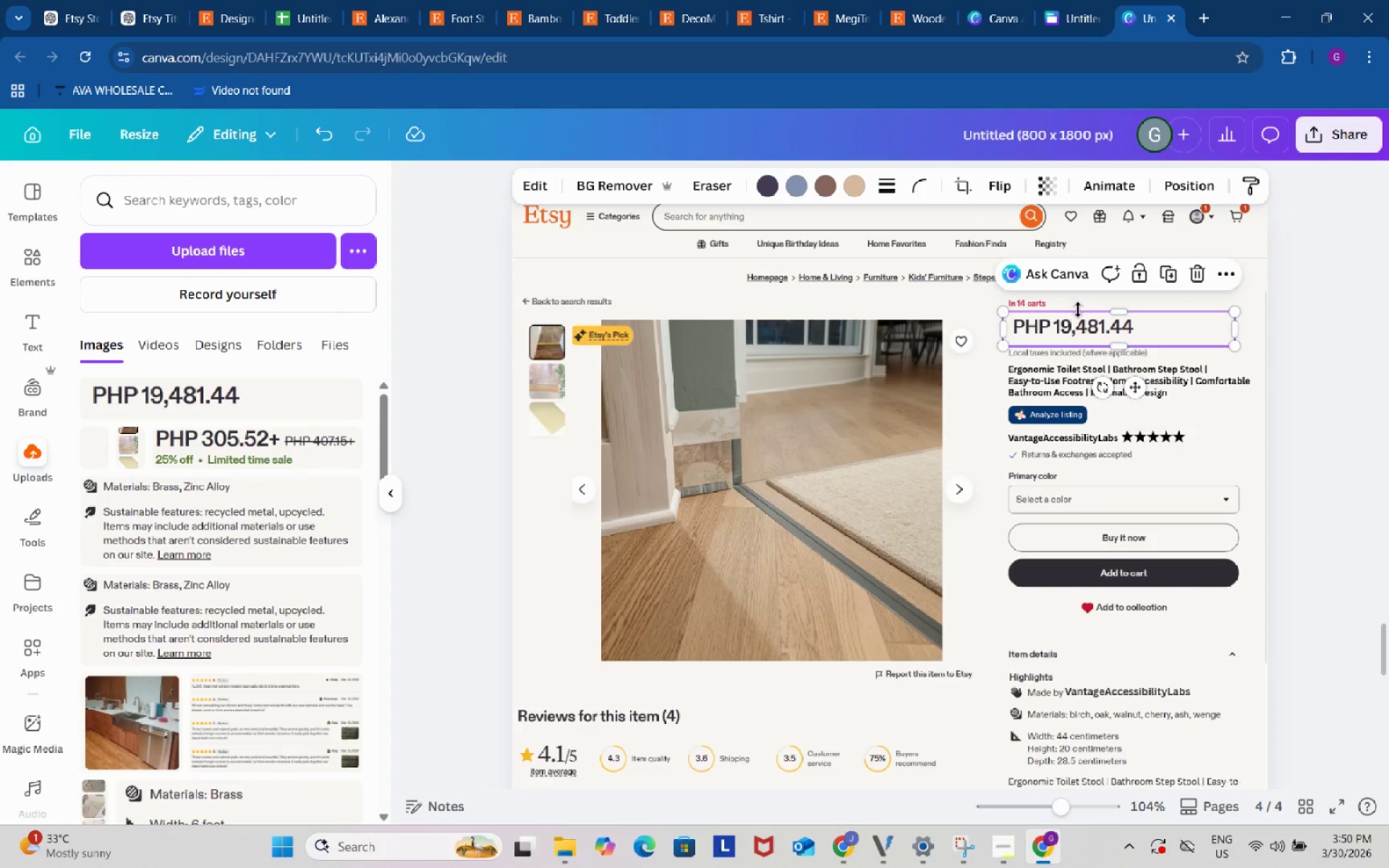 
left_click_drag(start_coordinate=[1077, 328], to_coordinate=[1071, 328])
 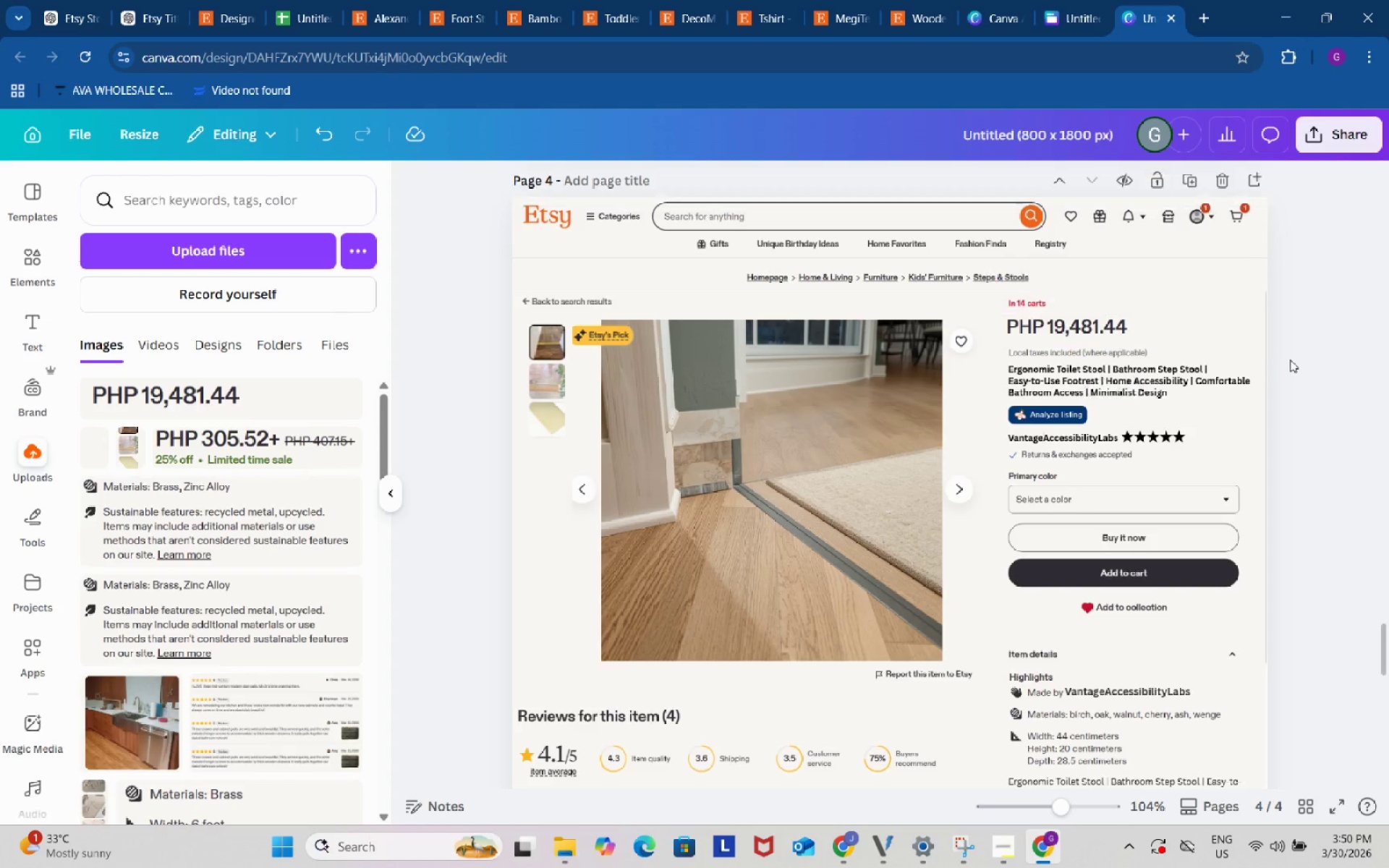 
double_click([1290, 359])
 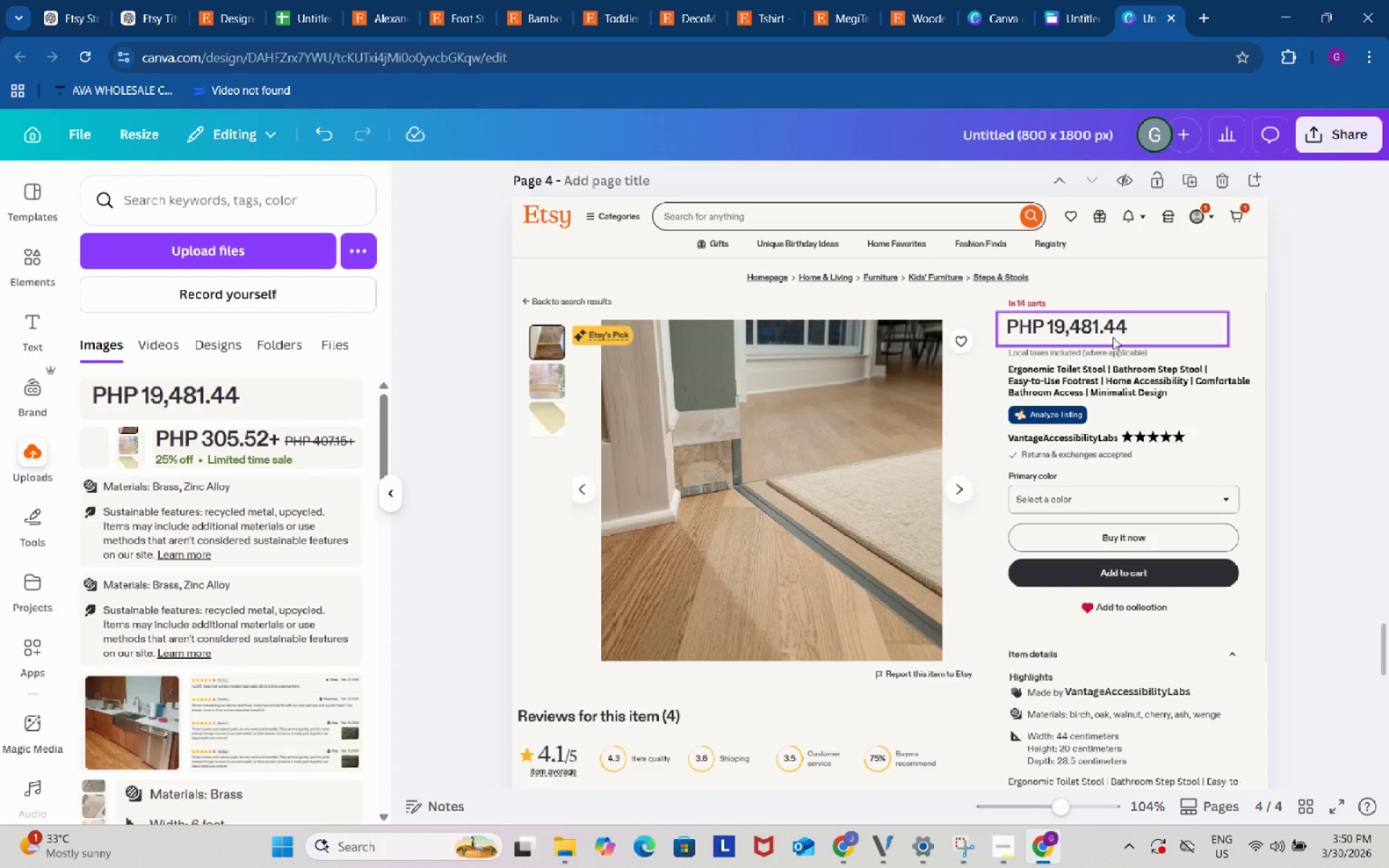 
left_click([1113, 337])
 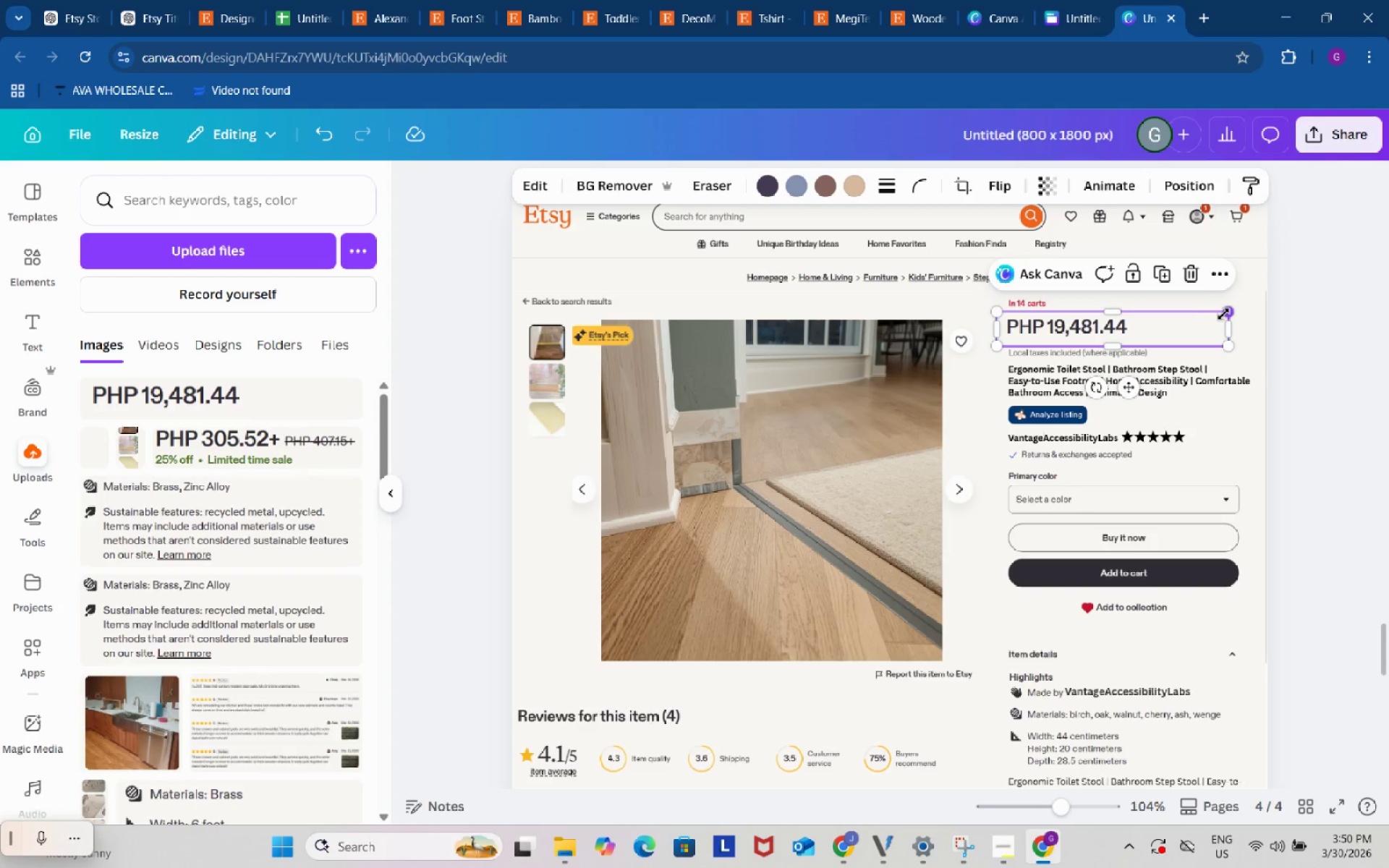 
left_click_drag(start_coordinate=[1225, 314], to_coordinate=[1214, 316])
 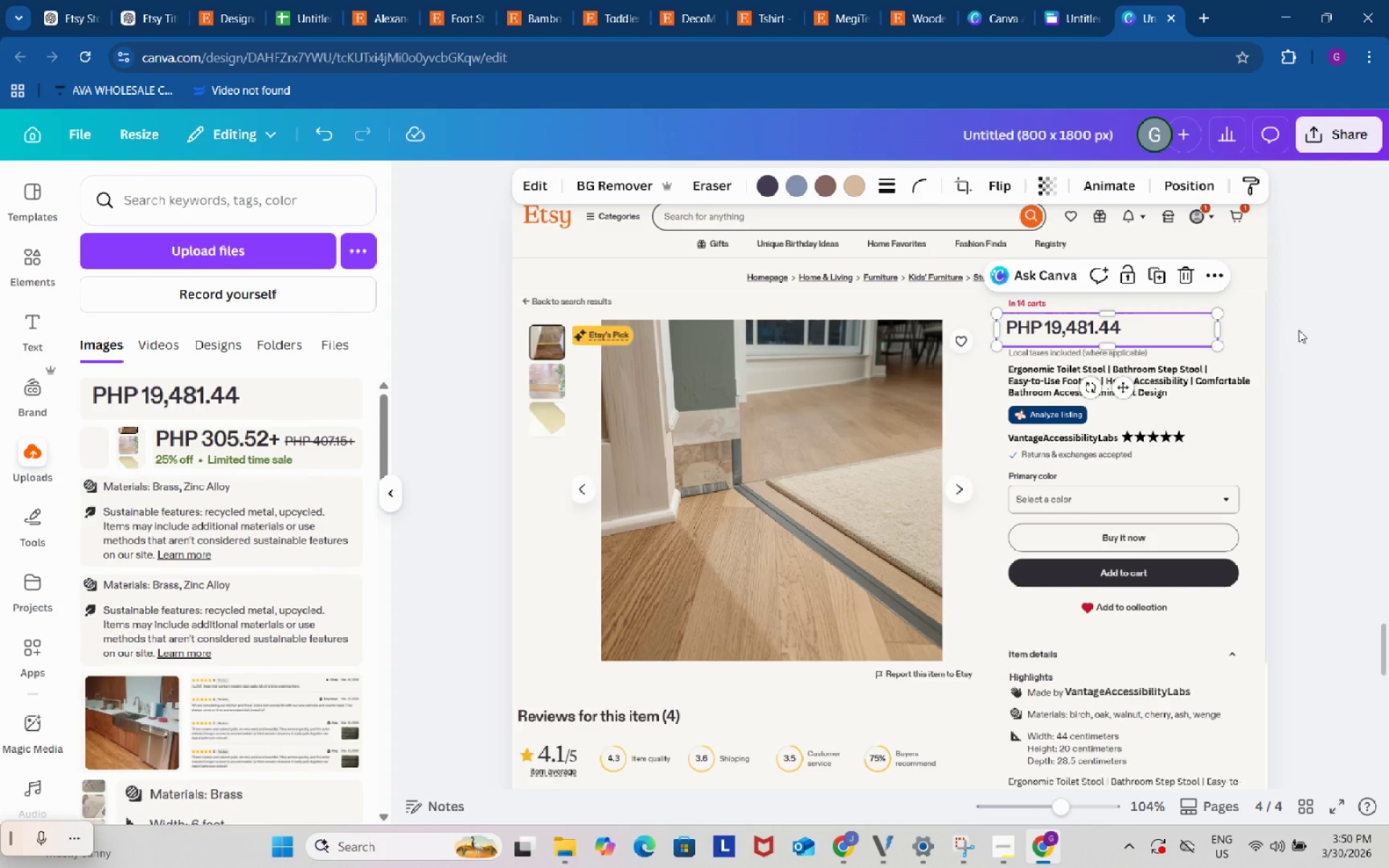 
left_click([1299, 330])
 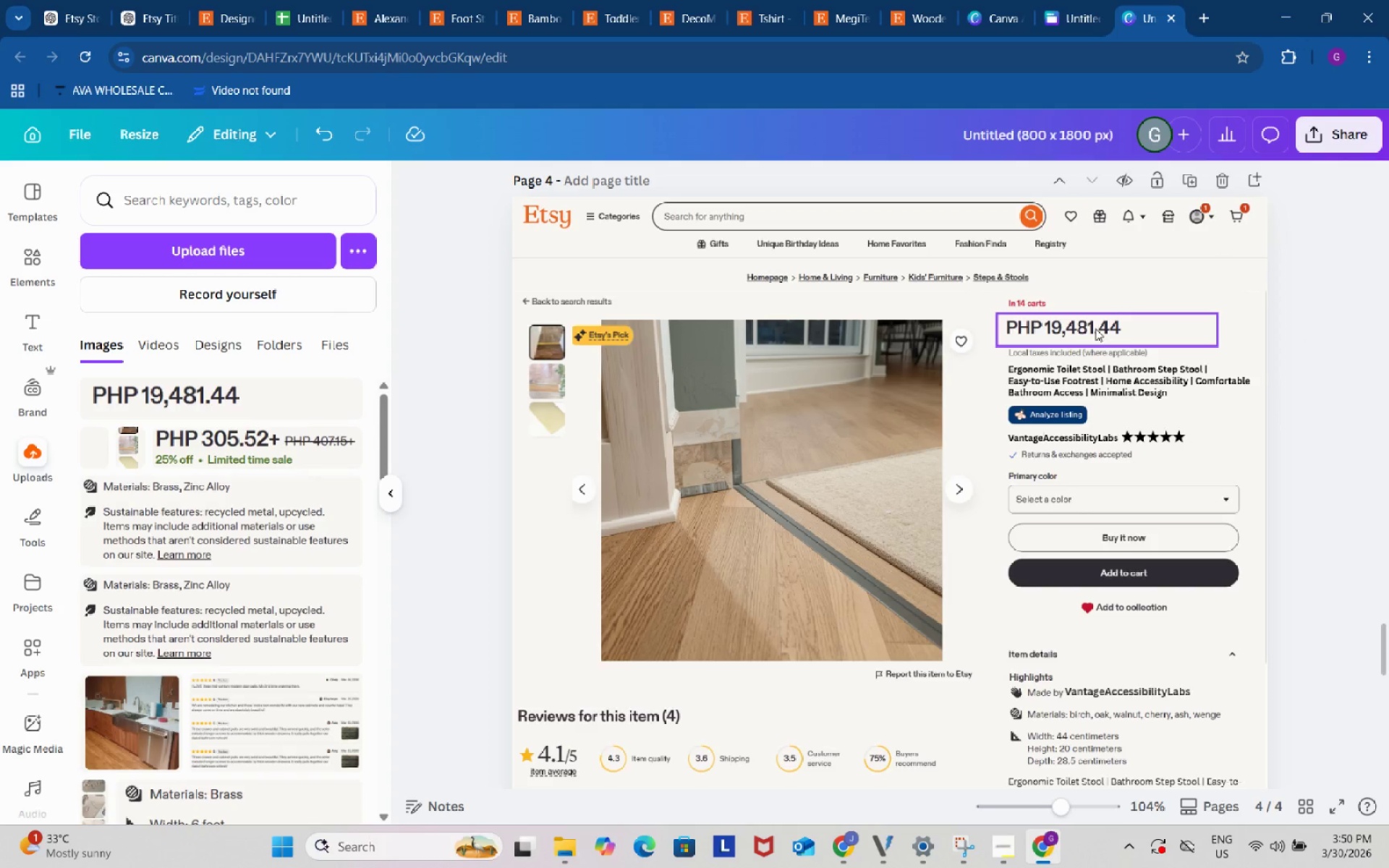 
left_click_drag(start_coordinate=[1095, 328], to_coordinate=[1096, 324])
 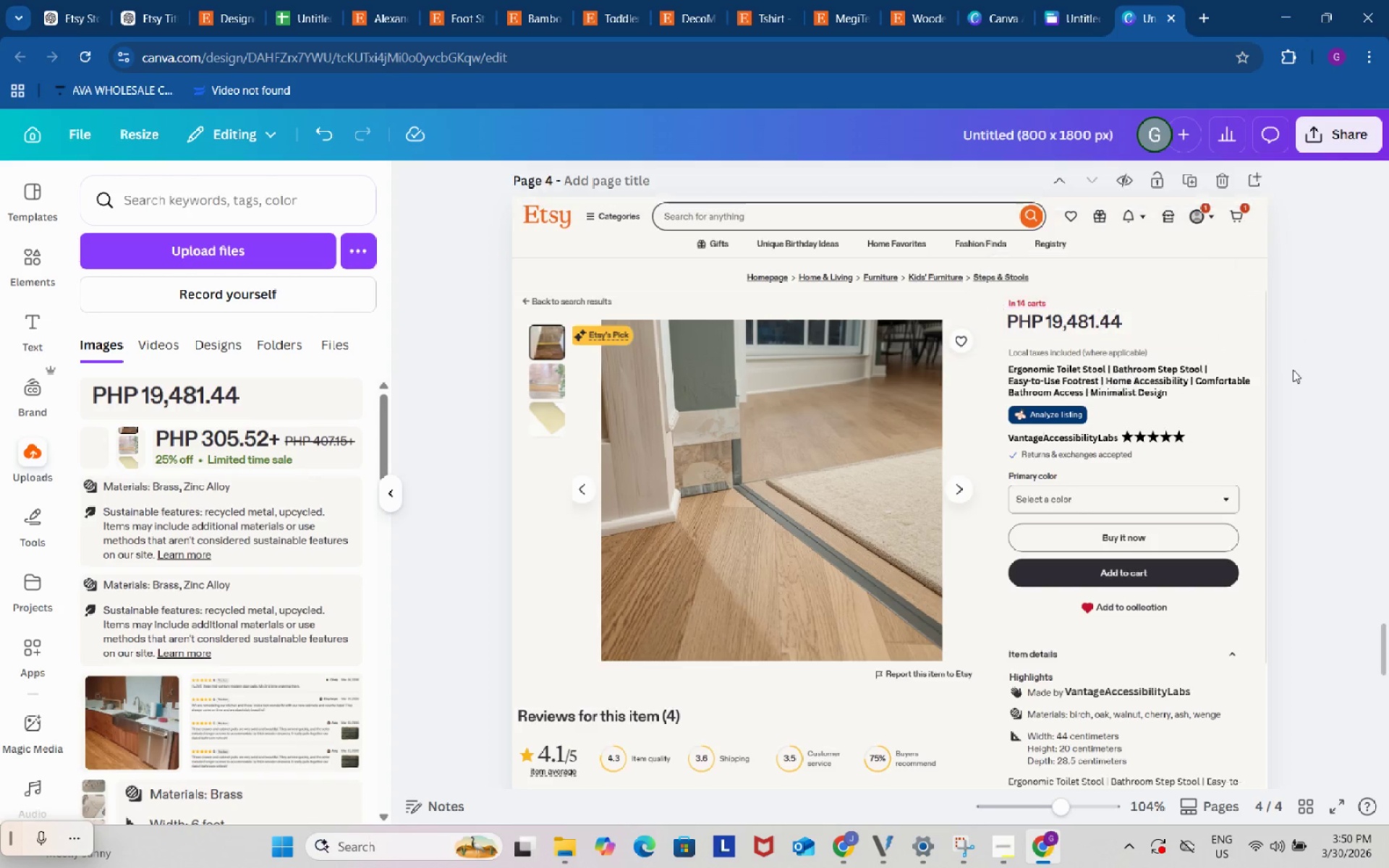 
double_click([1293, 370])
 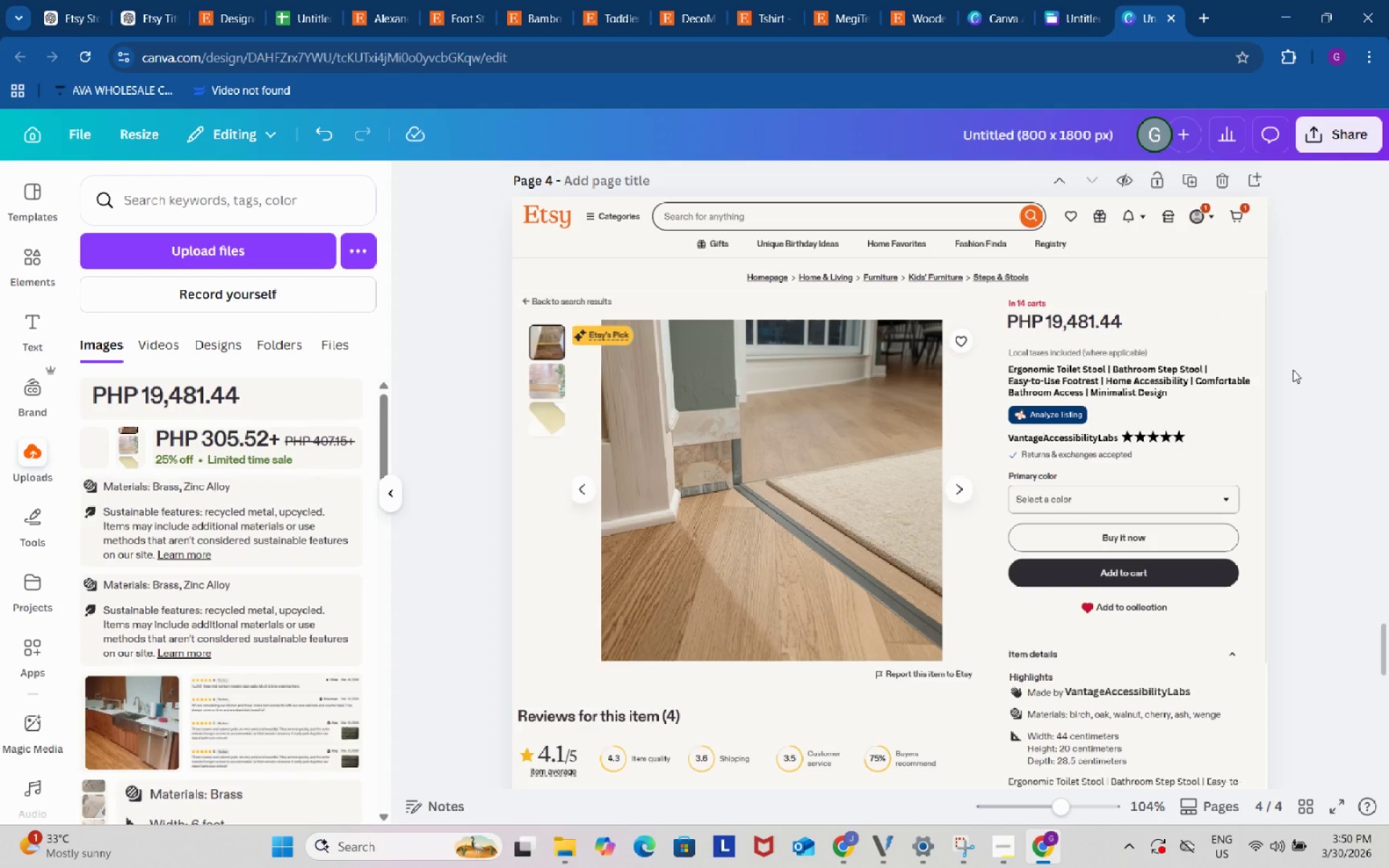 
left_click_drag(start_coordinate=[1070, 316], to_coordinate=[1070, 320])
 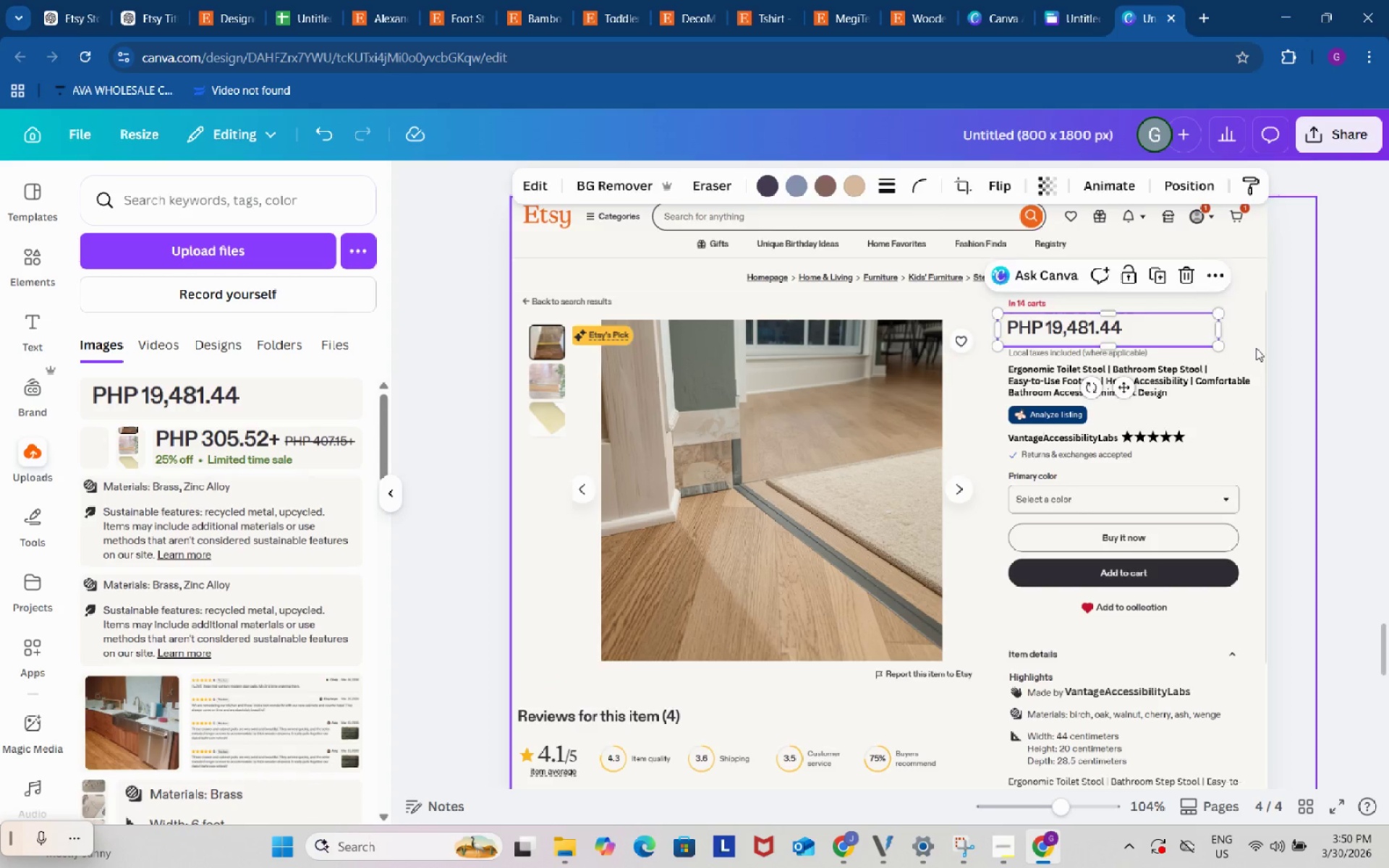 
left_click([1256, 348])
 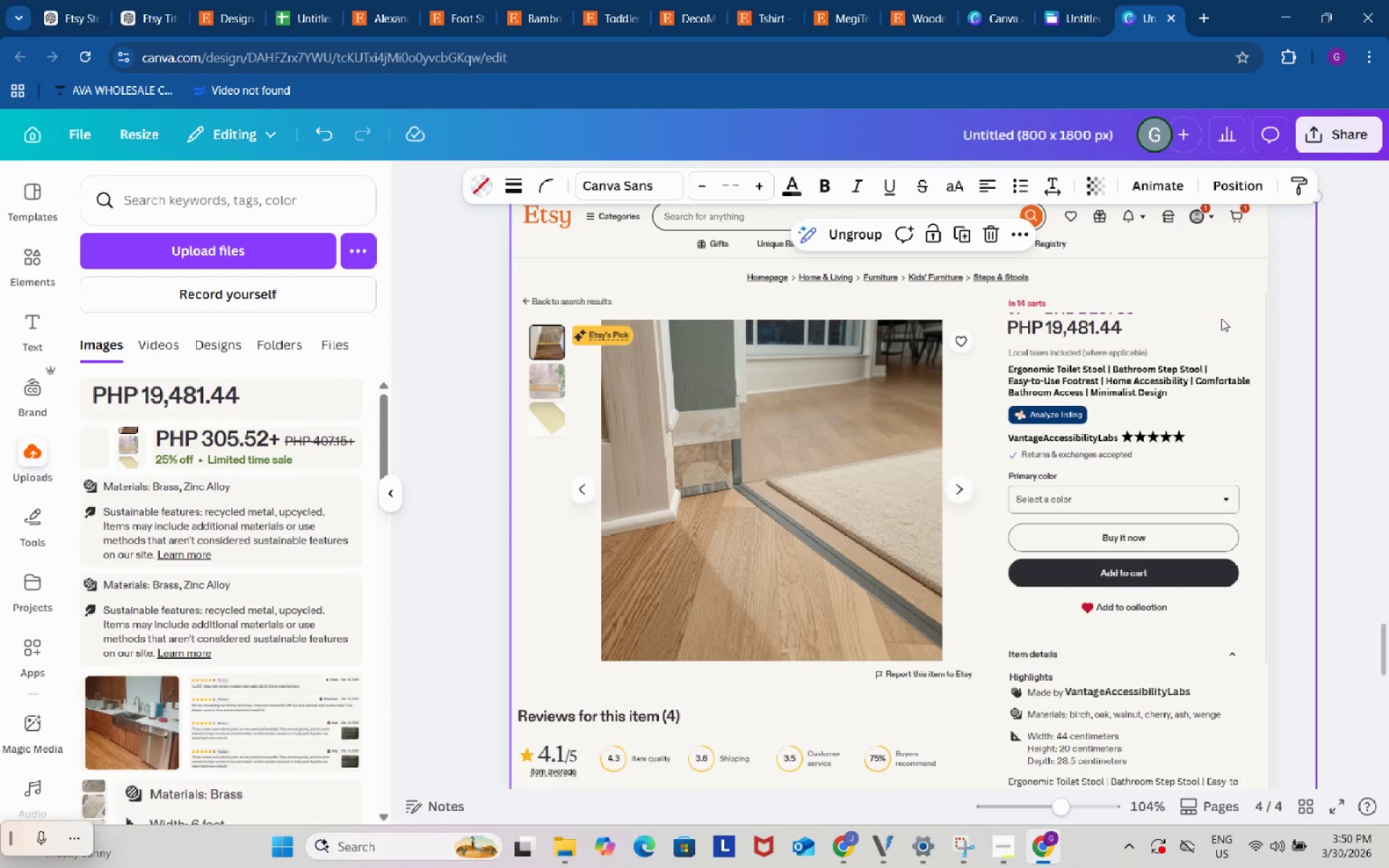 
left_click([1187, 318])
 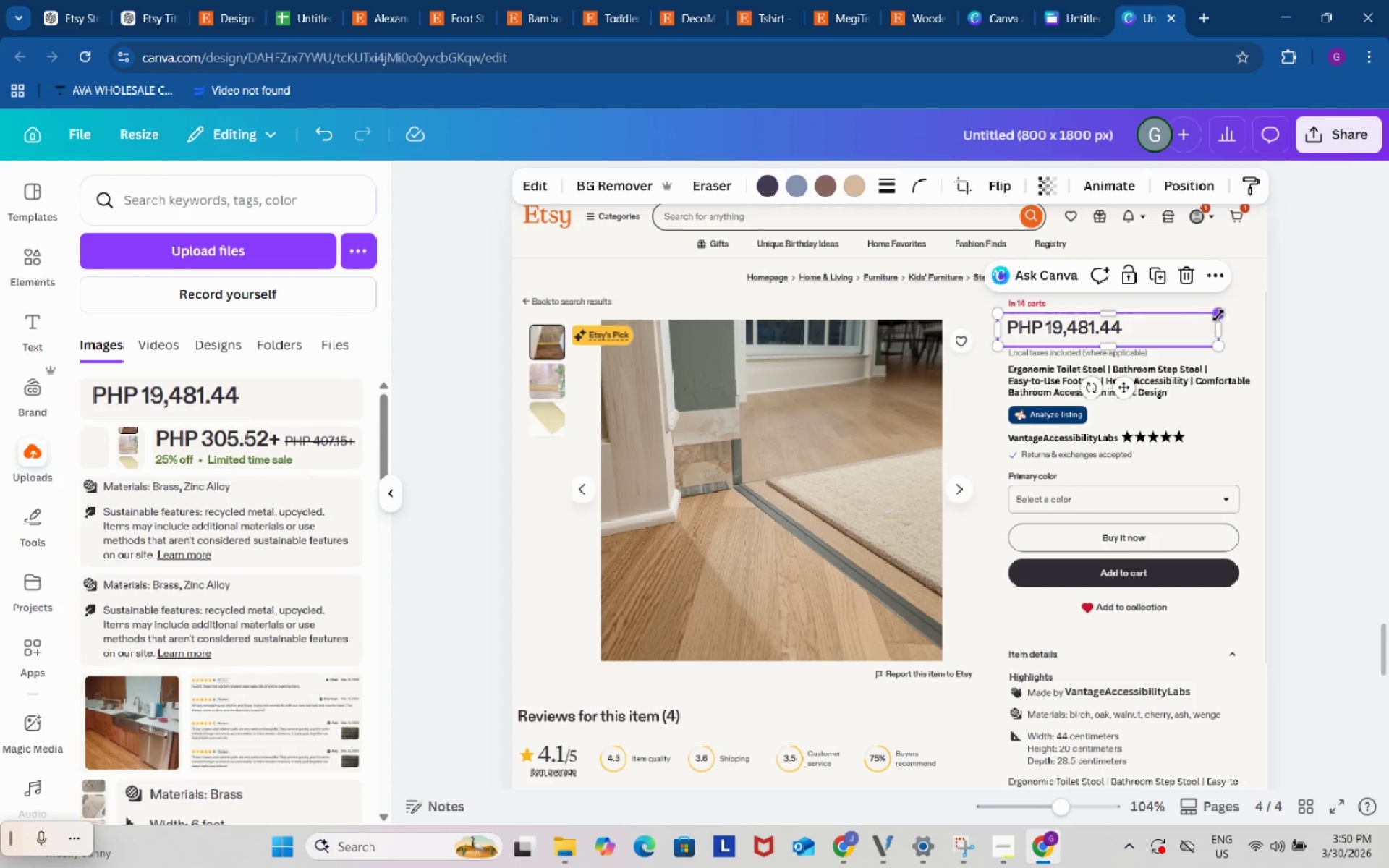 
left_click_drag(start_coordinate=[1219, 315], to_coordinate=[1226, 302])
 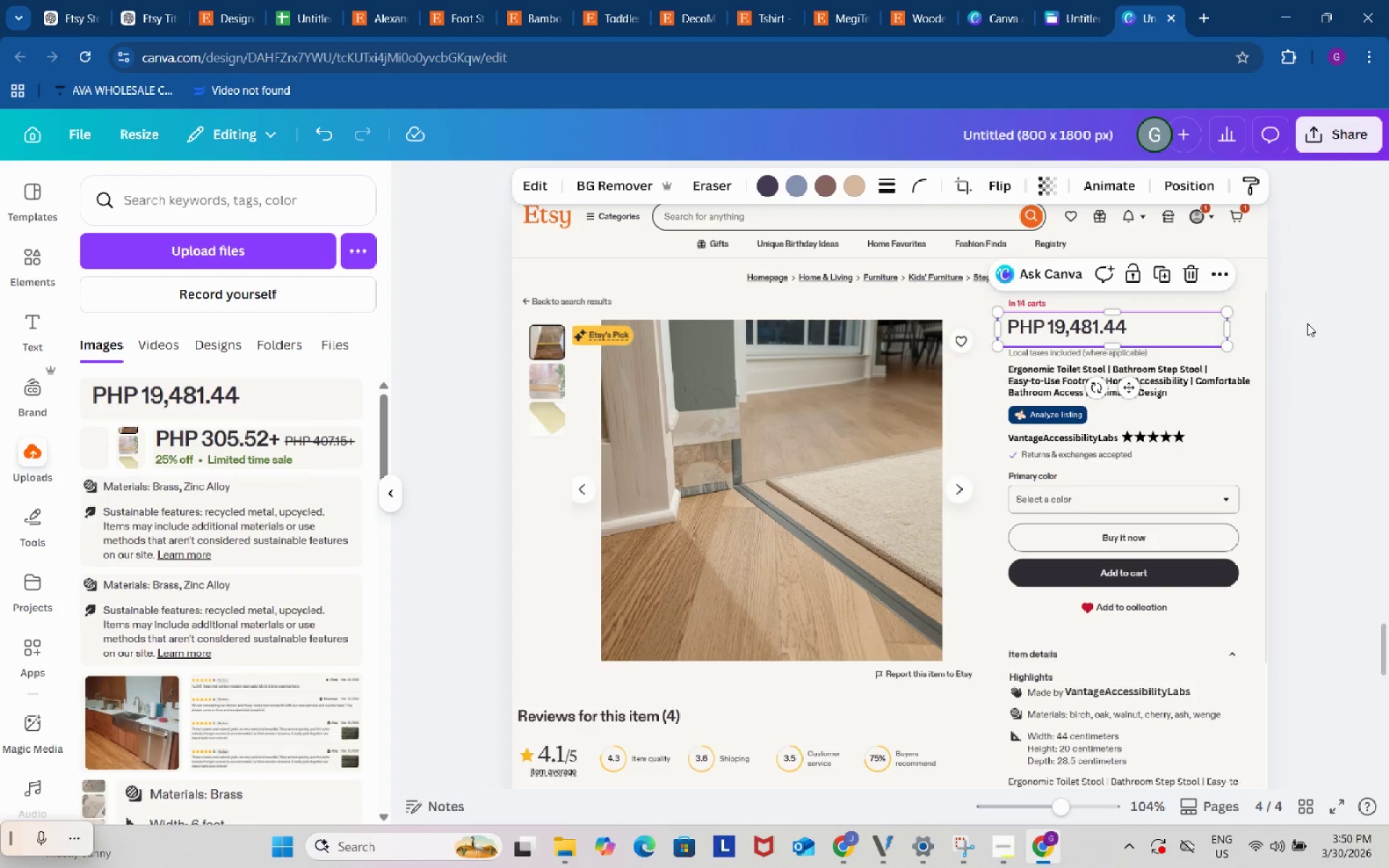 
left_click([1307, 323])
 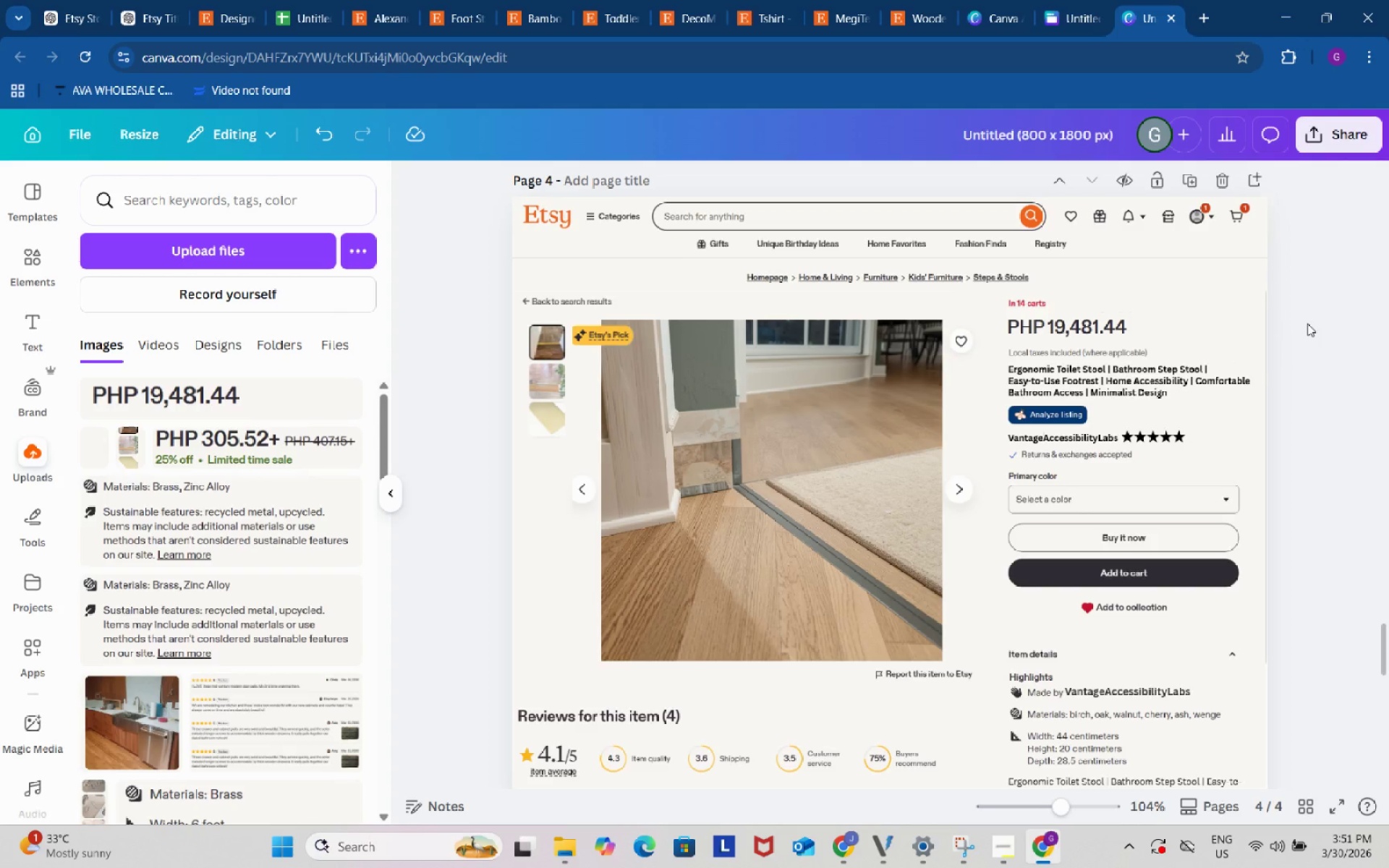 
left_click([1307, 323])
 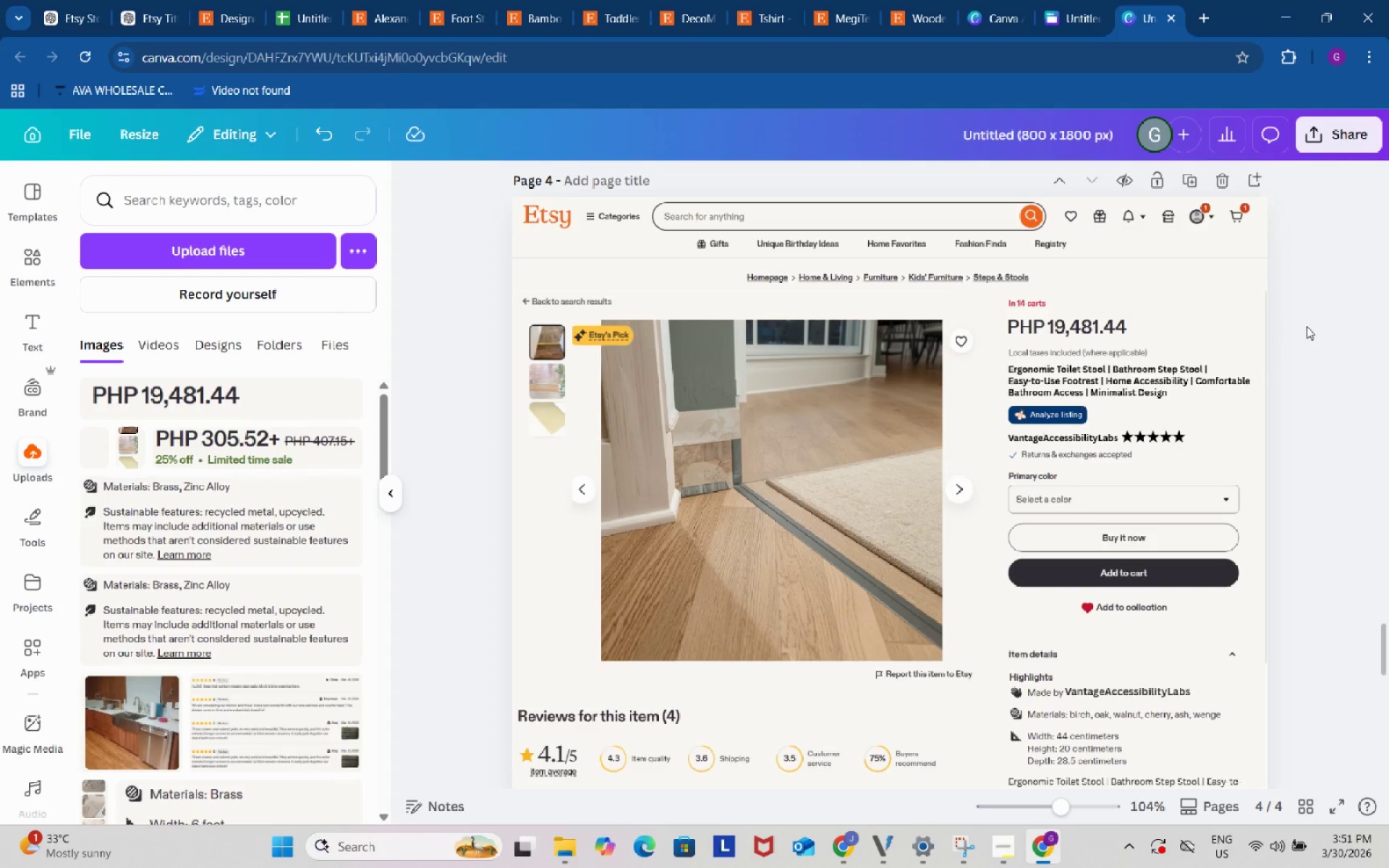 
wait(9.22)
 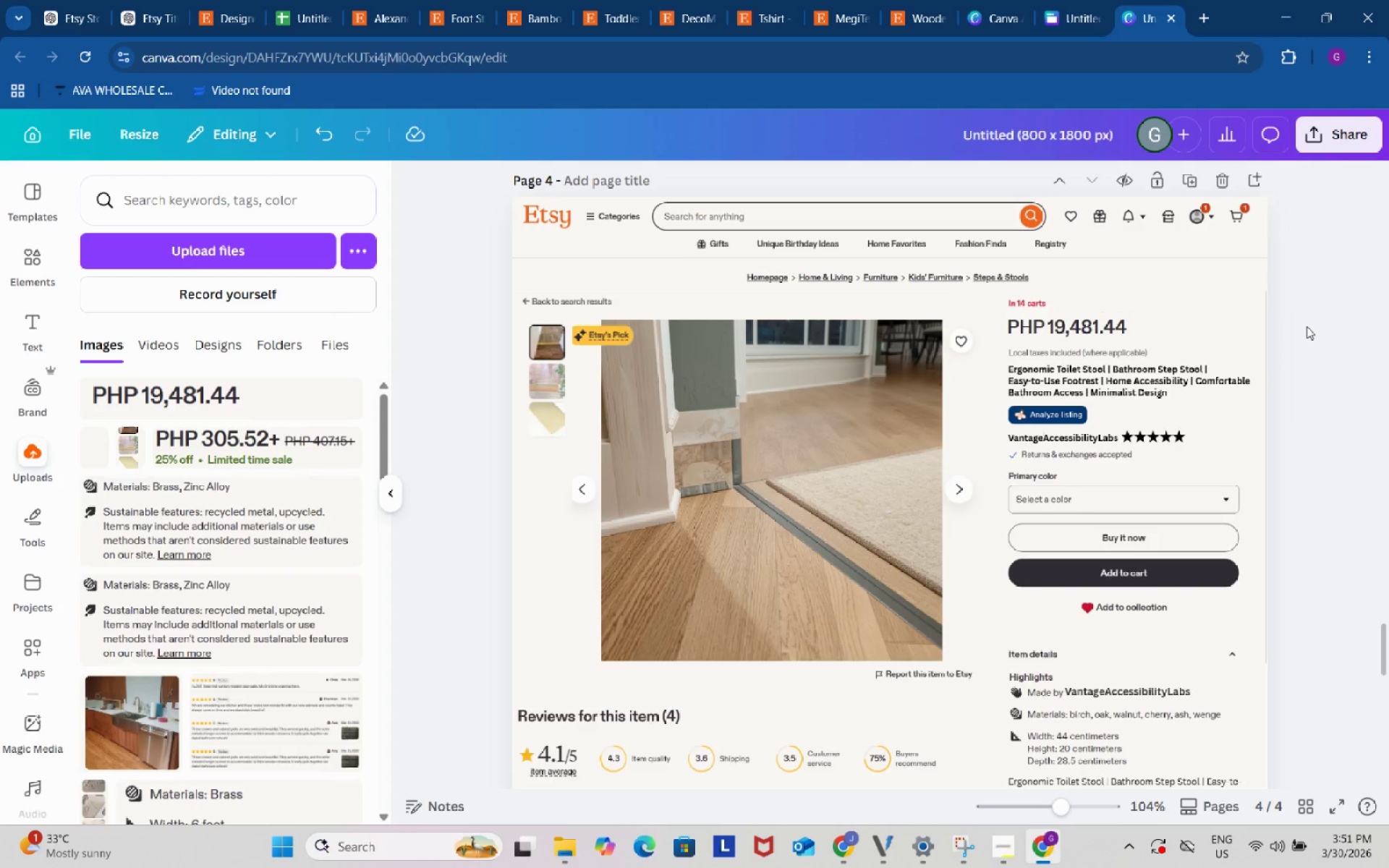 
left_click([307, 0])
 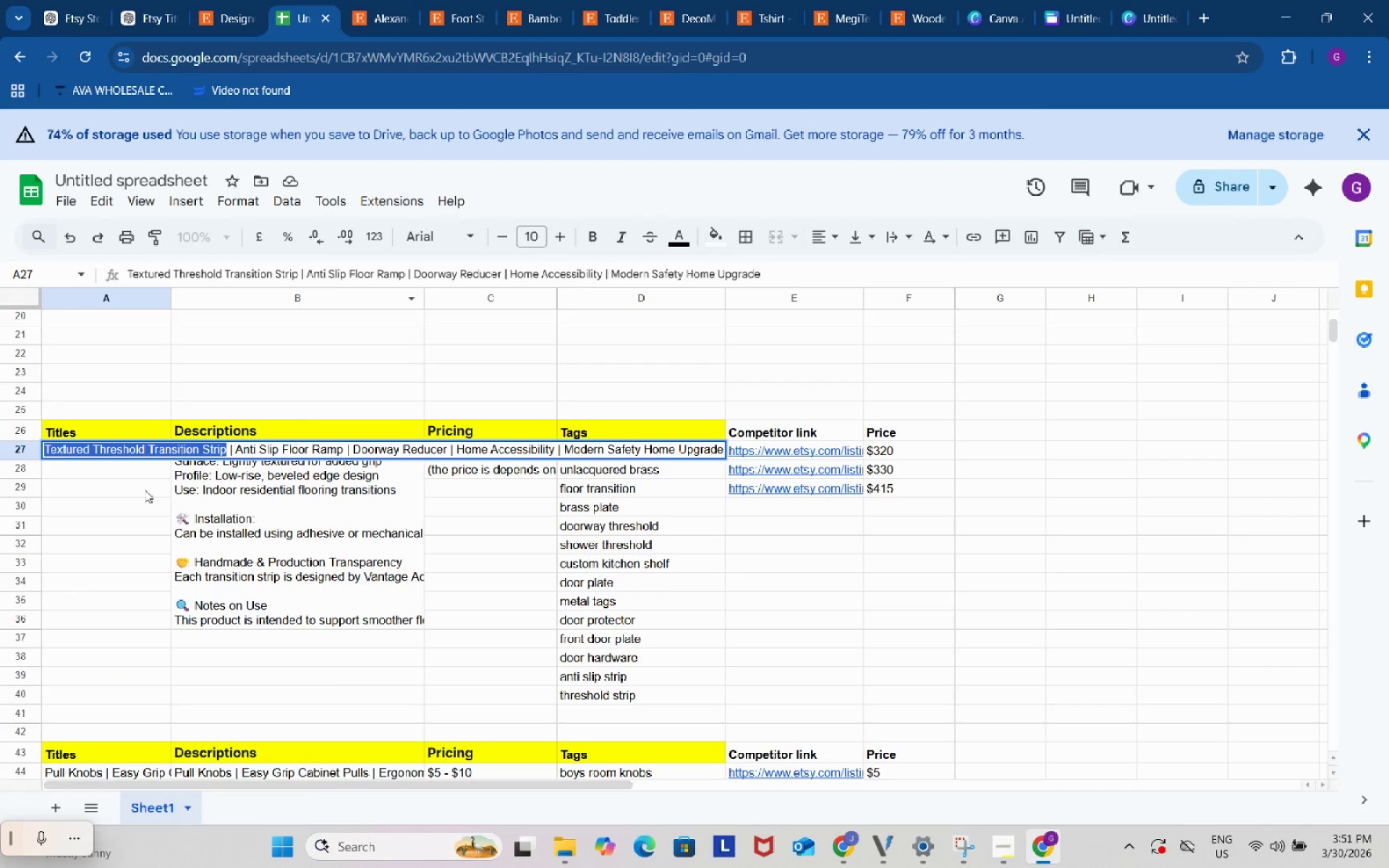 
left_click([93, 498])
 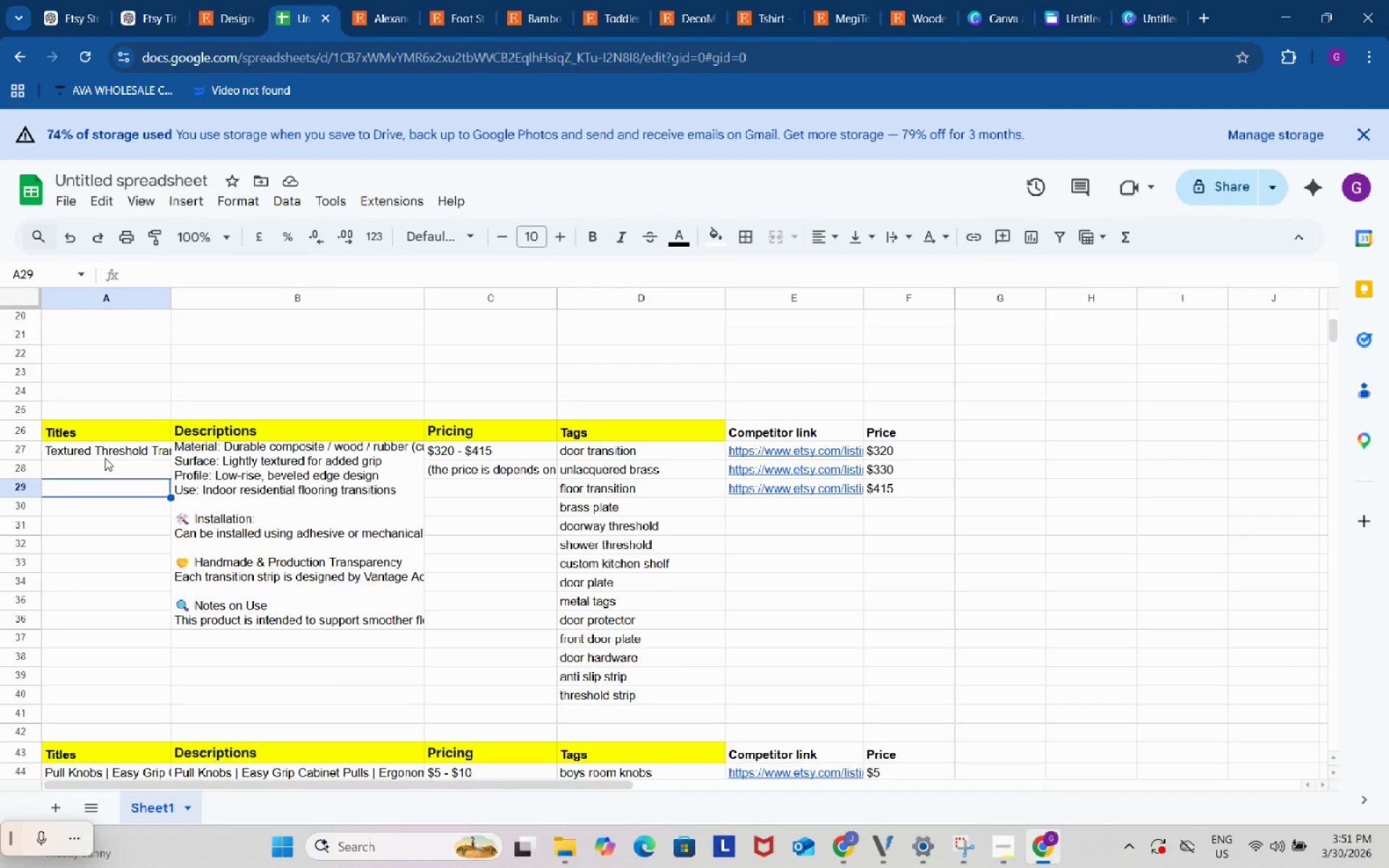 
left_click([105, 451])
 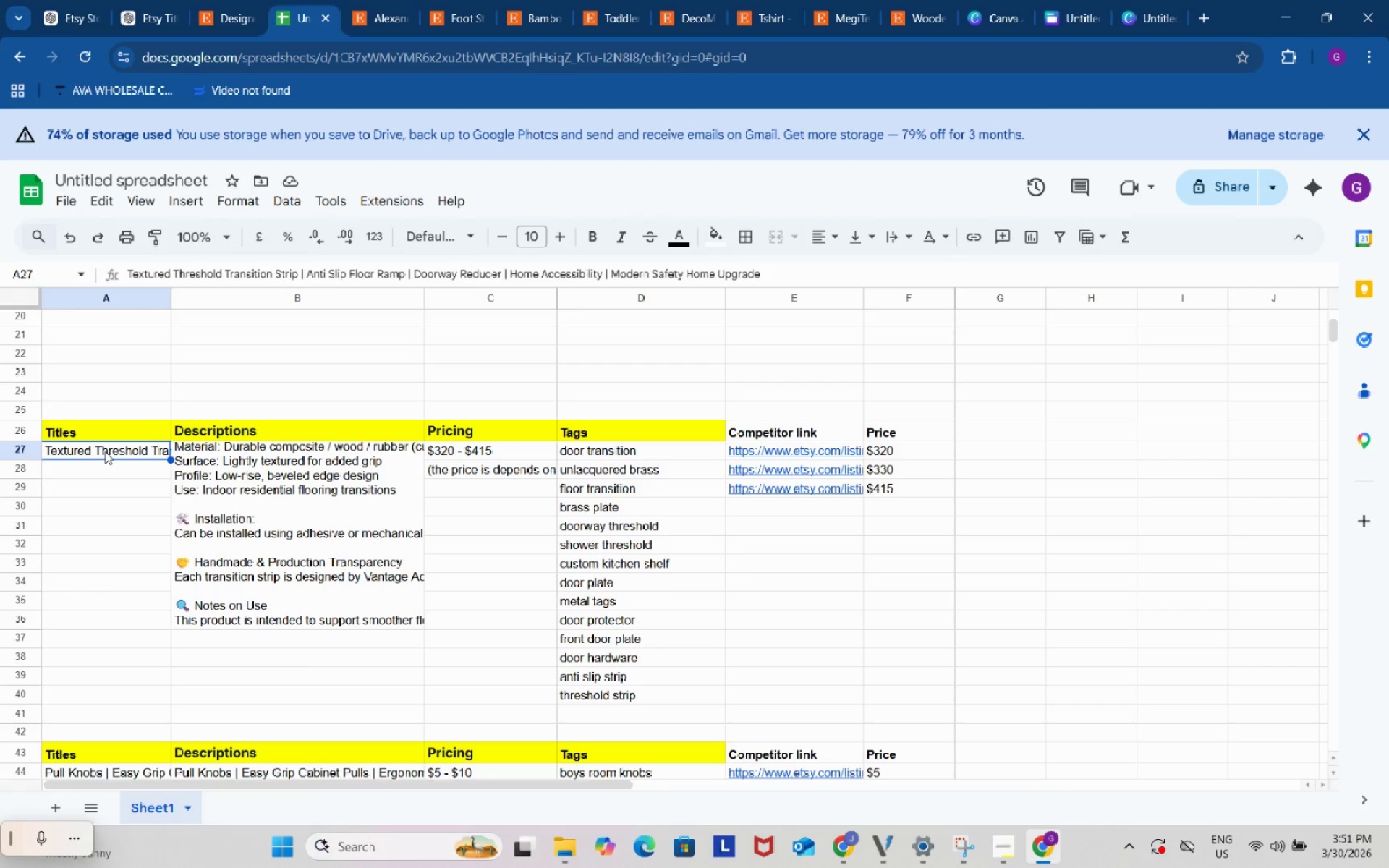 
hold_key(key=ControlLeft, duration=0.39)
 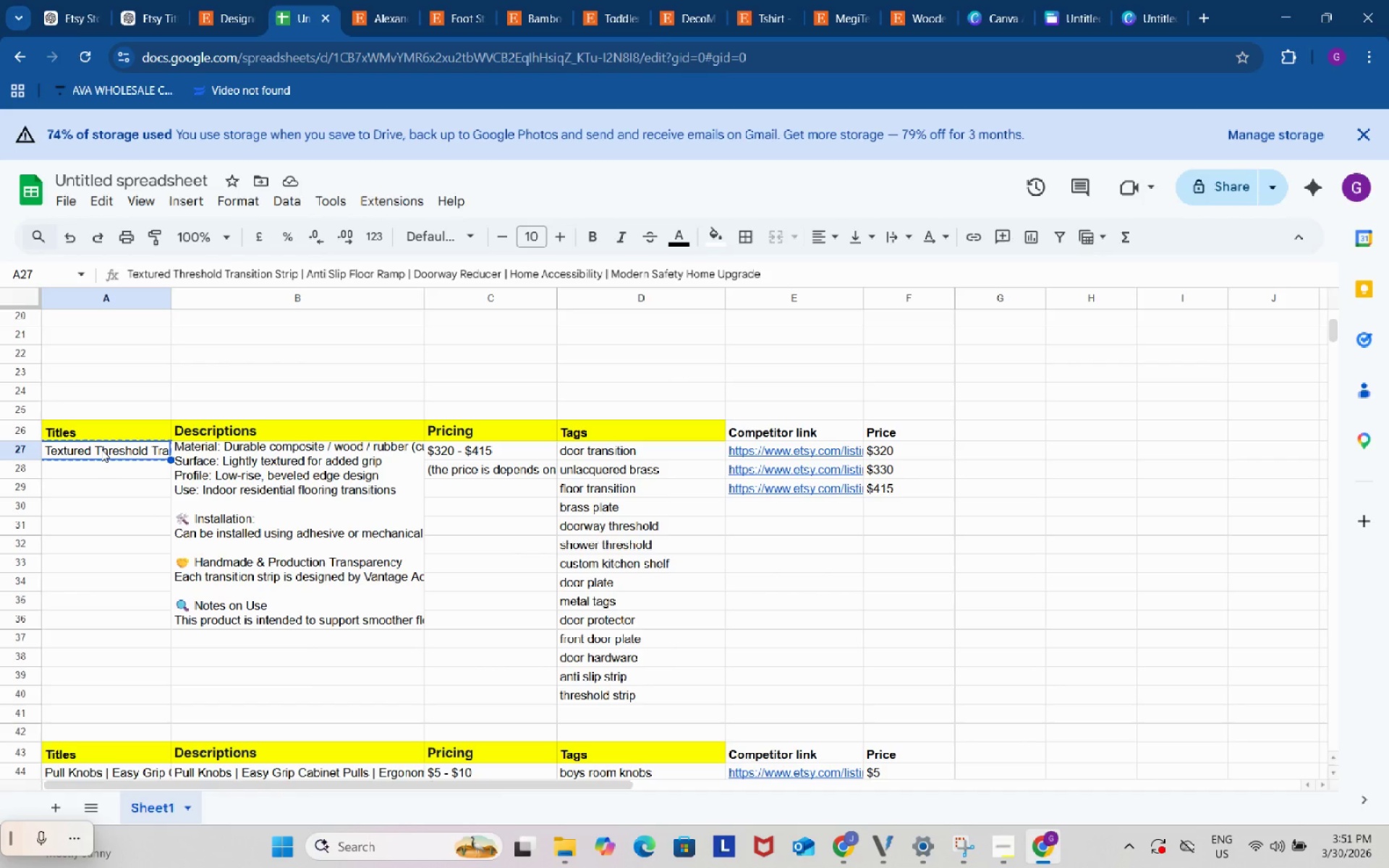 
hold_key(key=C, duration=0.33)
 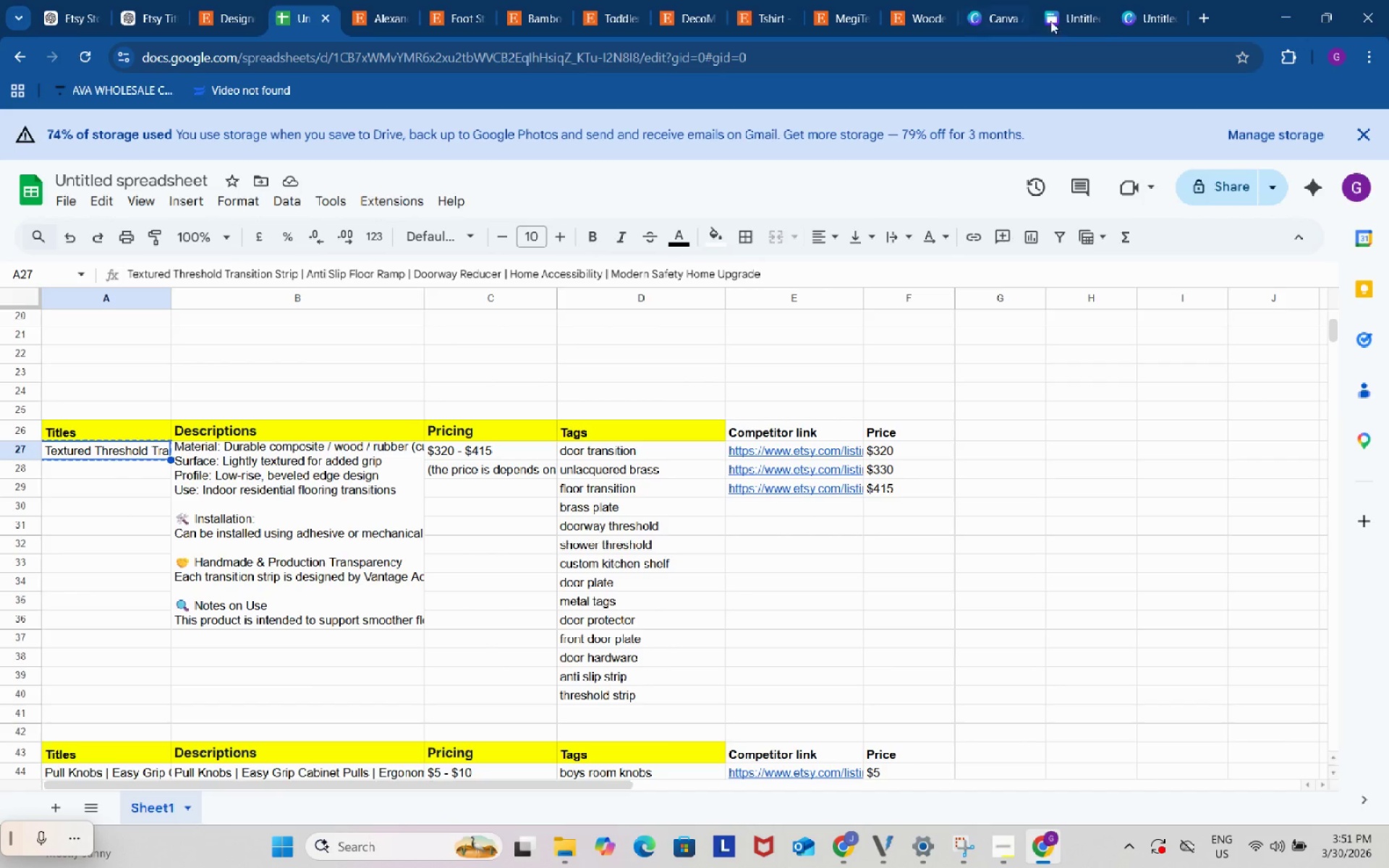 
left_click([1134, 0])
 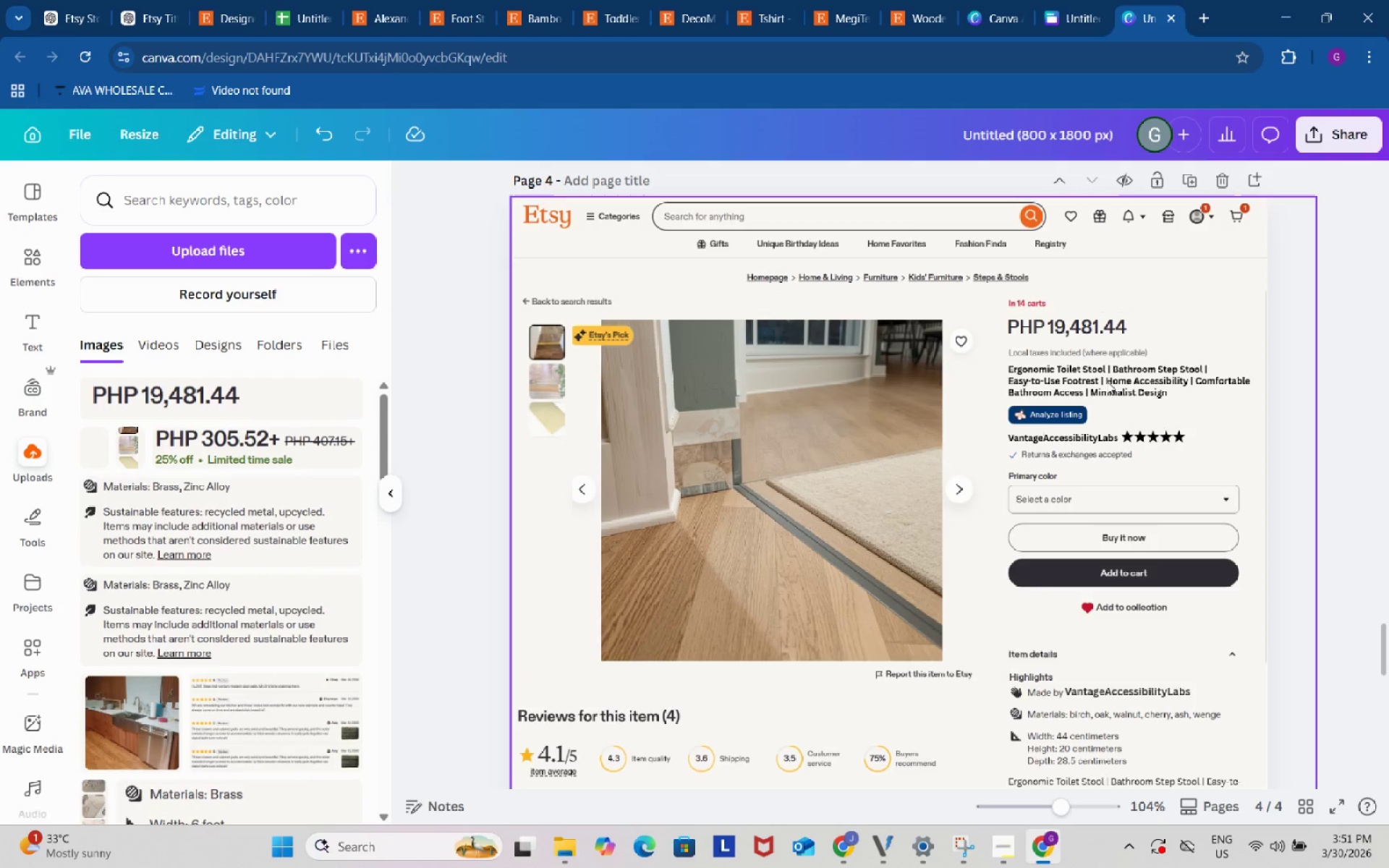 
left_click([1107, 381])
 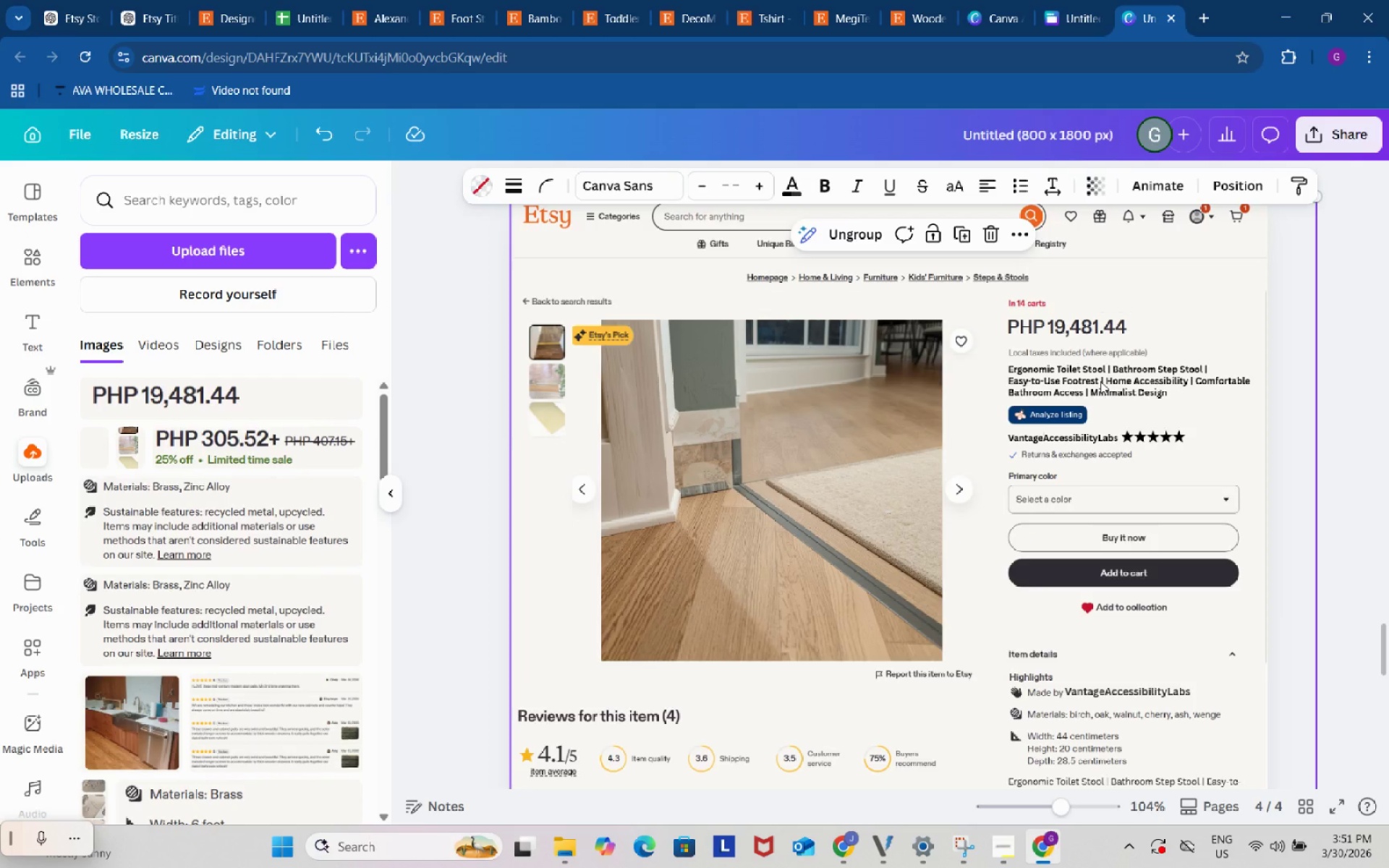 
left_click([1100, 381])
 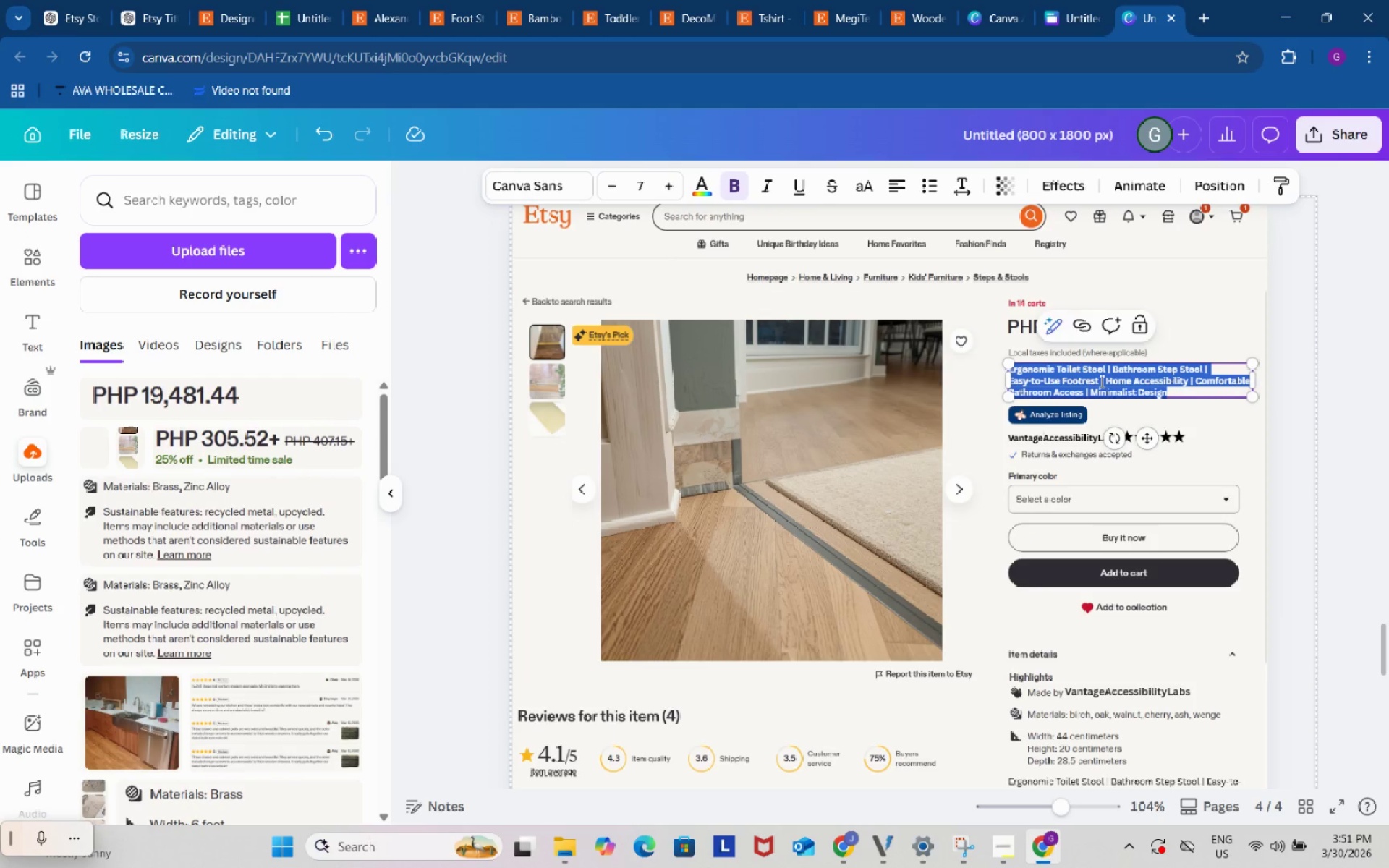 
double_click([1100, 381])
 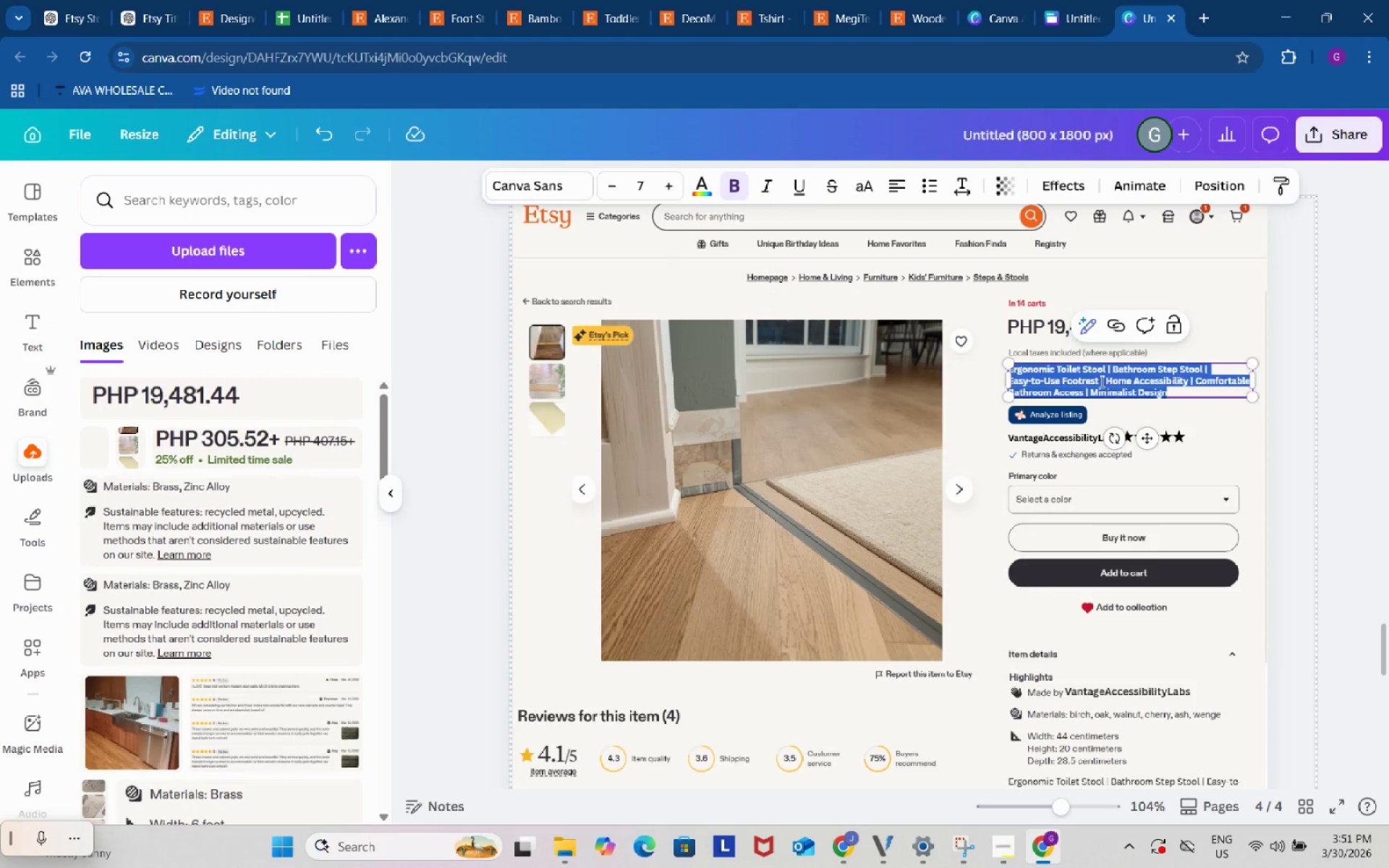 
key(Control+V)
 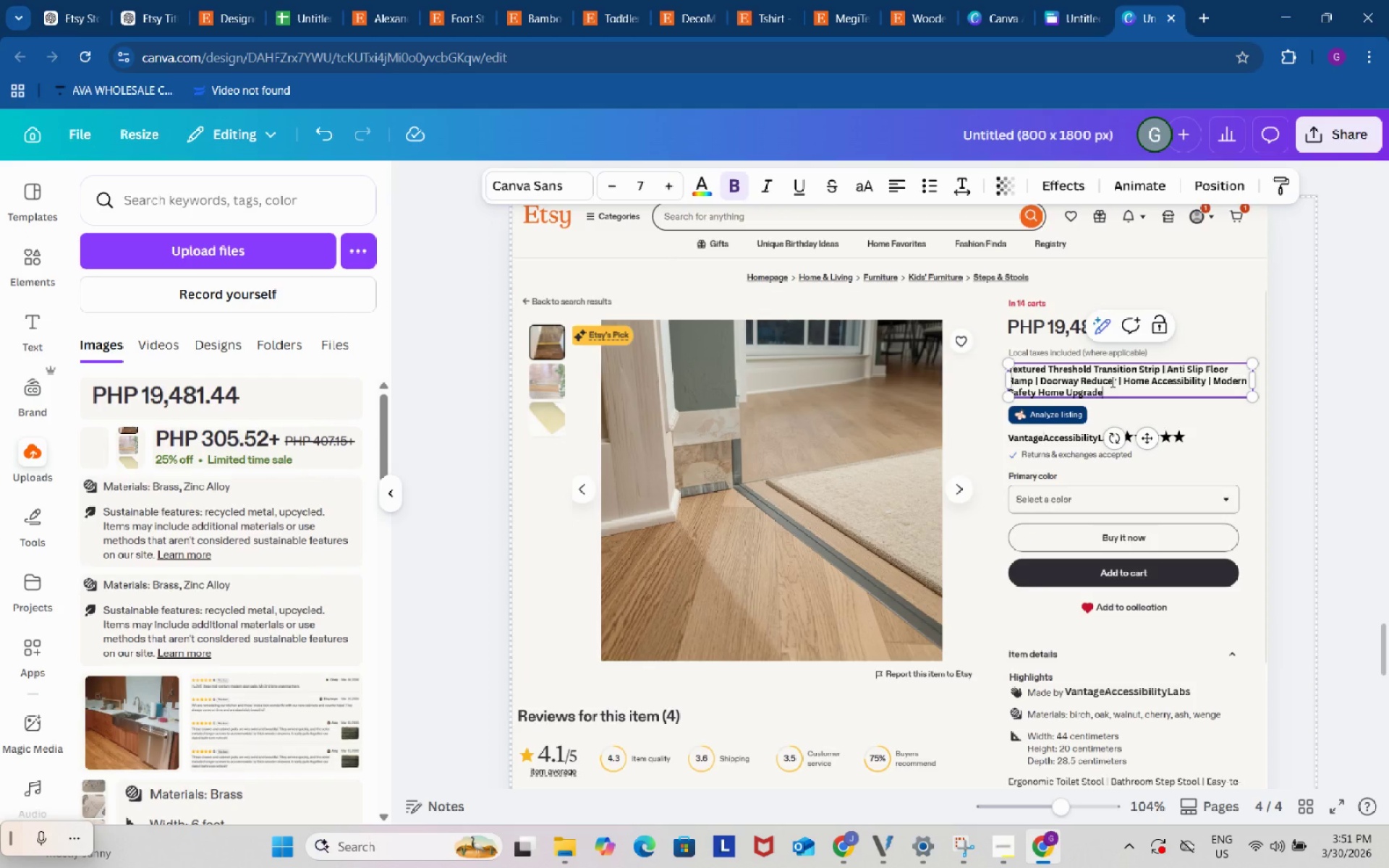 
left_click([379, 0])
 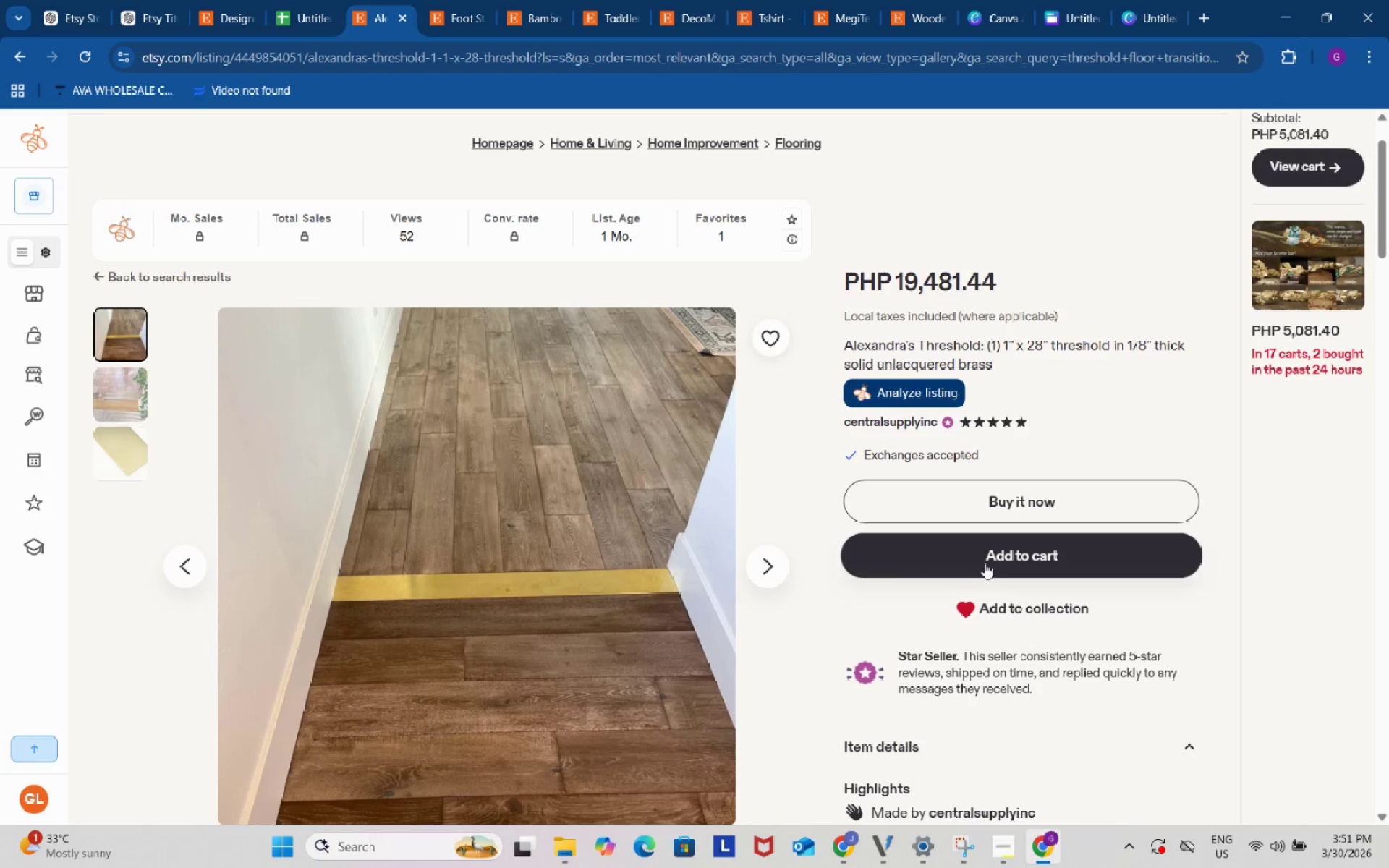 
scroll: coordinate [985, 563], scroll_direction: down, amount: 2.0
 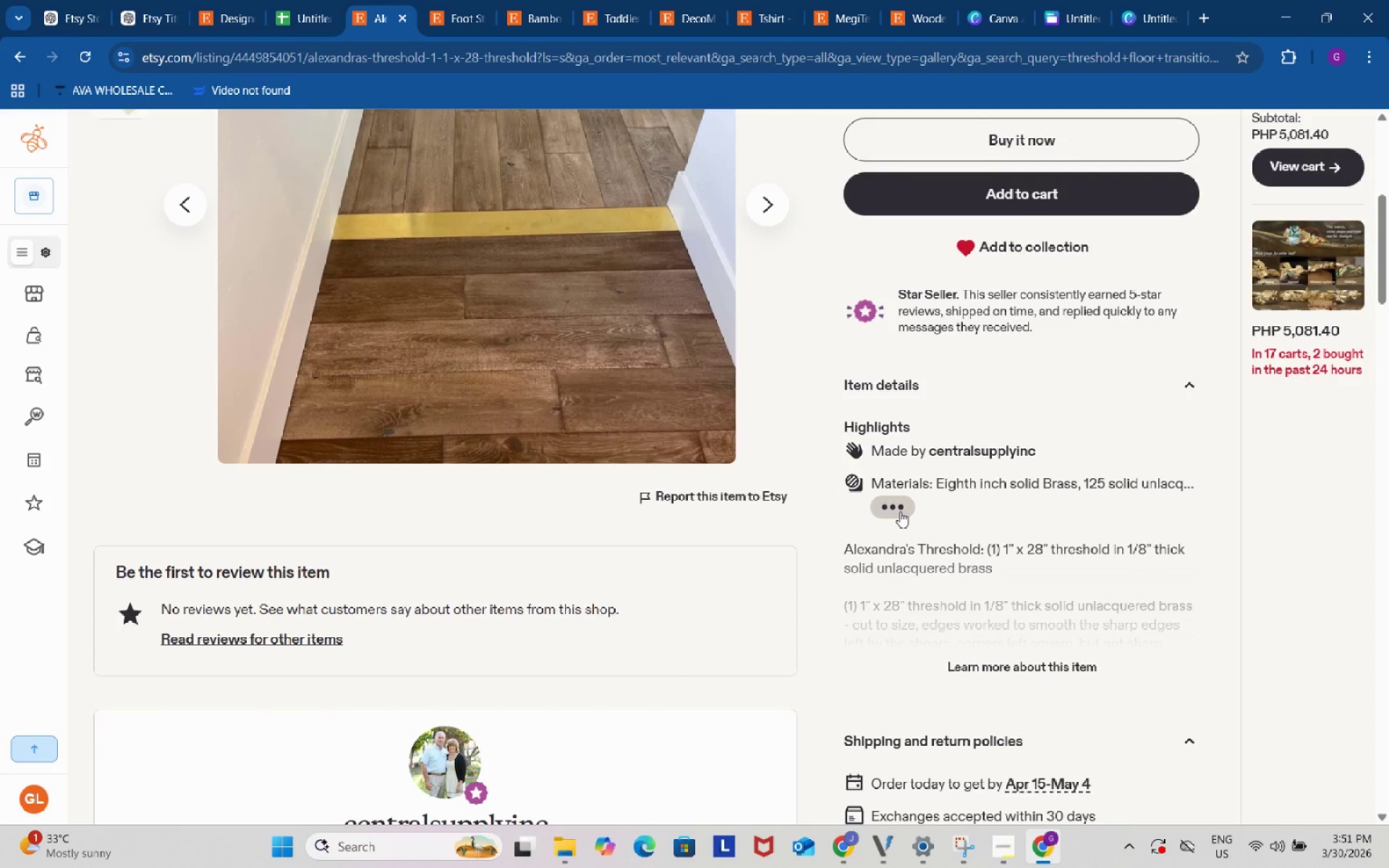 
left_click([900, 511])
 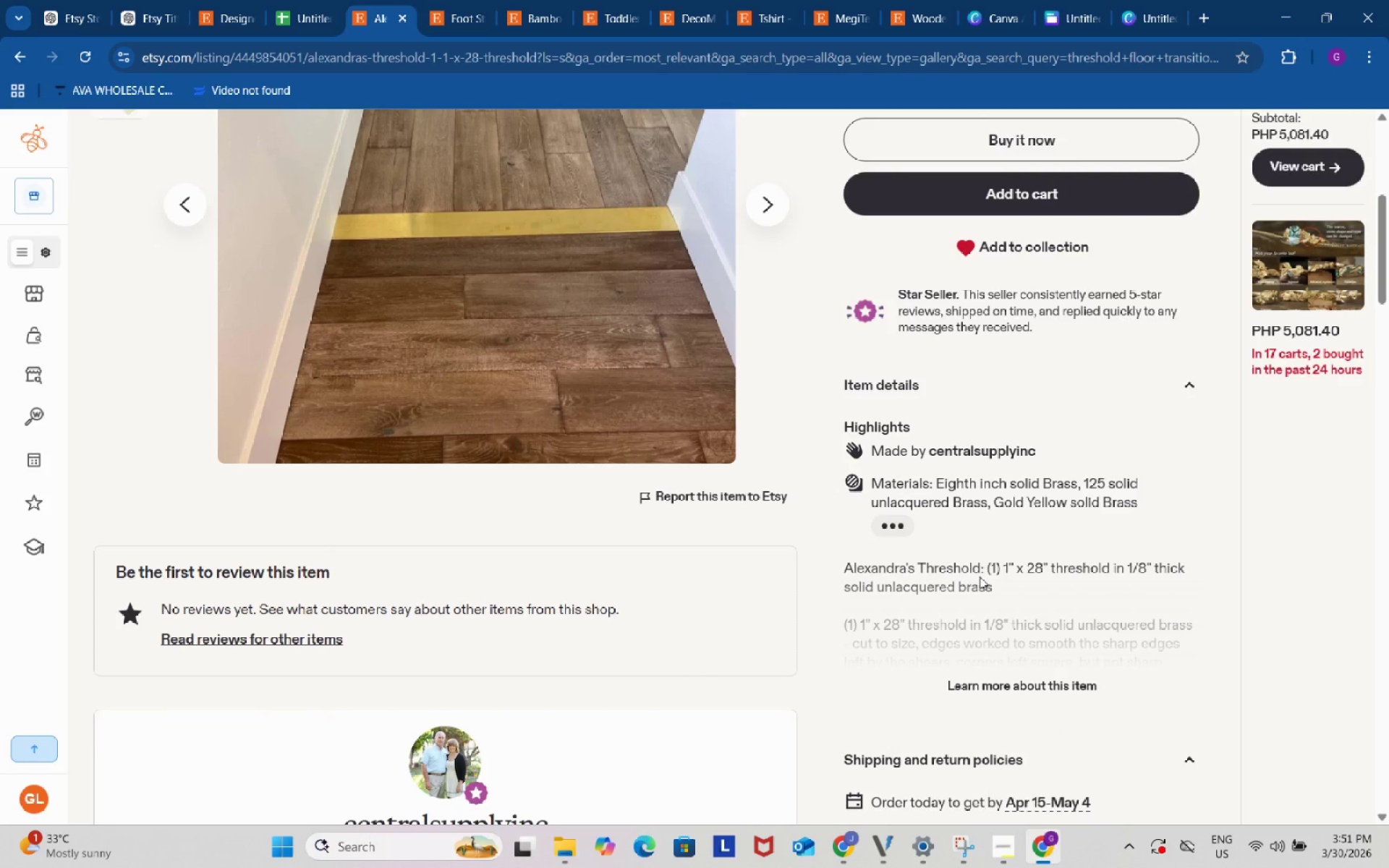 
wait(14.83)
 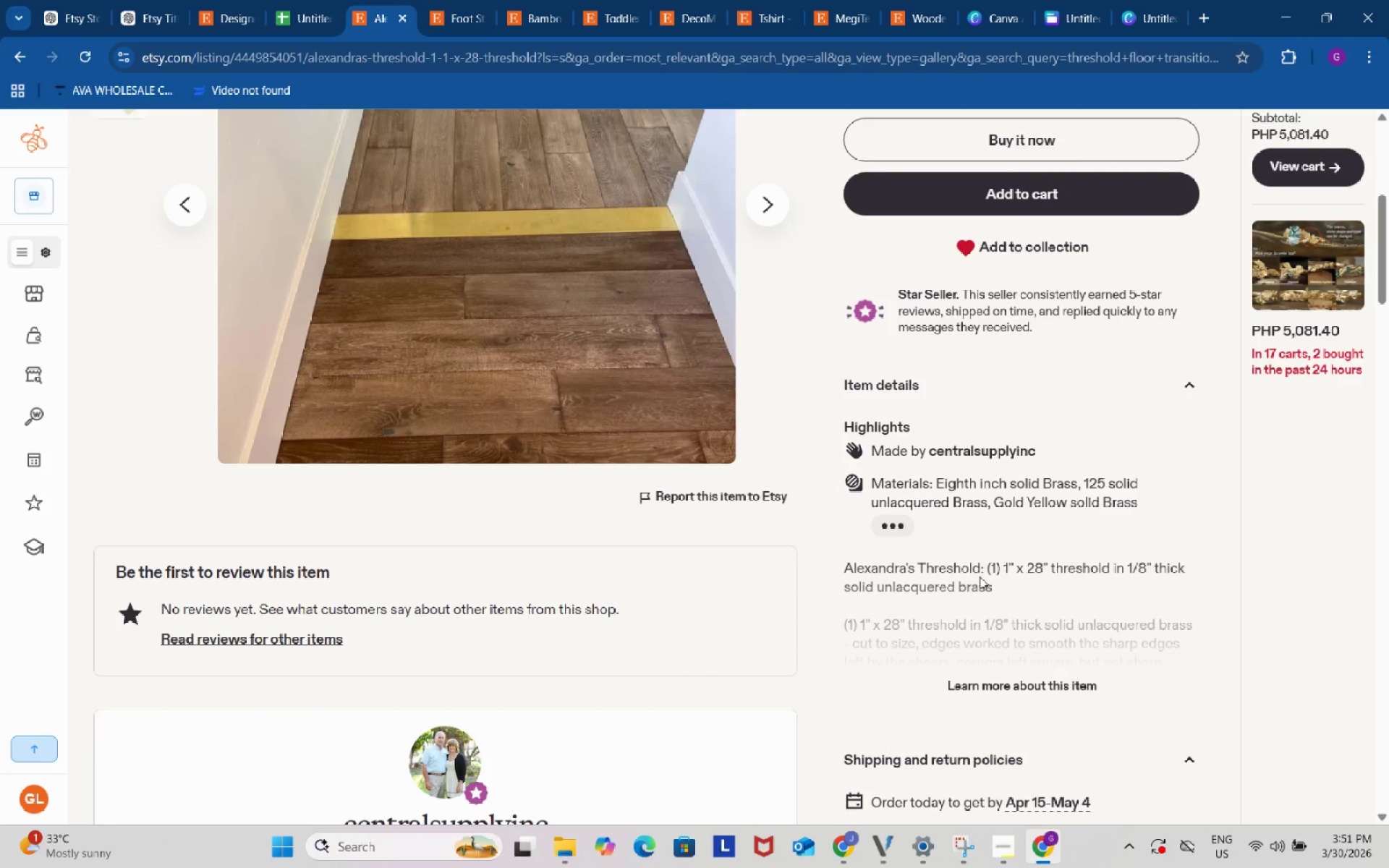 
left_click([297, 18])
 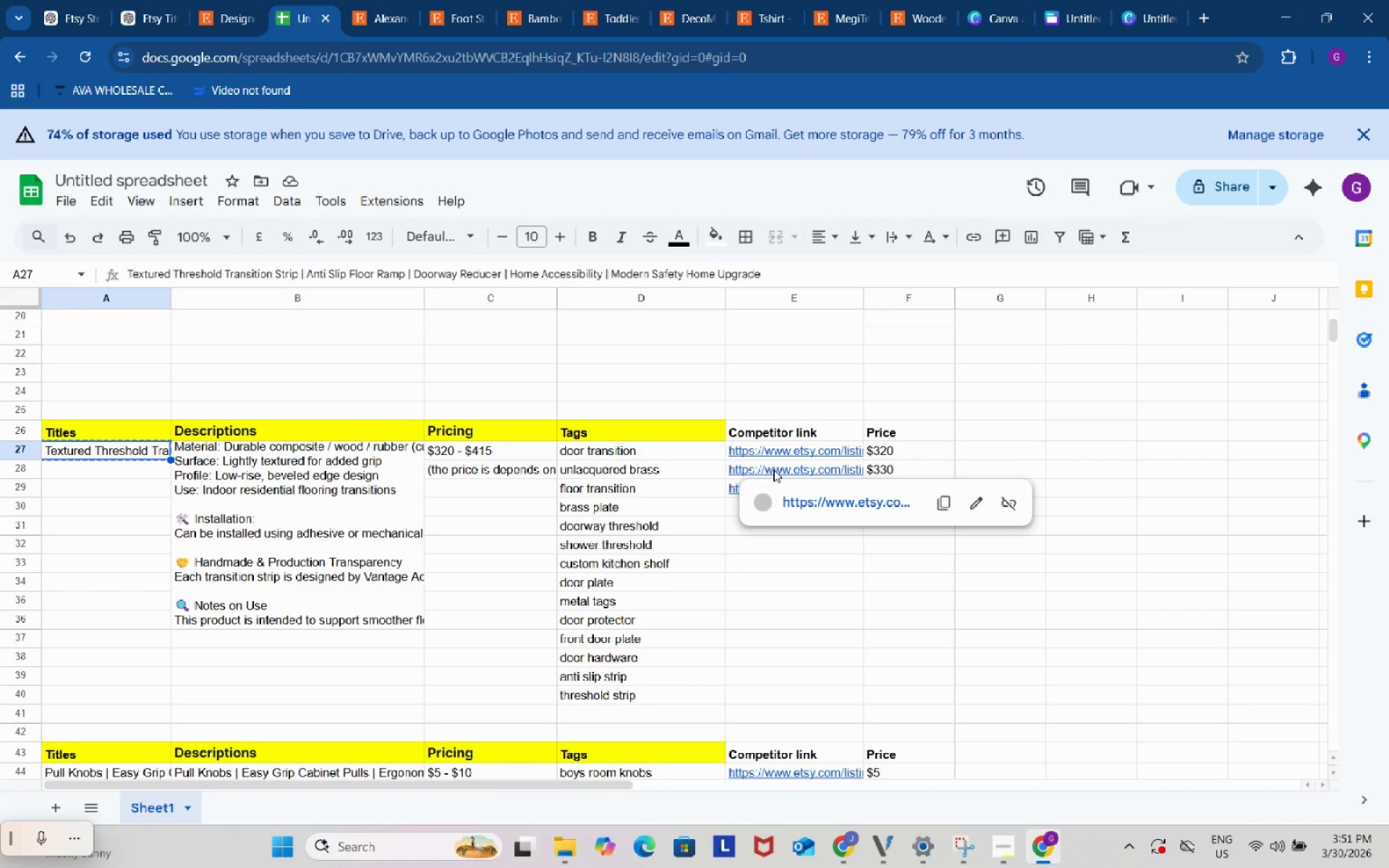 
left_click([773, 469])
 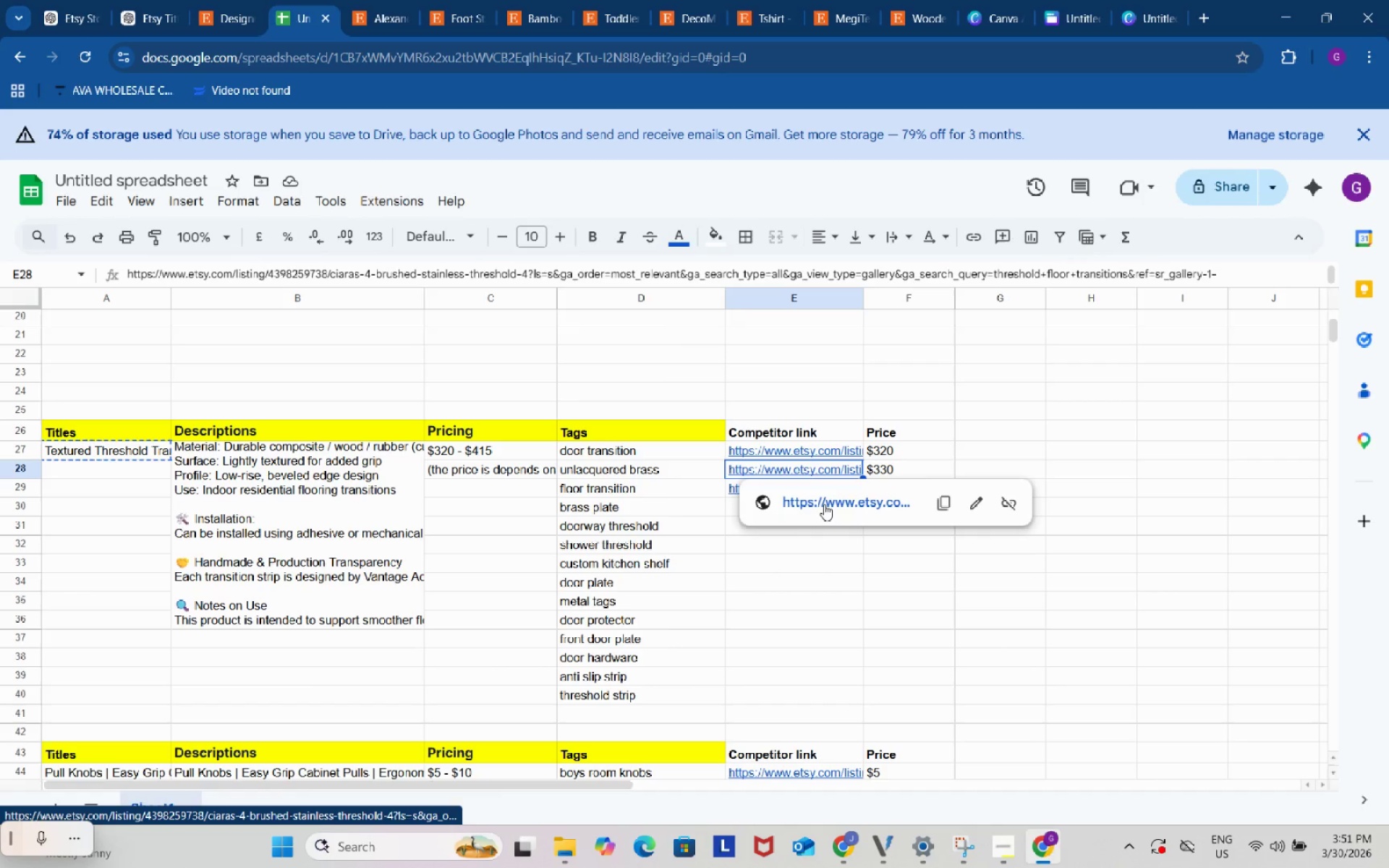 
left_click([825, 504])
 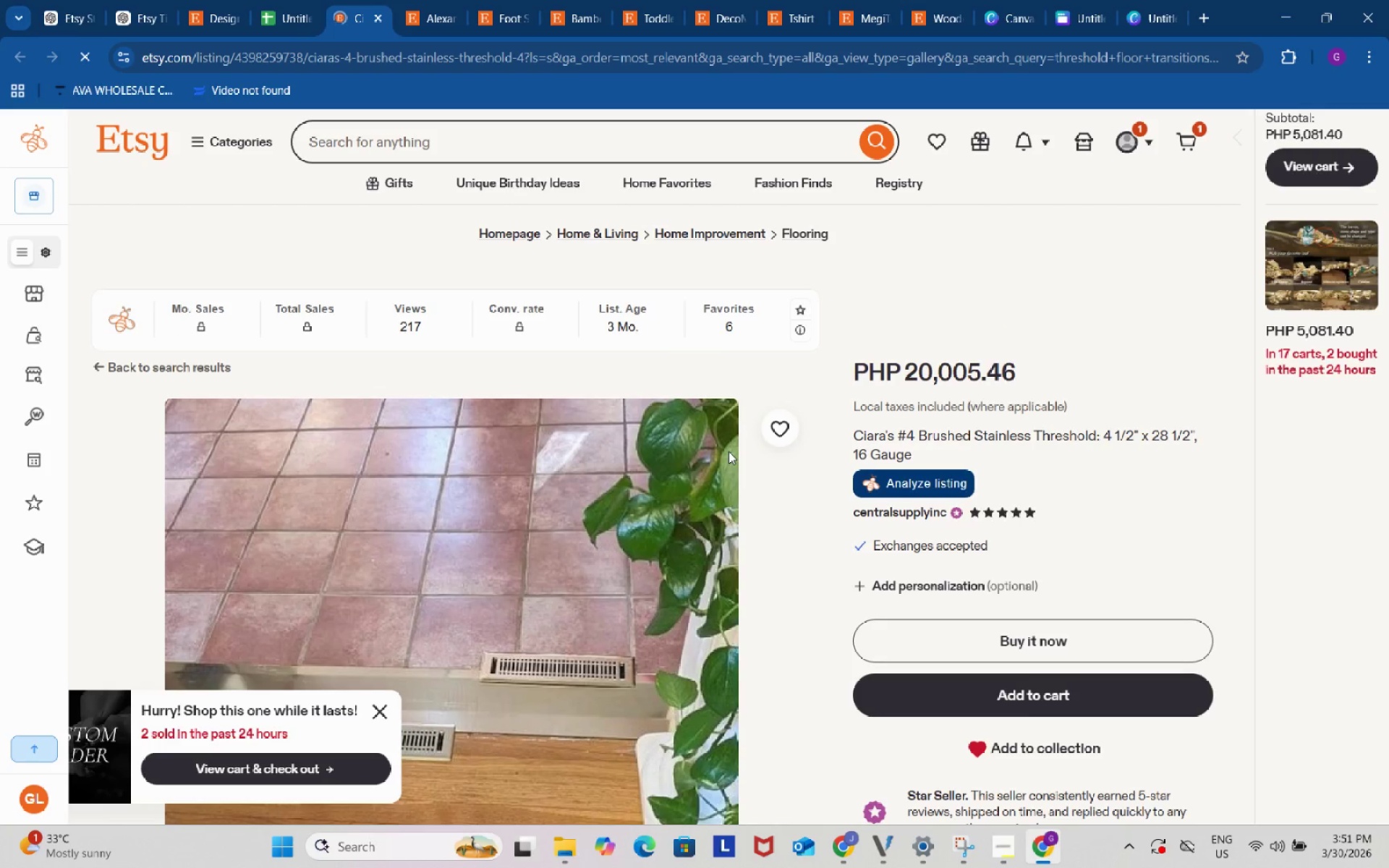 
left_click([427, 0])
 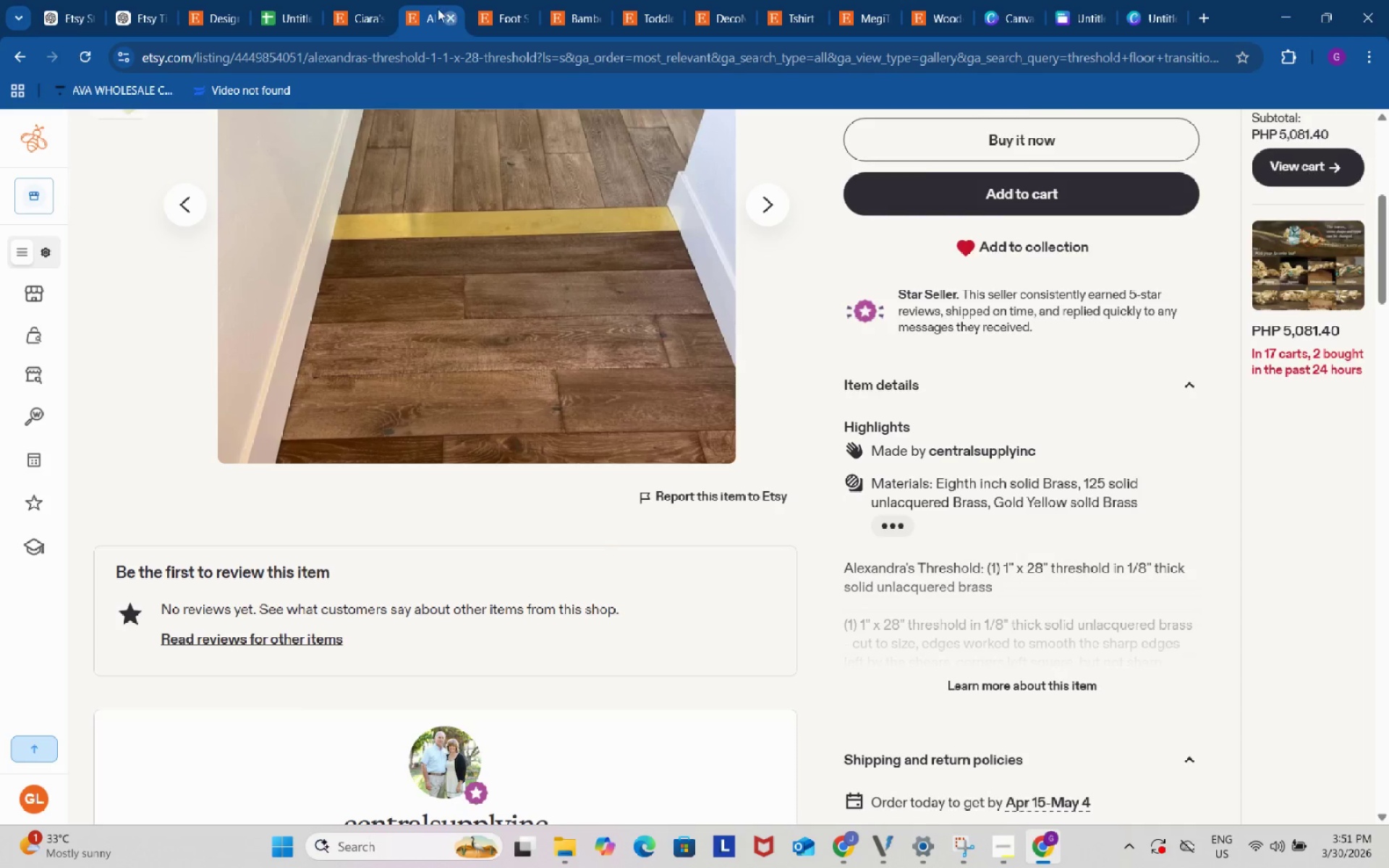 
double_click([367, 0])
 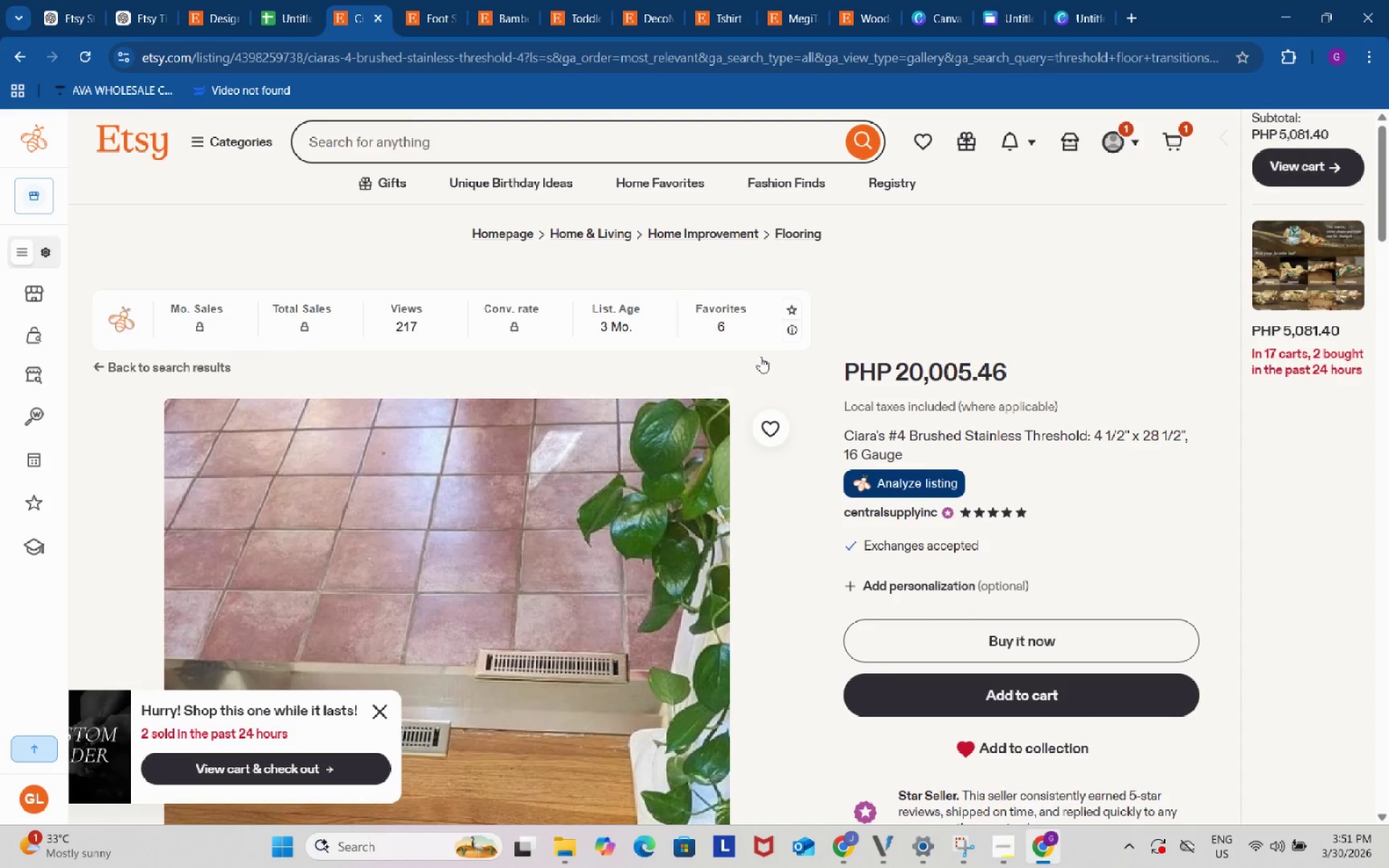 
scroll: coordinate [940, 462], scroll_direction: down, amount: 4.0
 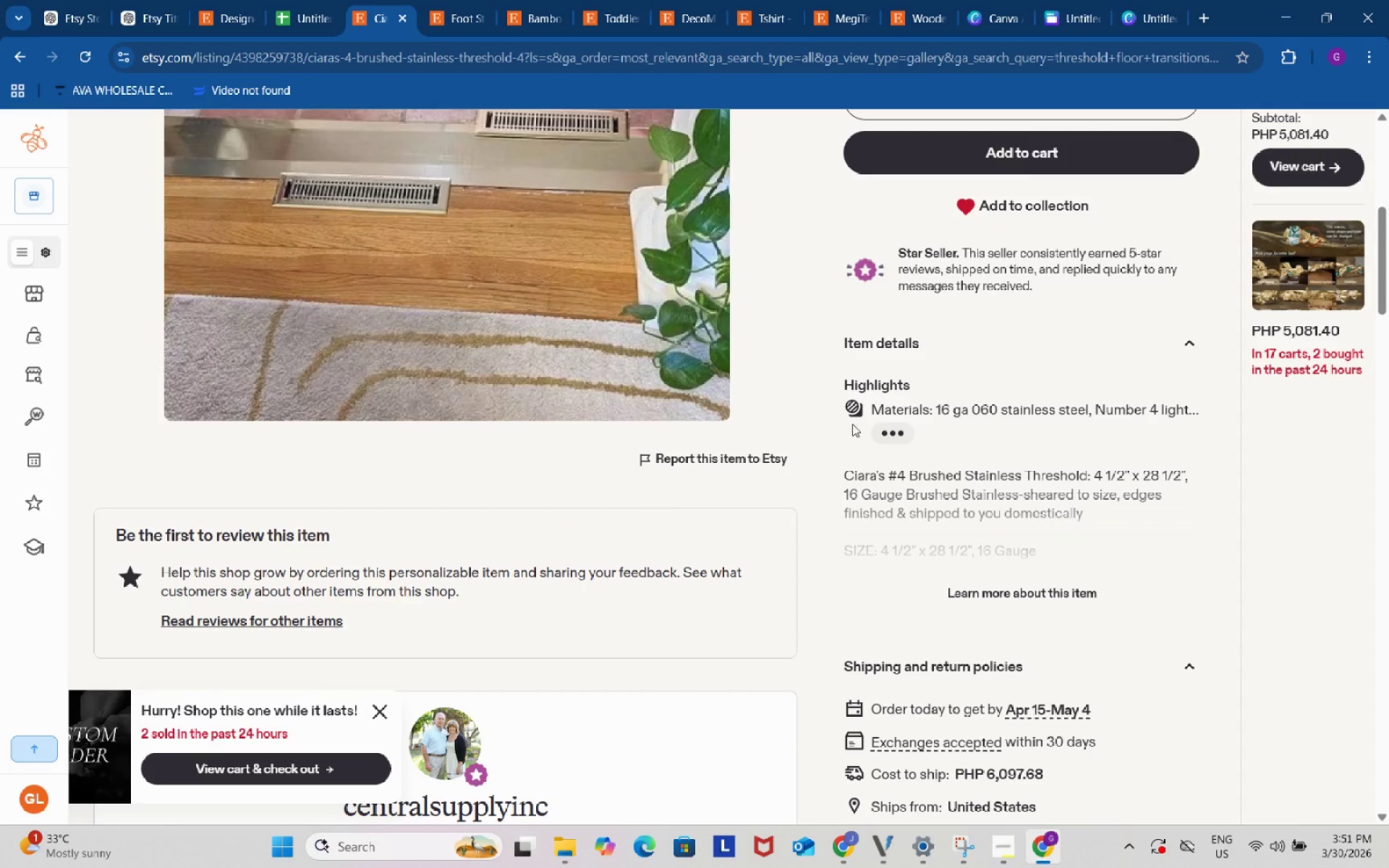 
left_click([888, 431])
 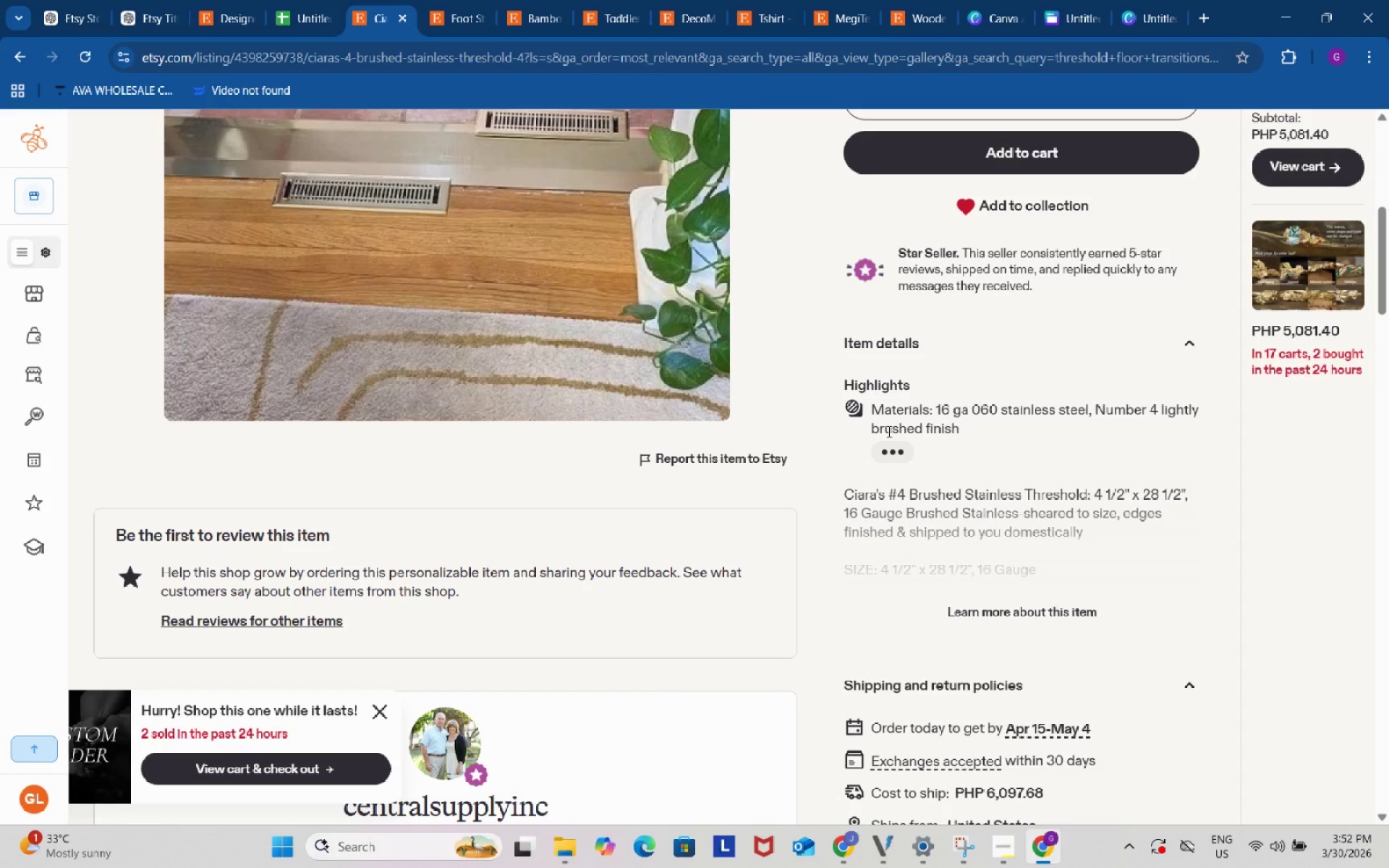 
wait(11.45)
 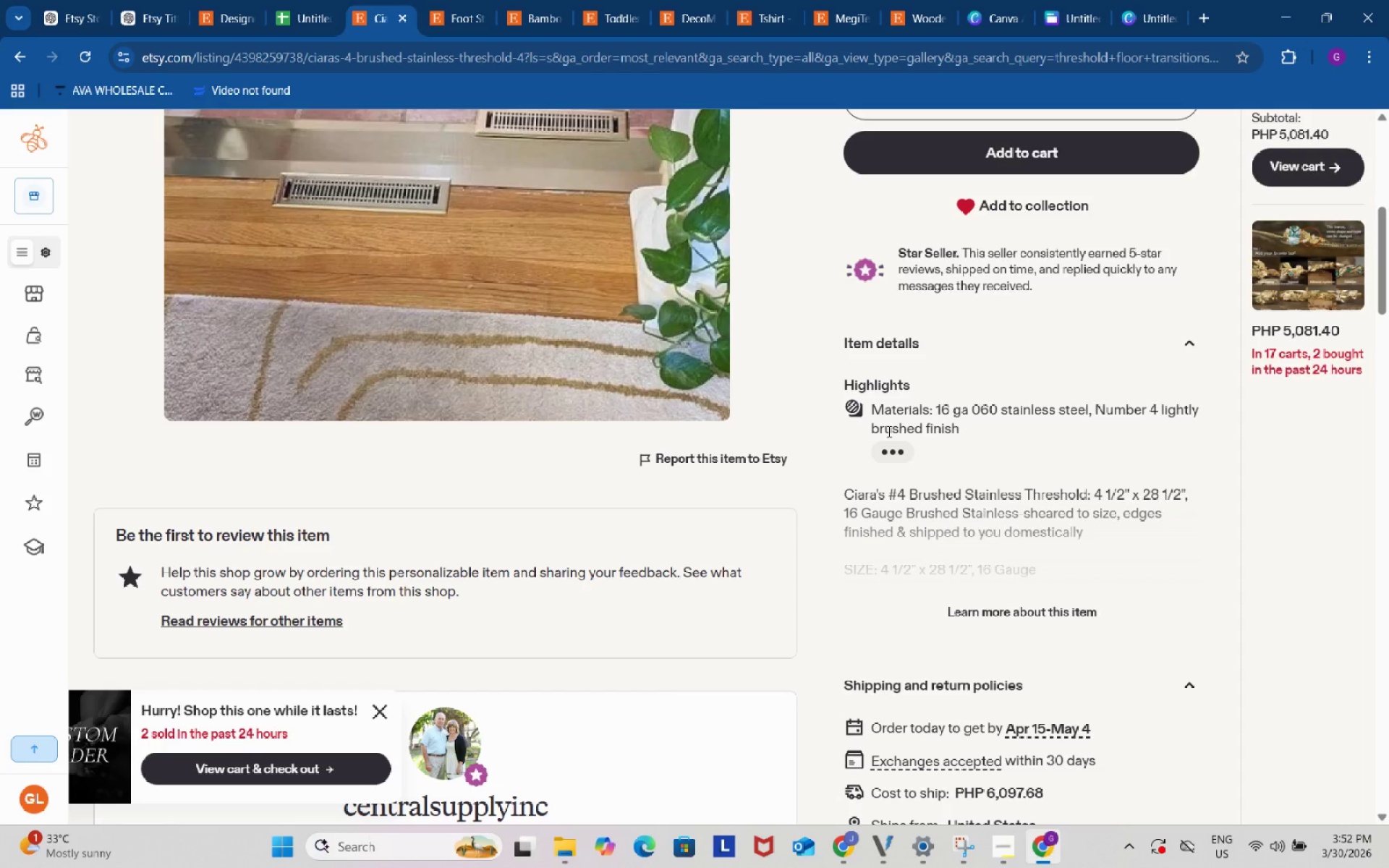 
left_click([986, 608])
 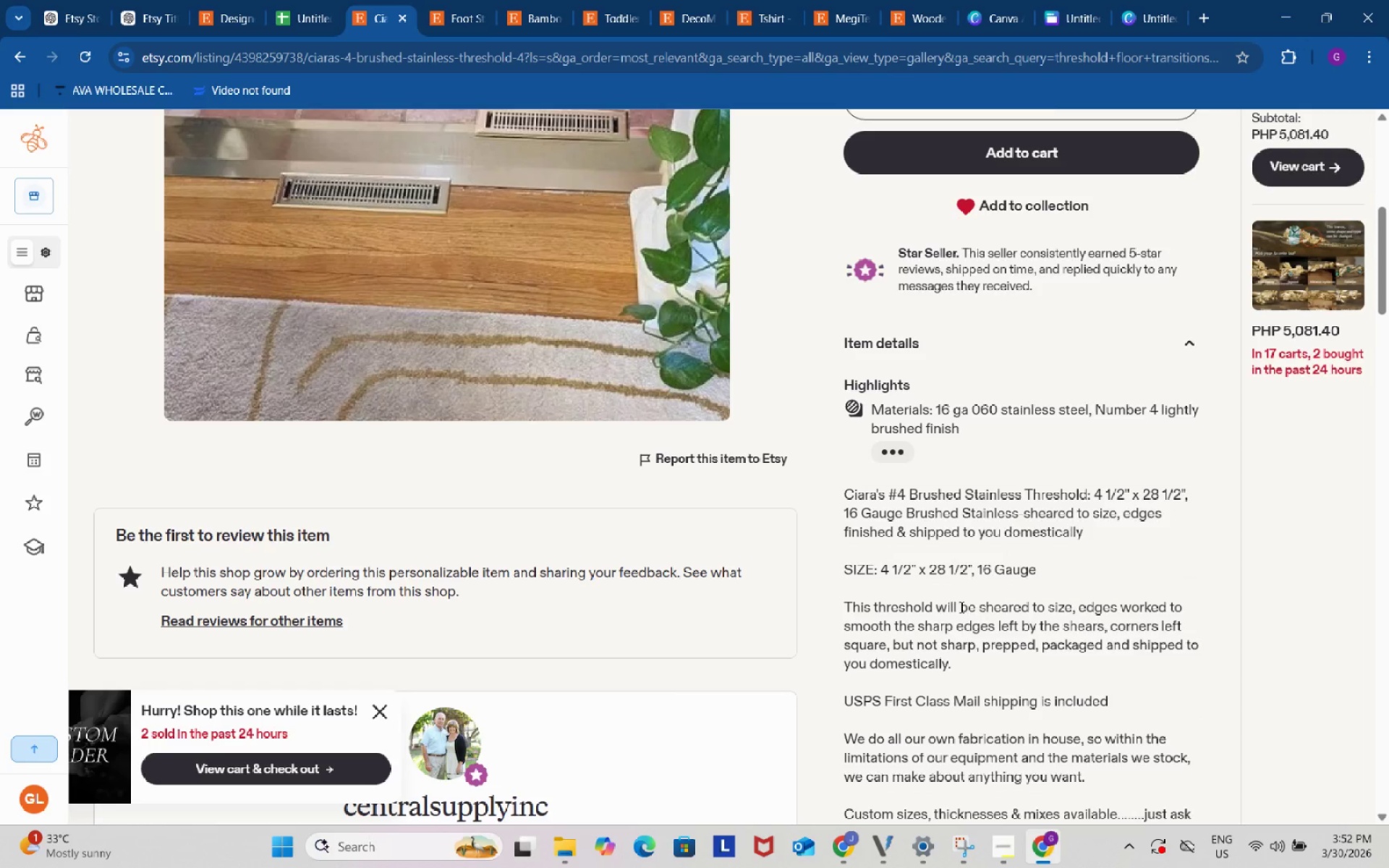 
scroll: coordinate [960, 607], scroll_direction: up, amount: 1.0
 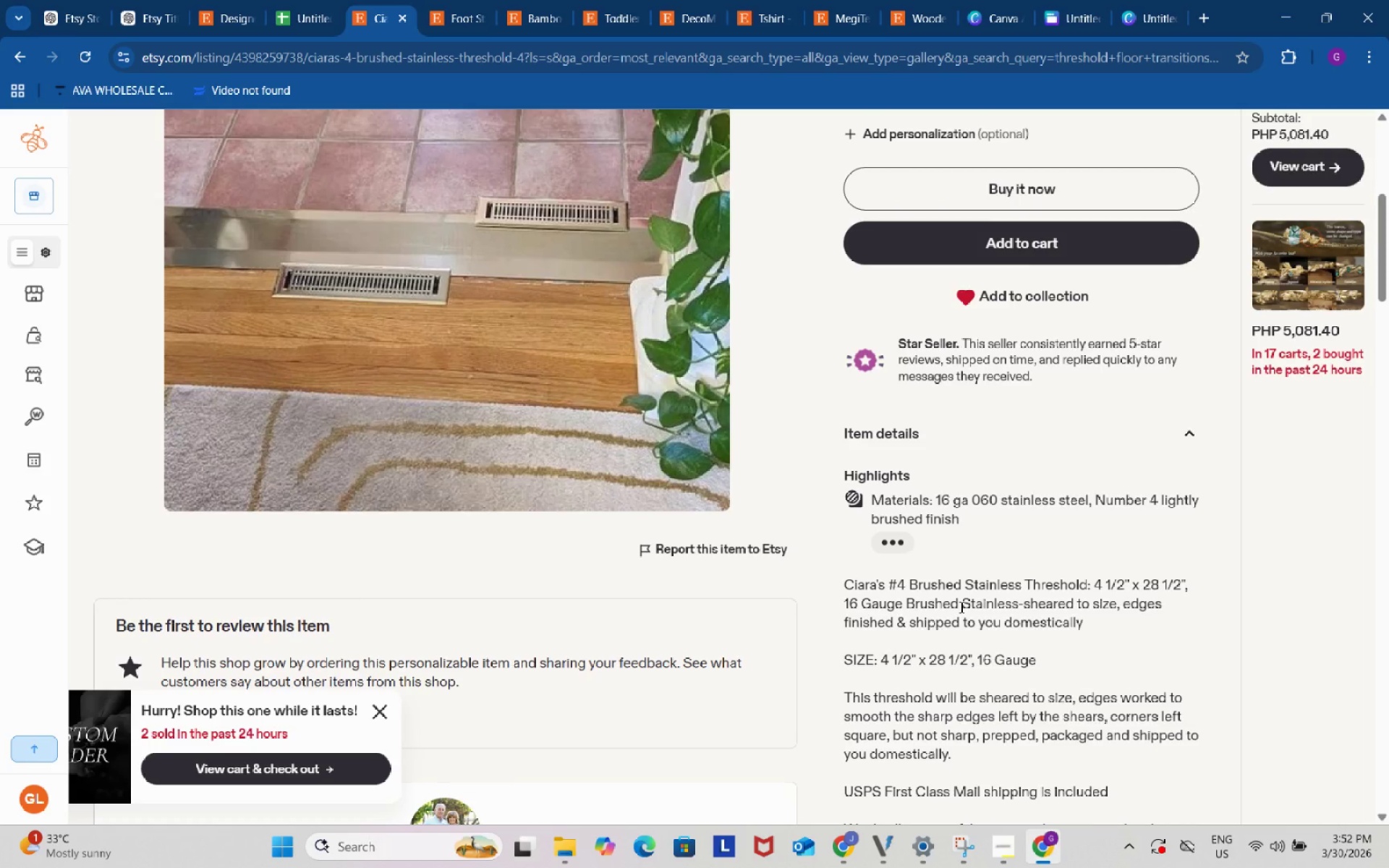 
scroll: coordinate [960, 607], scroll_direction: down, amount: 2.0
 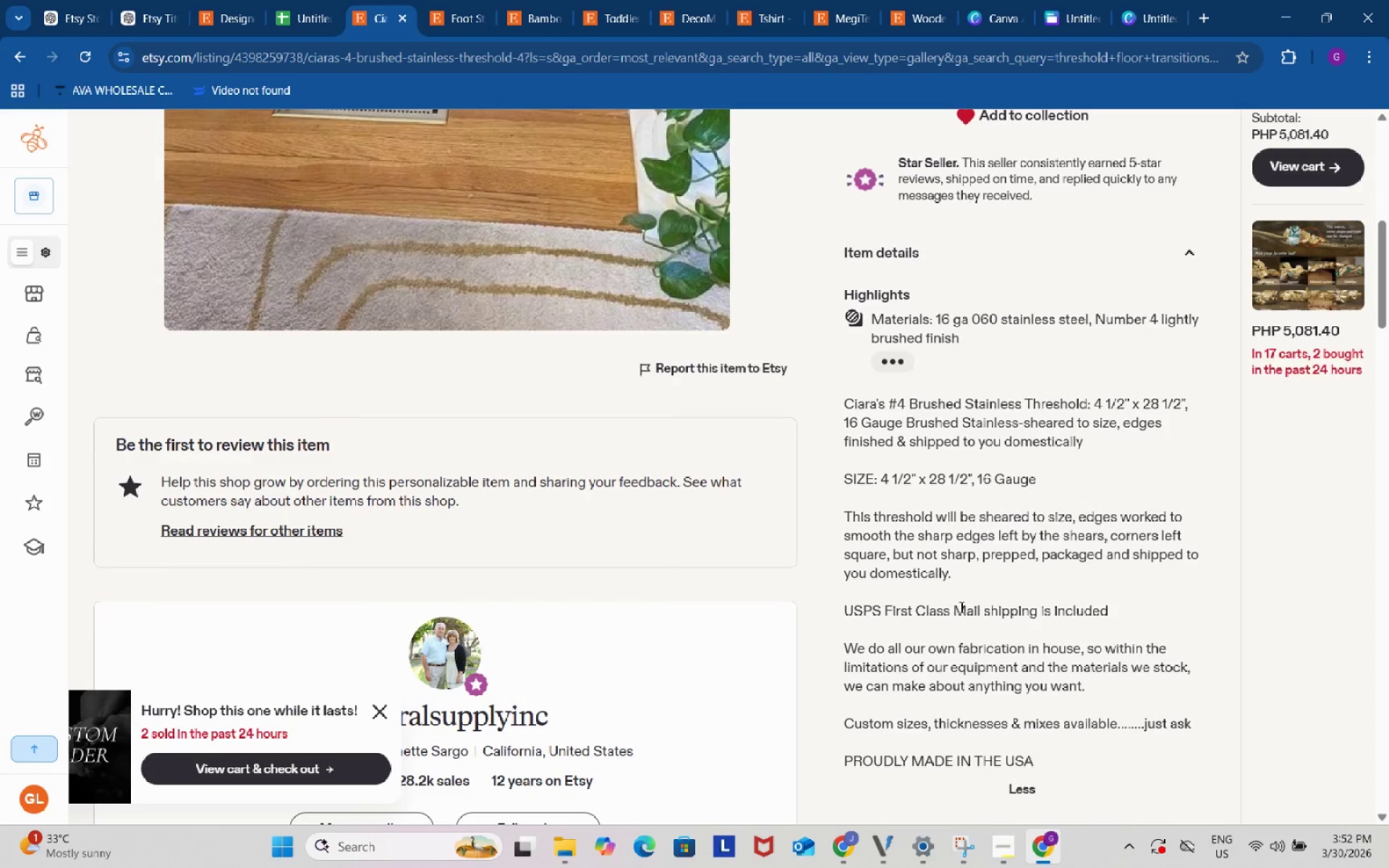 
key(Meta+Shift+S)
 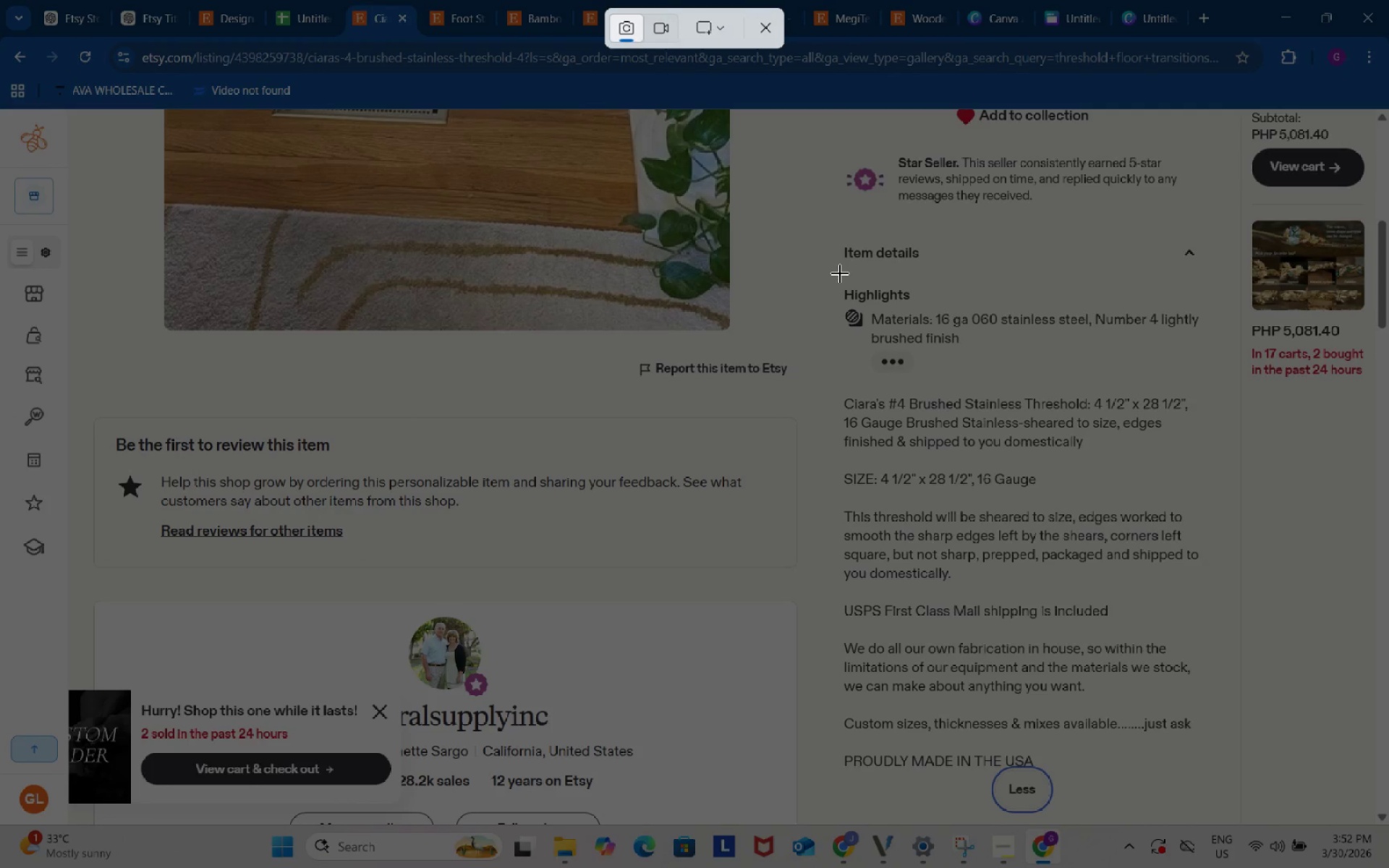 
left_click_drag(start_coordinate=[840, 276], to_coordinate=[1225, 384])
 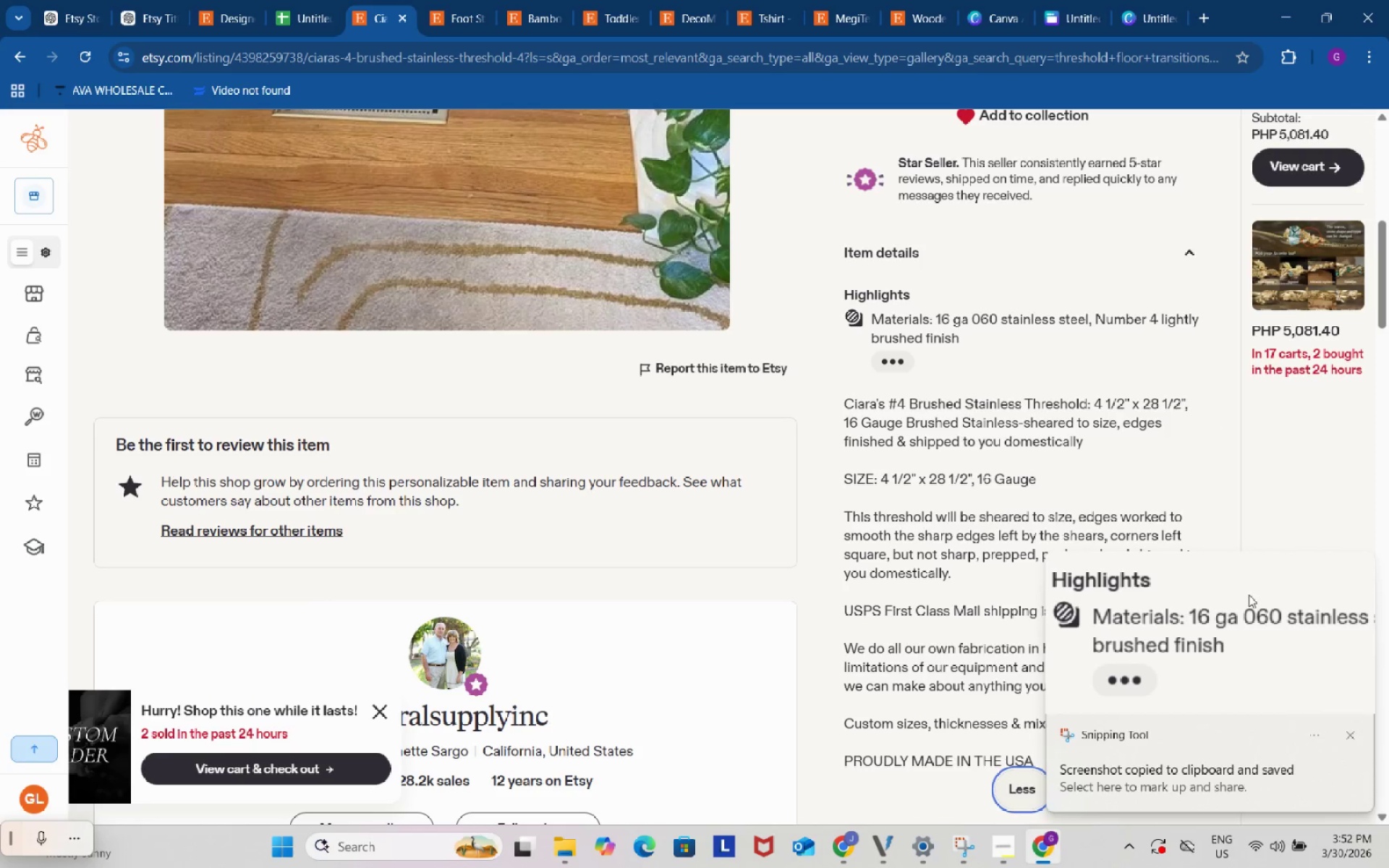 
left_click([1249, 595])
 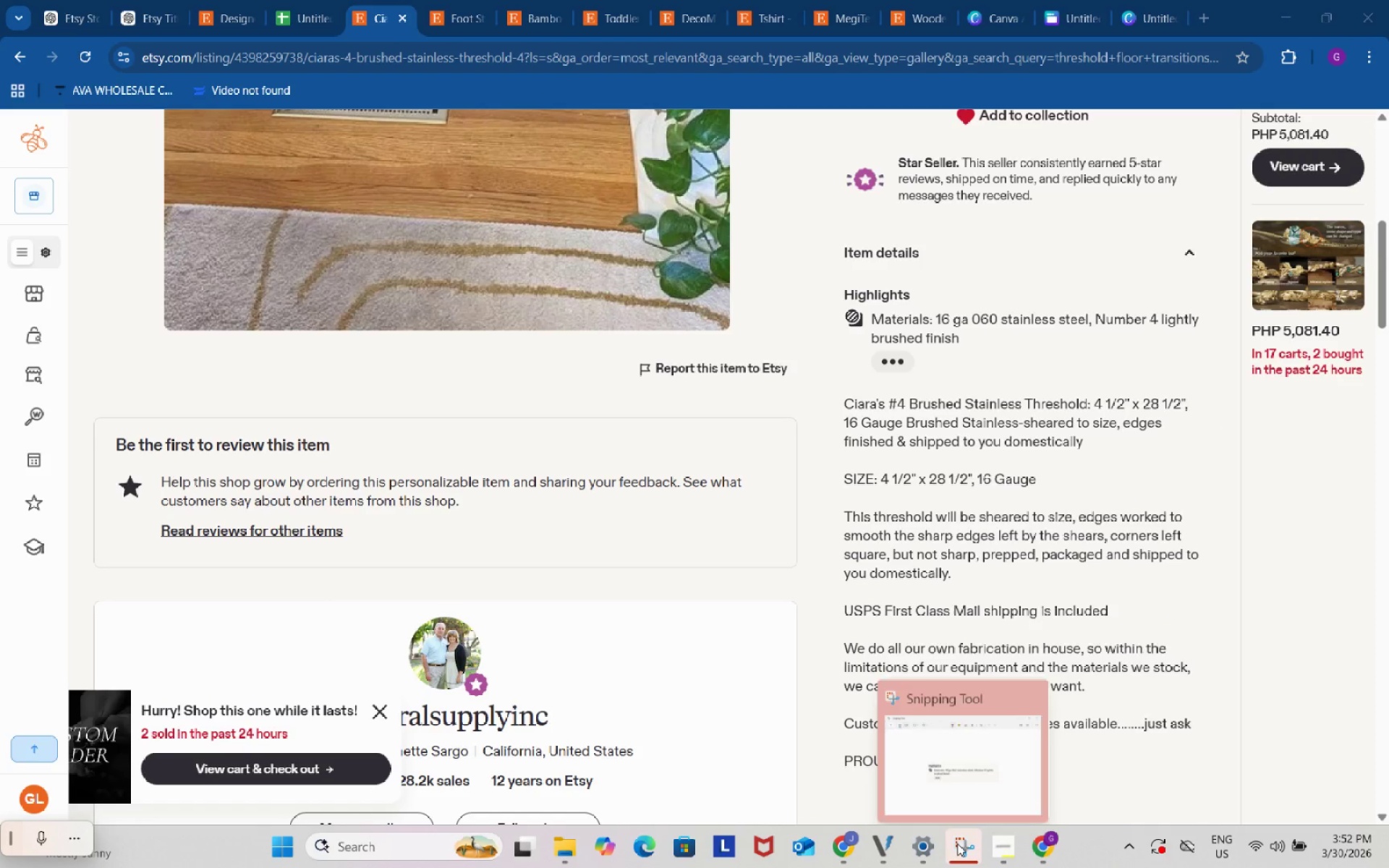 
left_click([961, 745])
 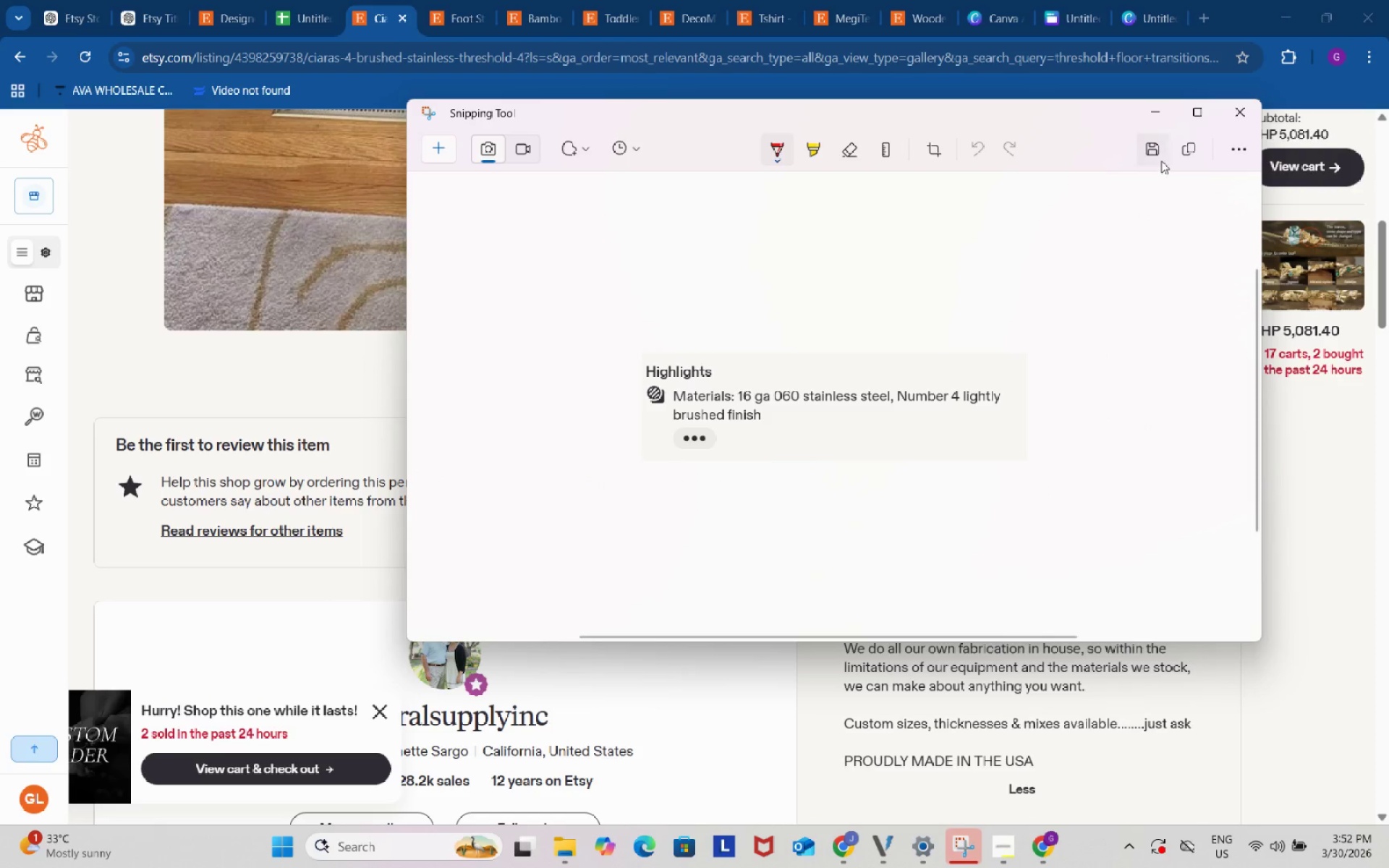 
left_click([1157, 154])
 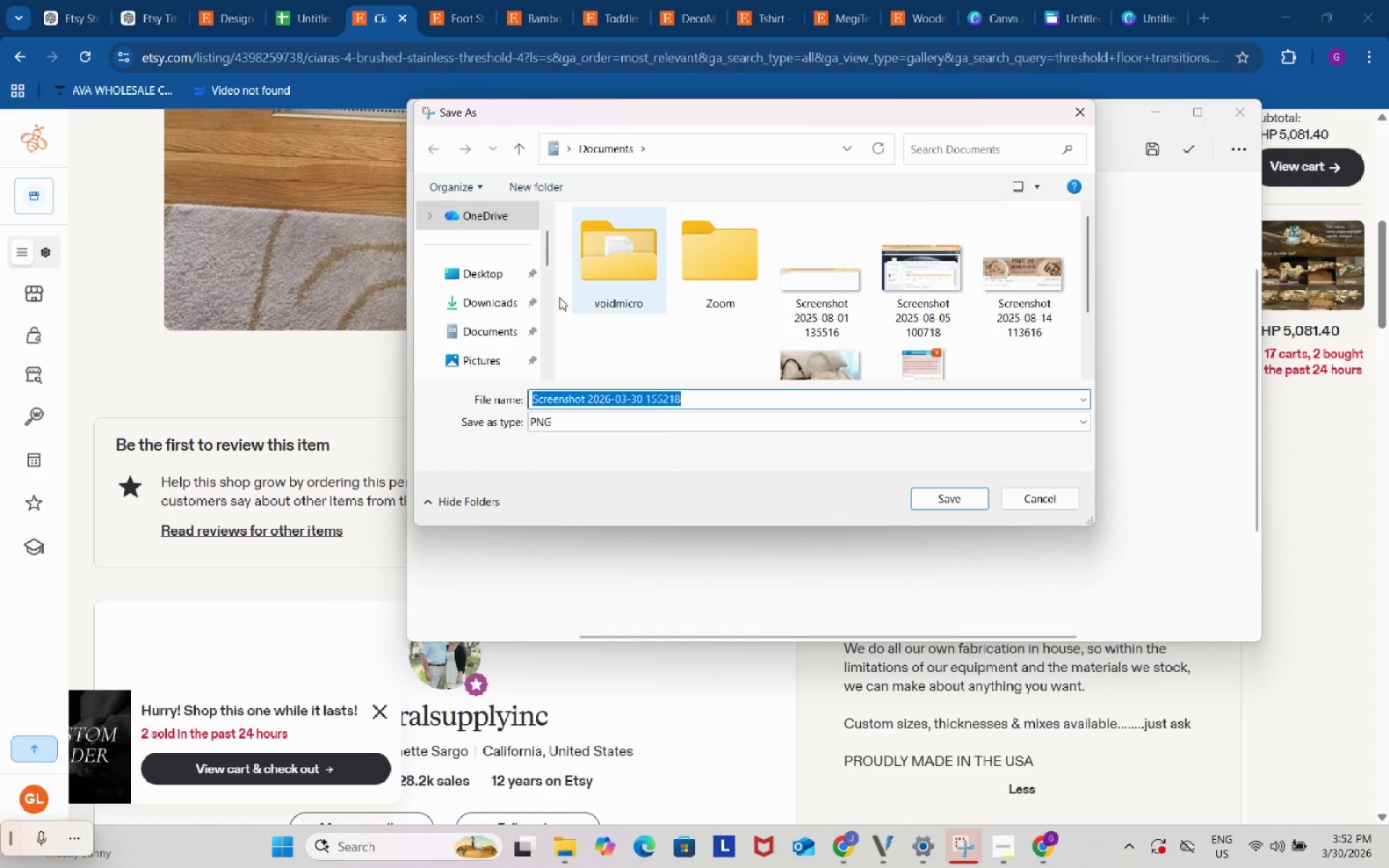 
left_click([509, 300])
 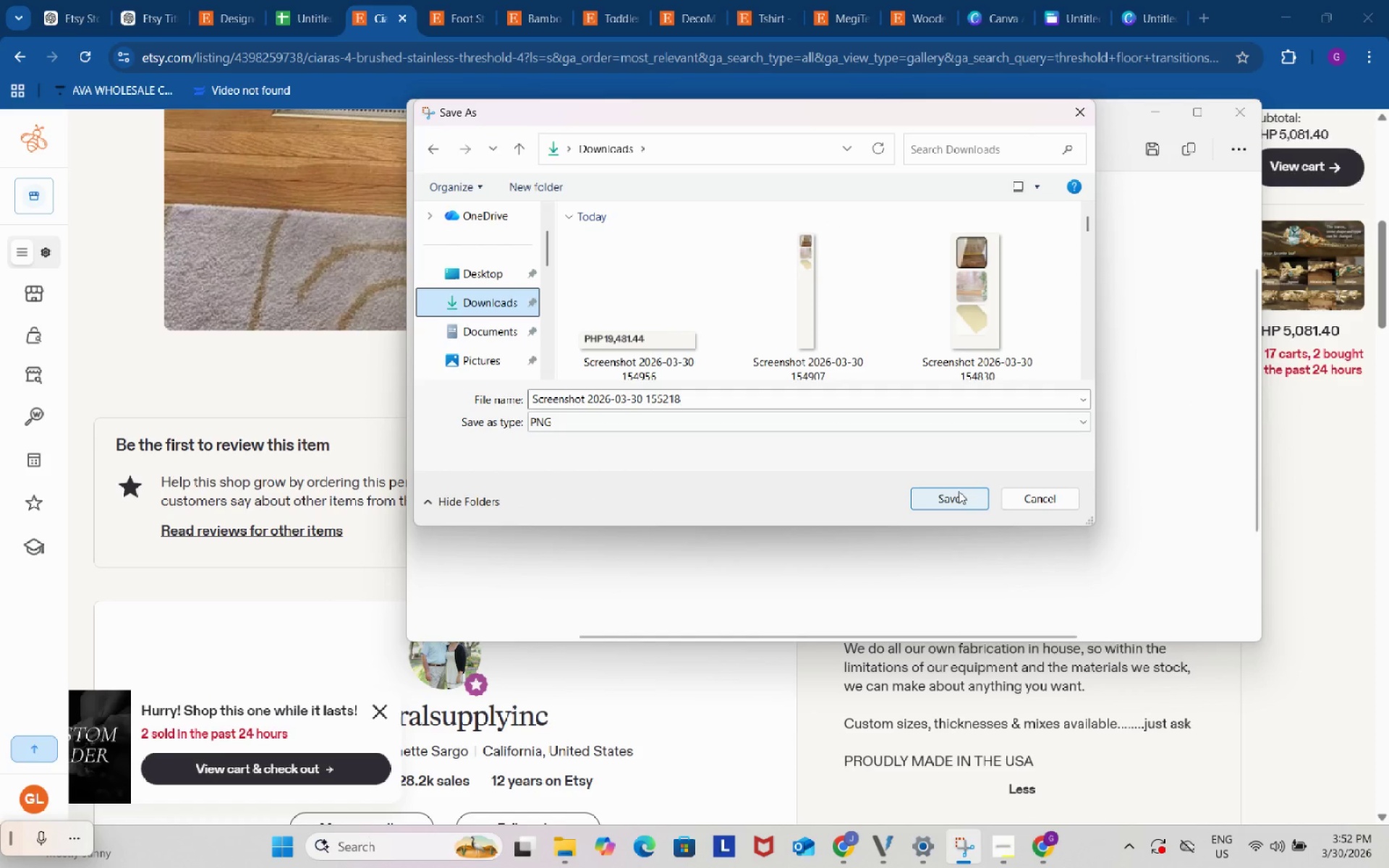 
left_click([958, 497])
 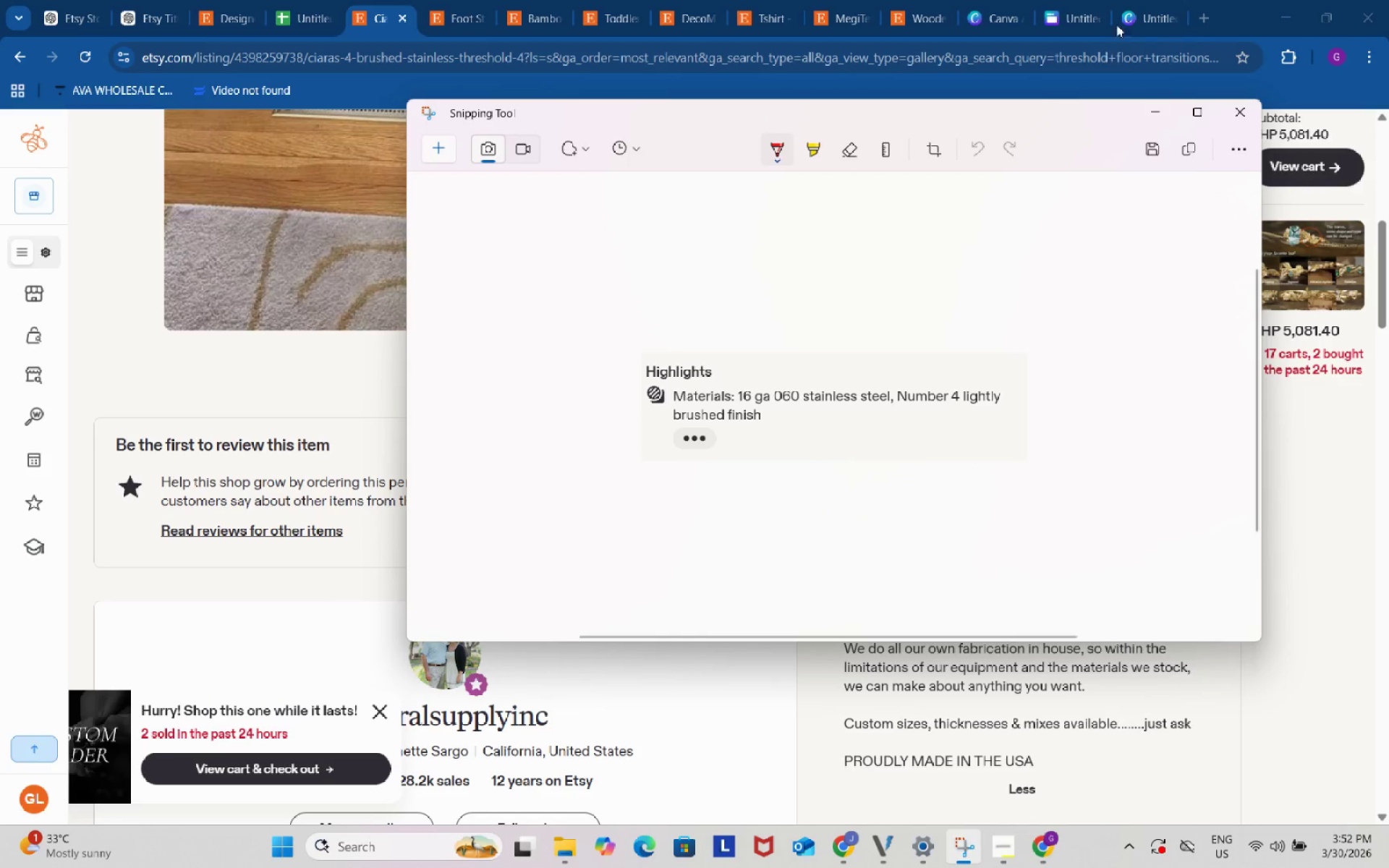 
left_click([1138, 0])
 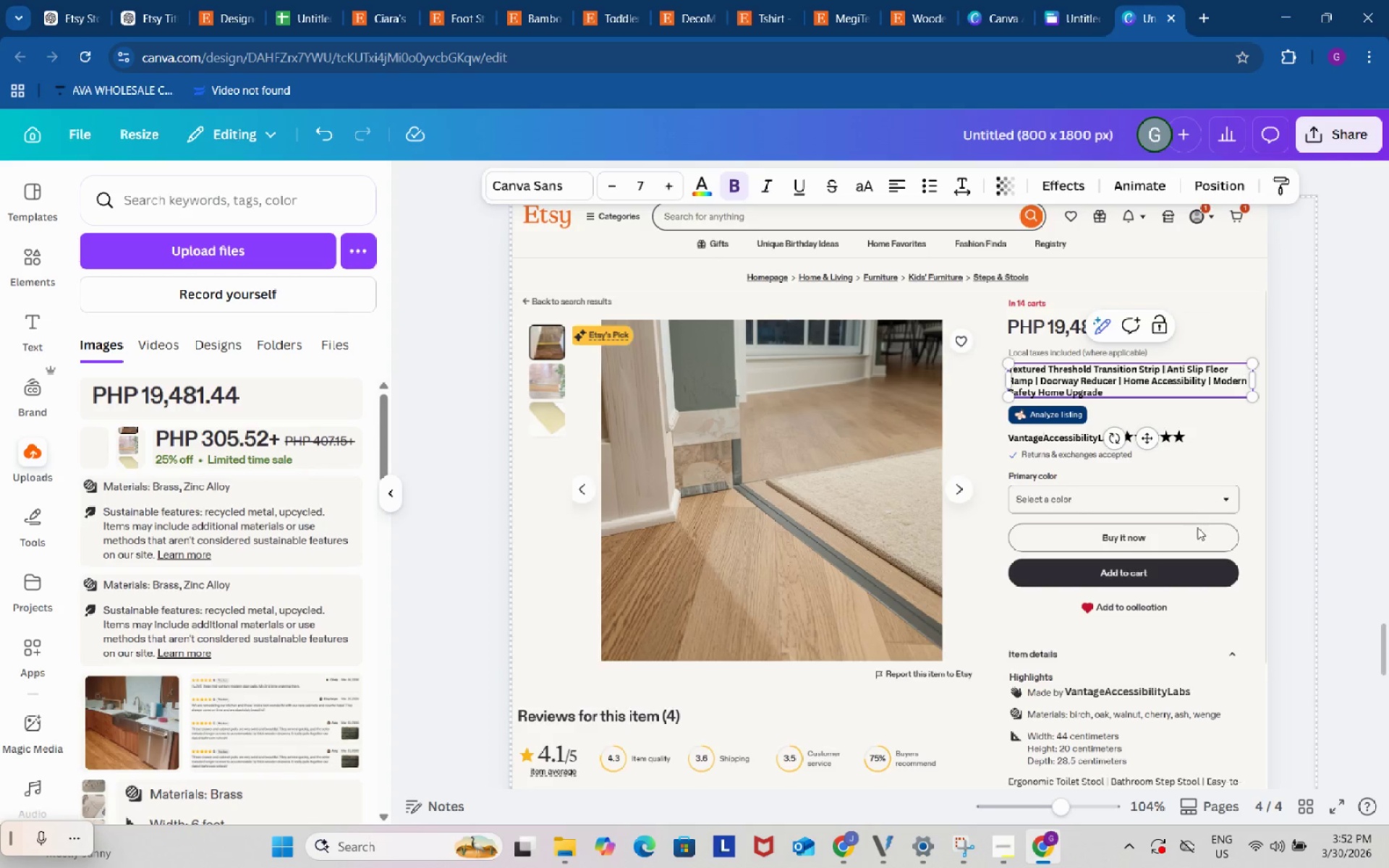 
scroll: coordinate [1264, 542], scroll_direction: down, amount: 2.0
 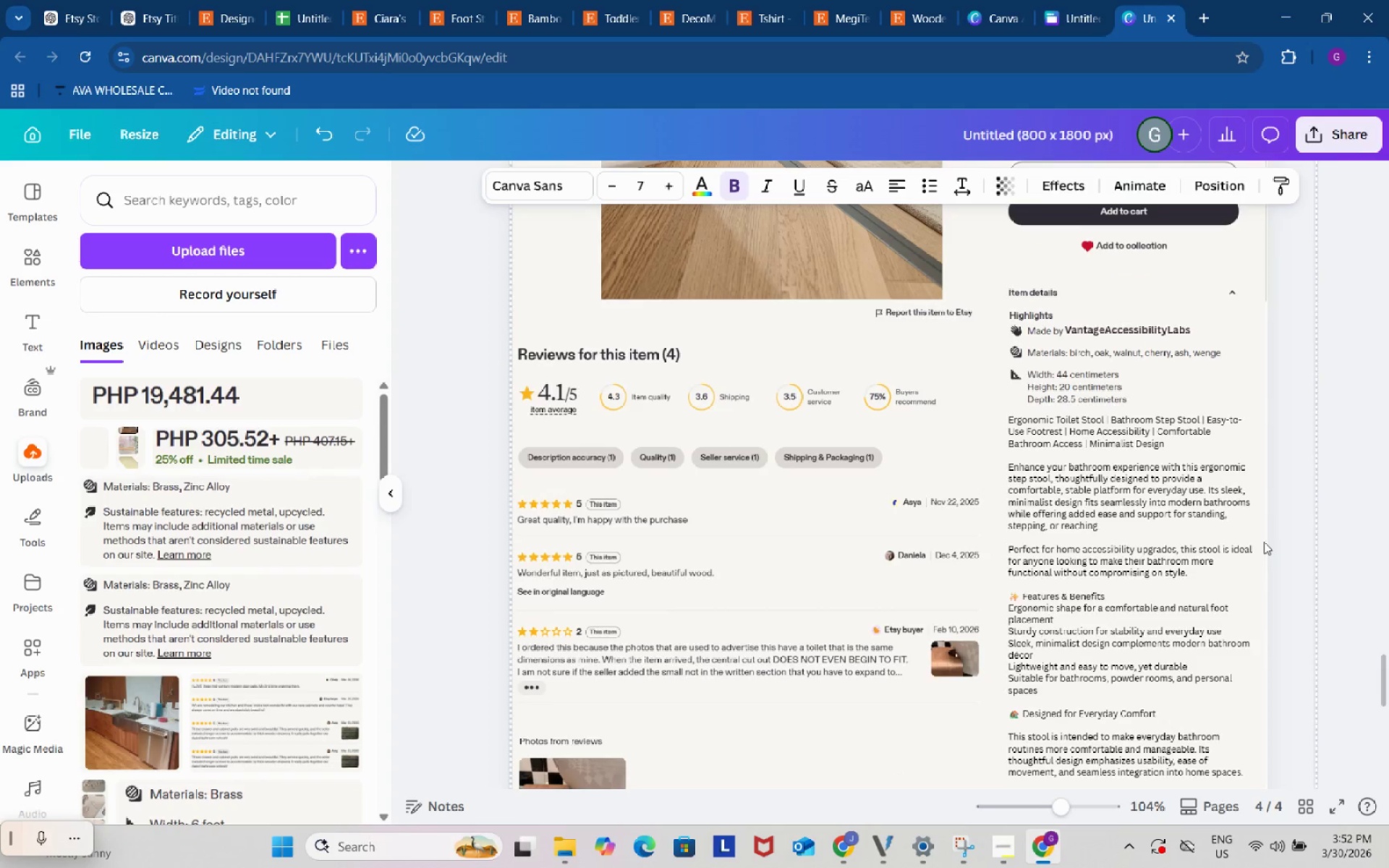 
left_click([234, 236])
 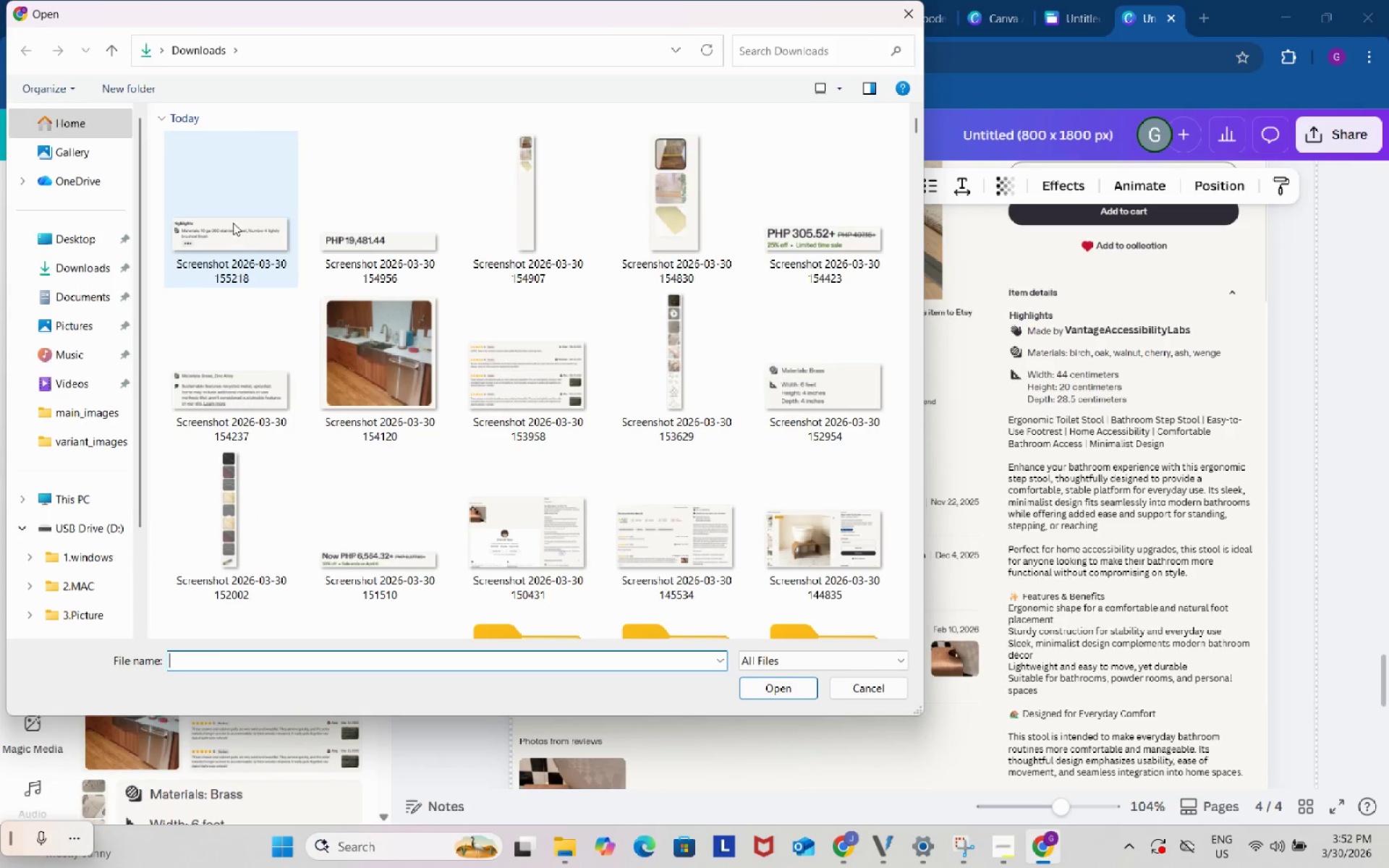 
left_click([230, 208])
 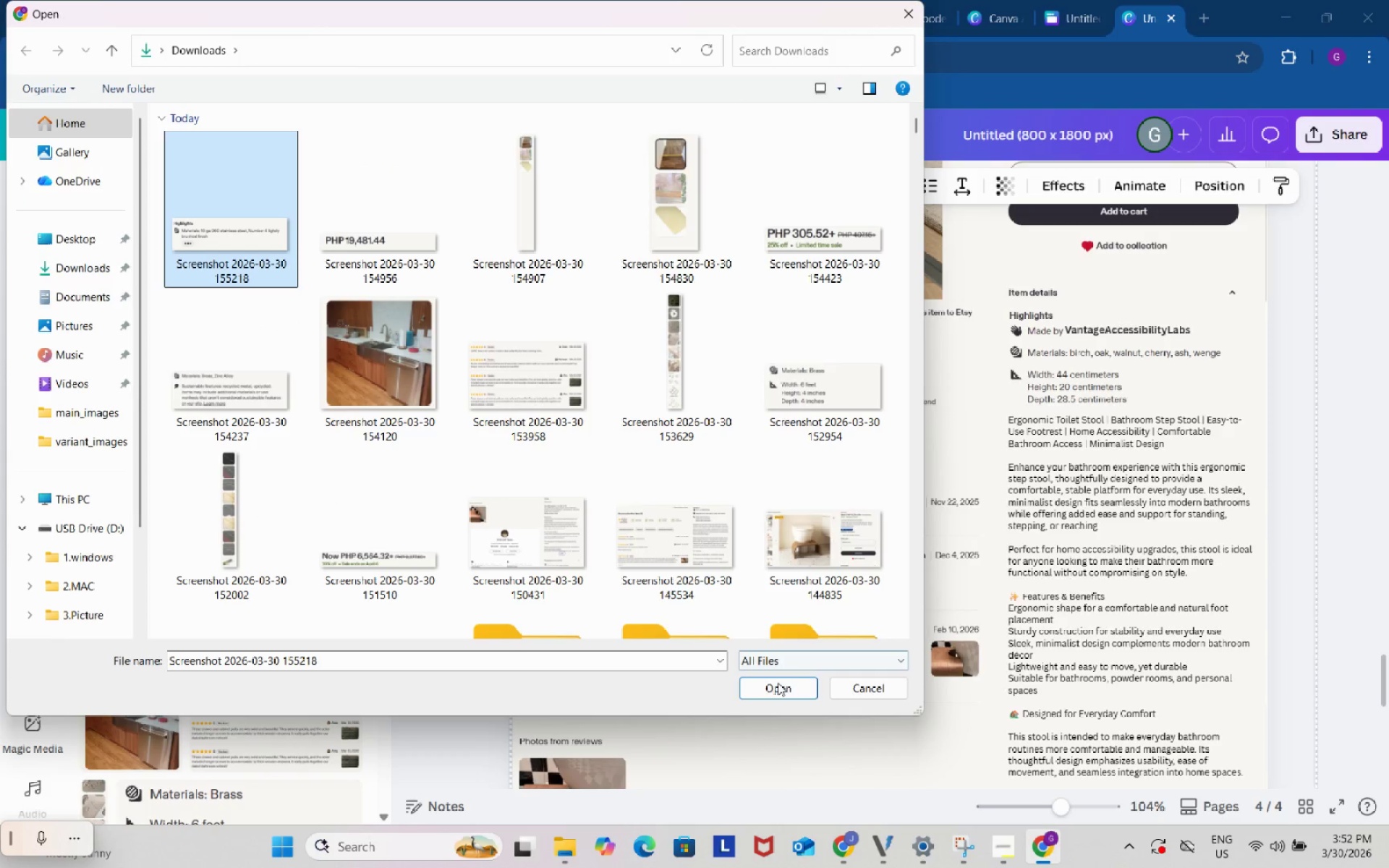 
left_click([780, 685])
 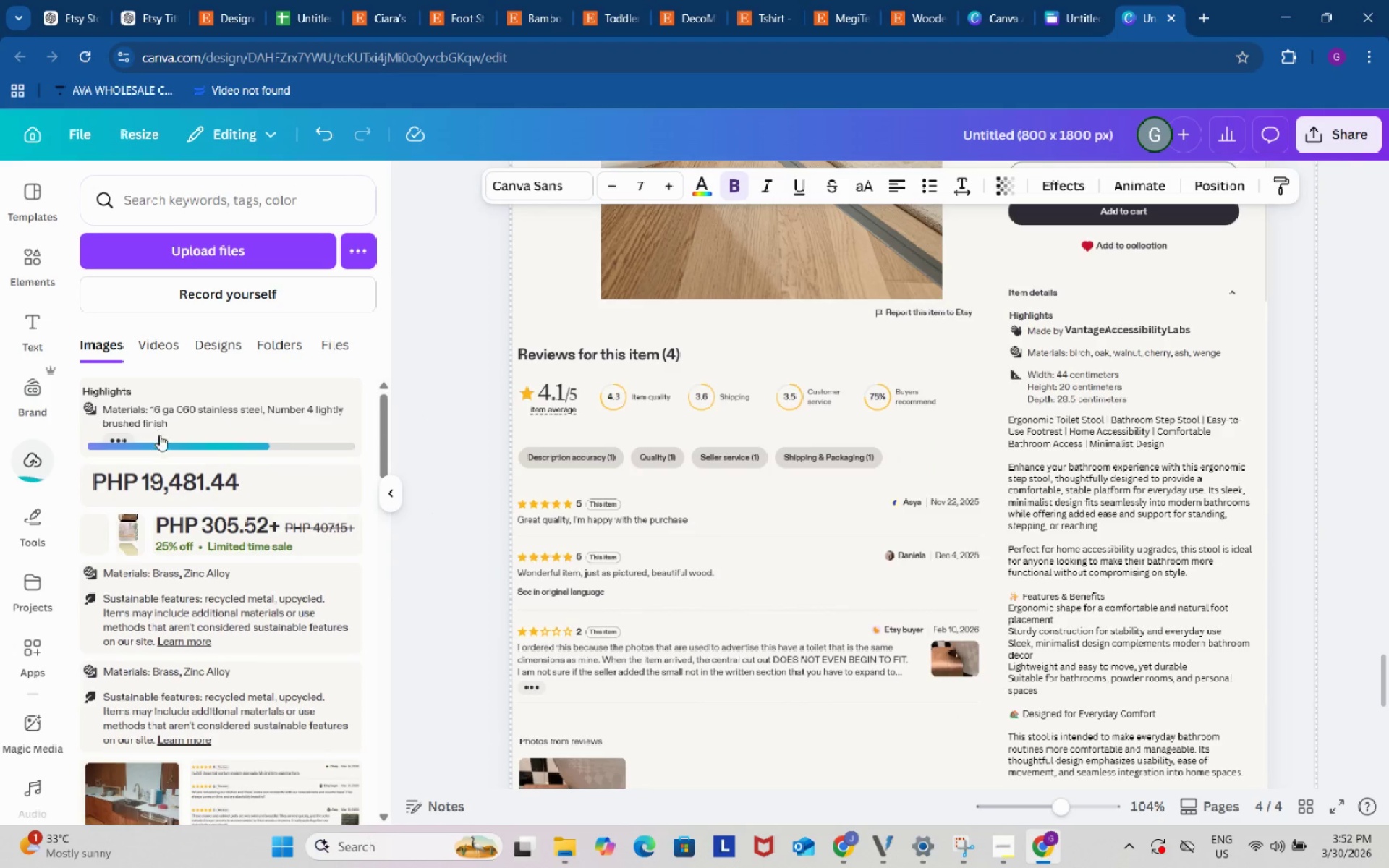 
left_click([167, 410])
 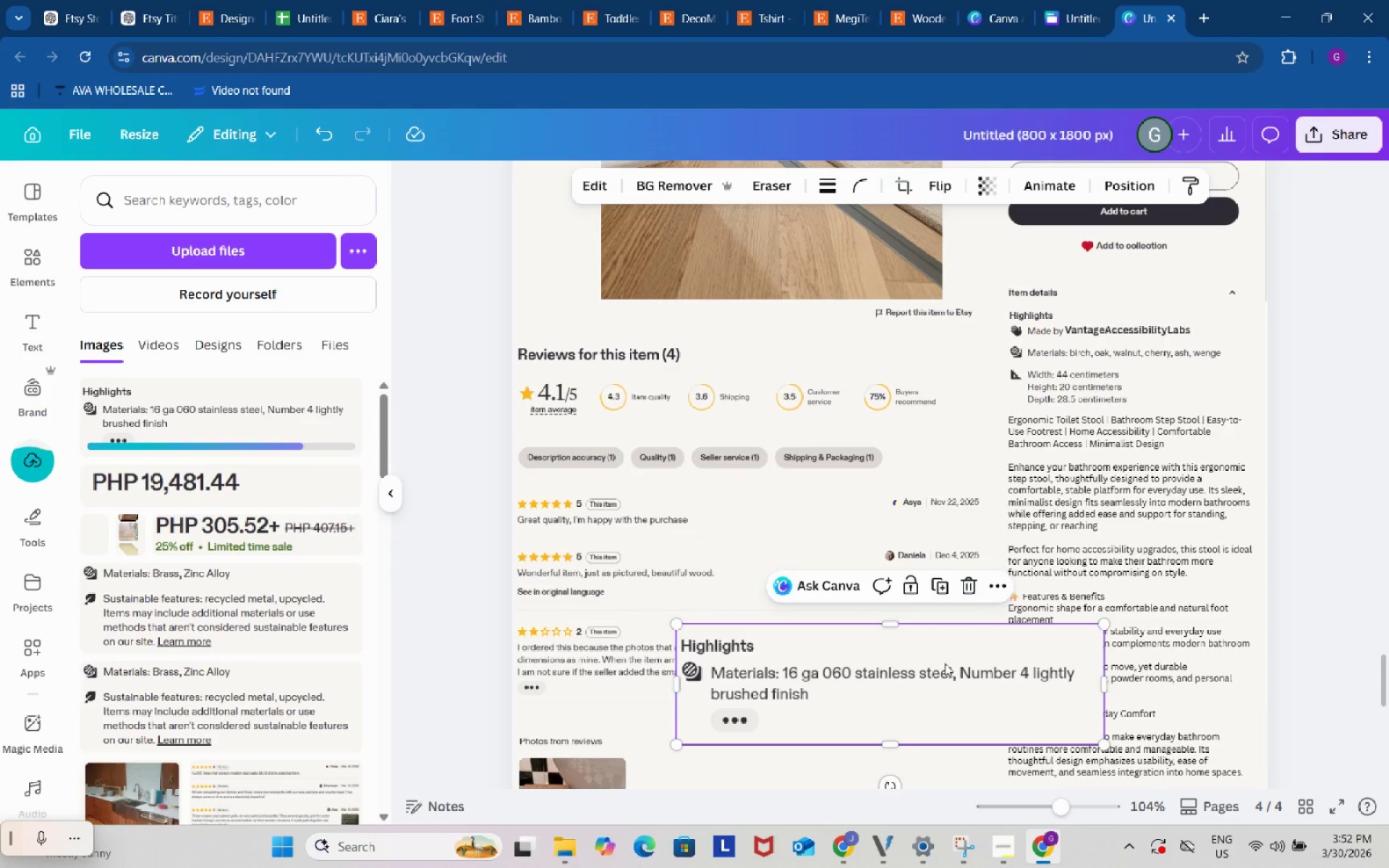 
left_click_drag(start_coordinate=[950, 682], to_coordinate=[1227, 362])
 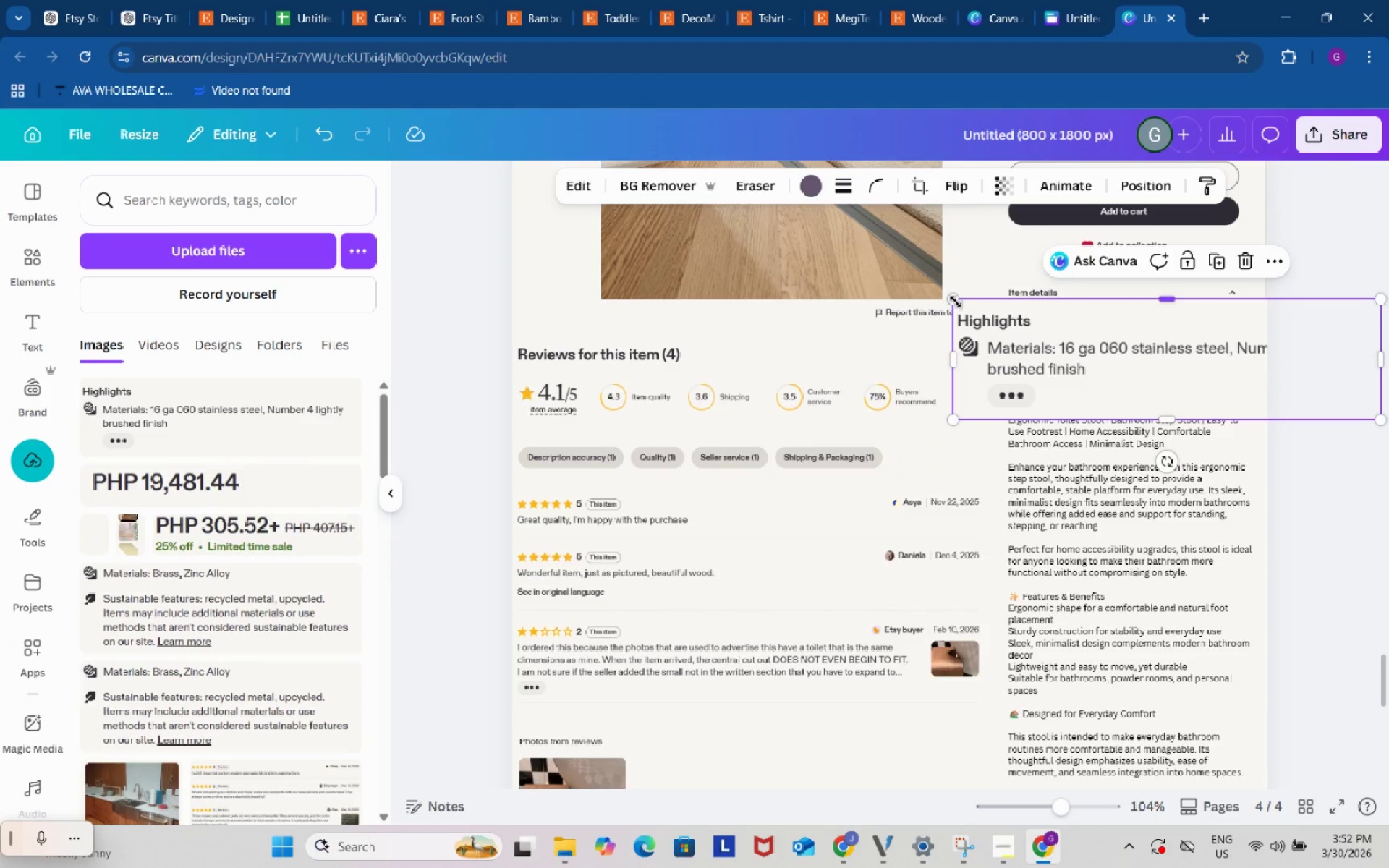 
left_click_drag(start_coordinate=[952, 301], to_coordinate=[1018, 310])
 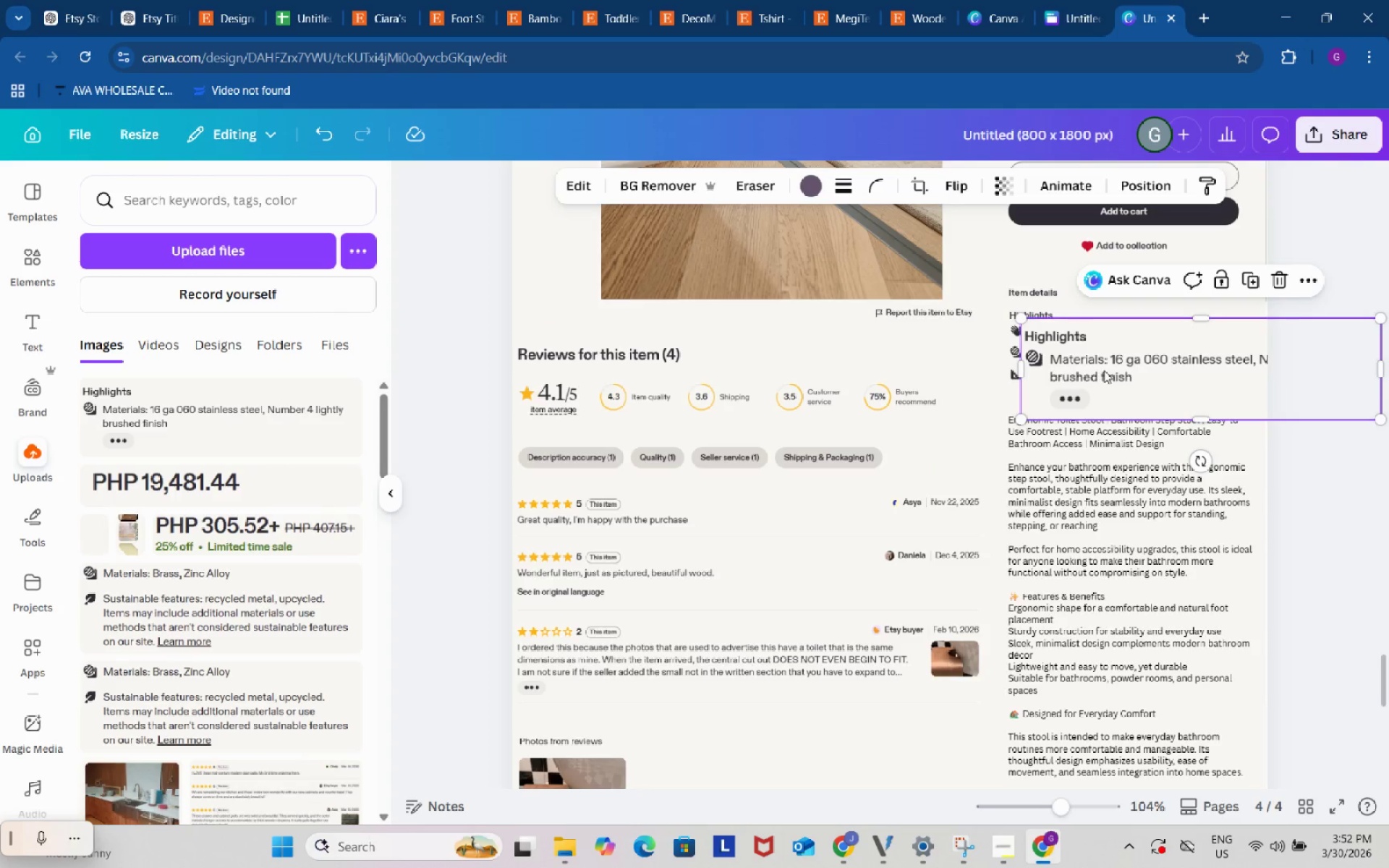 
left_click_drag(start_coordinate=[1104, 370], to_coordinate=[1088, 357])
 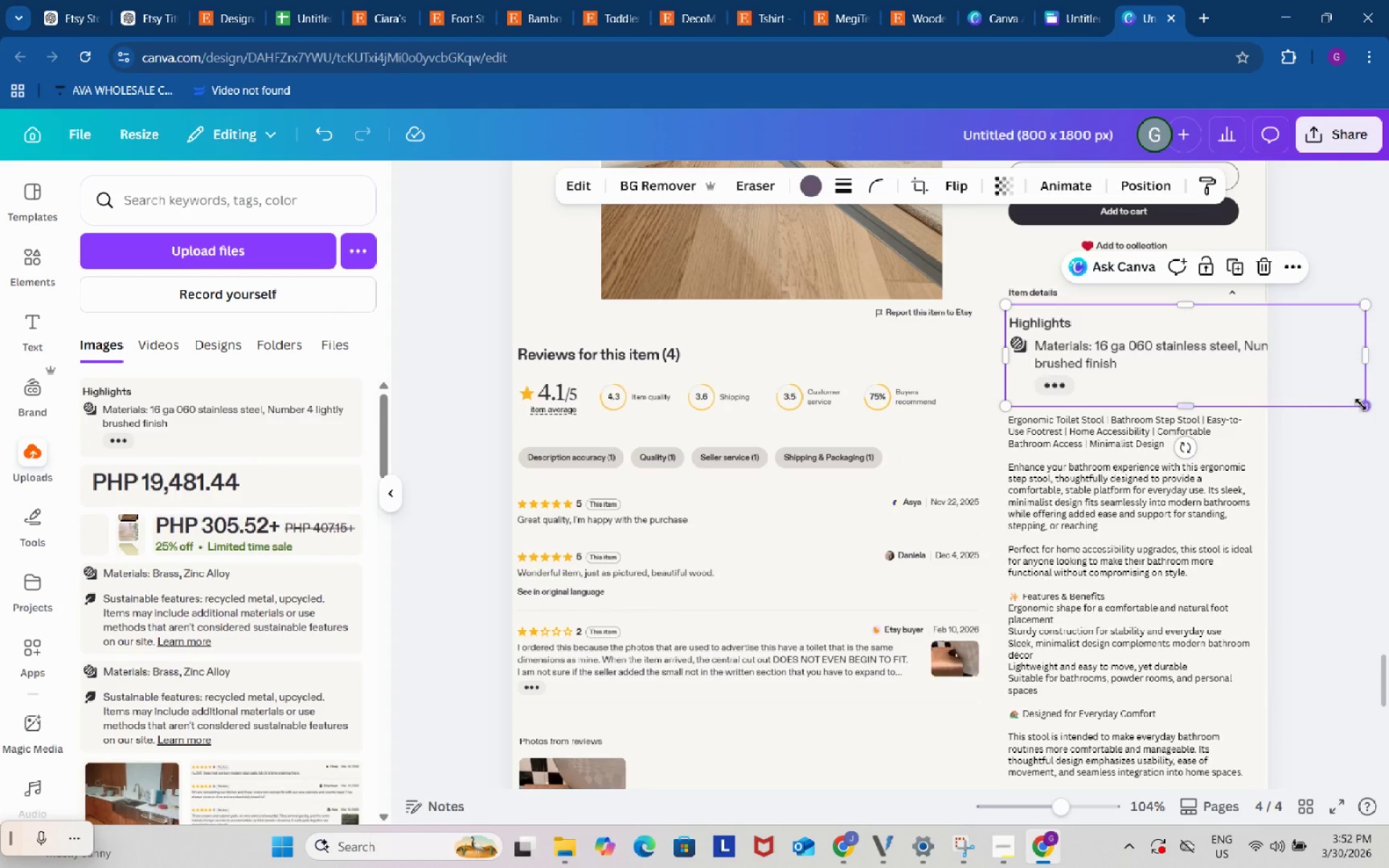 
left_click_drag(start_coordinate=[1362, 404], to_coordinate=[1233, 354])
 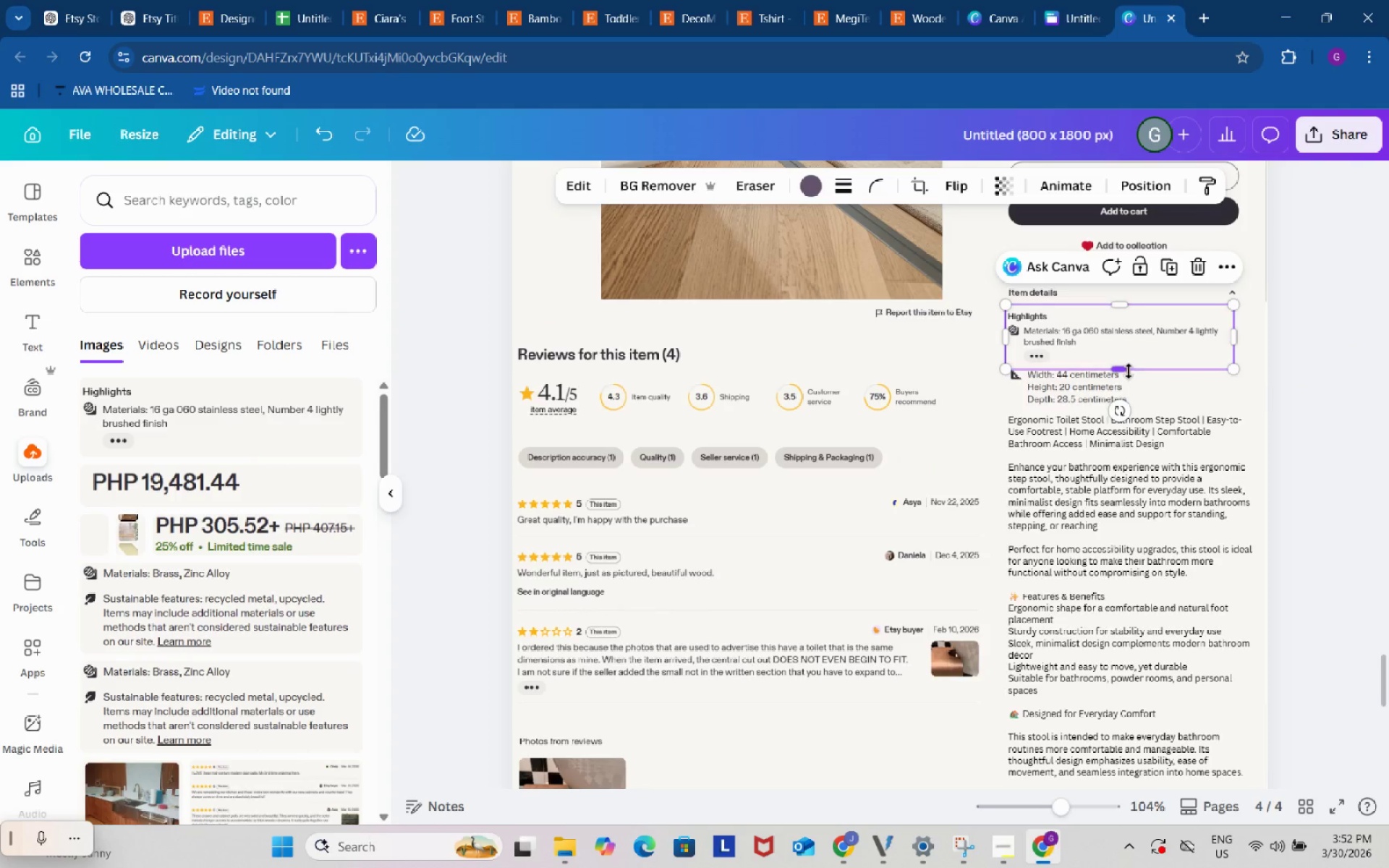 
left_click_drag(start_coordinate=[1121, 365], to_coordinate=[1120, 359])
 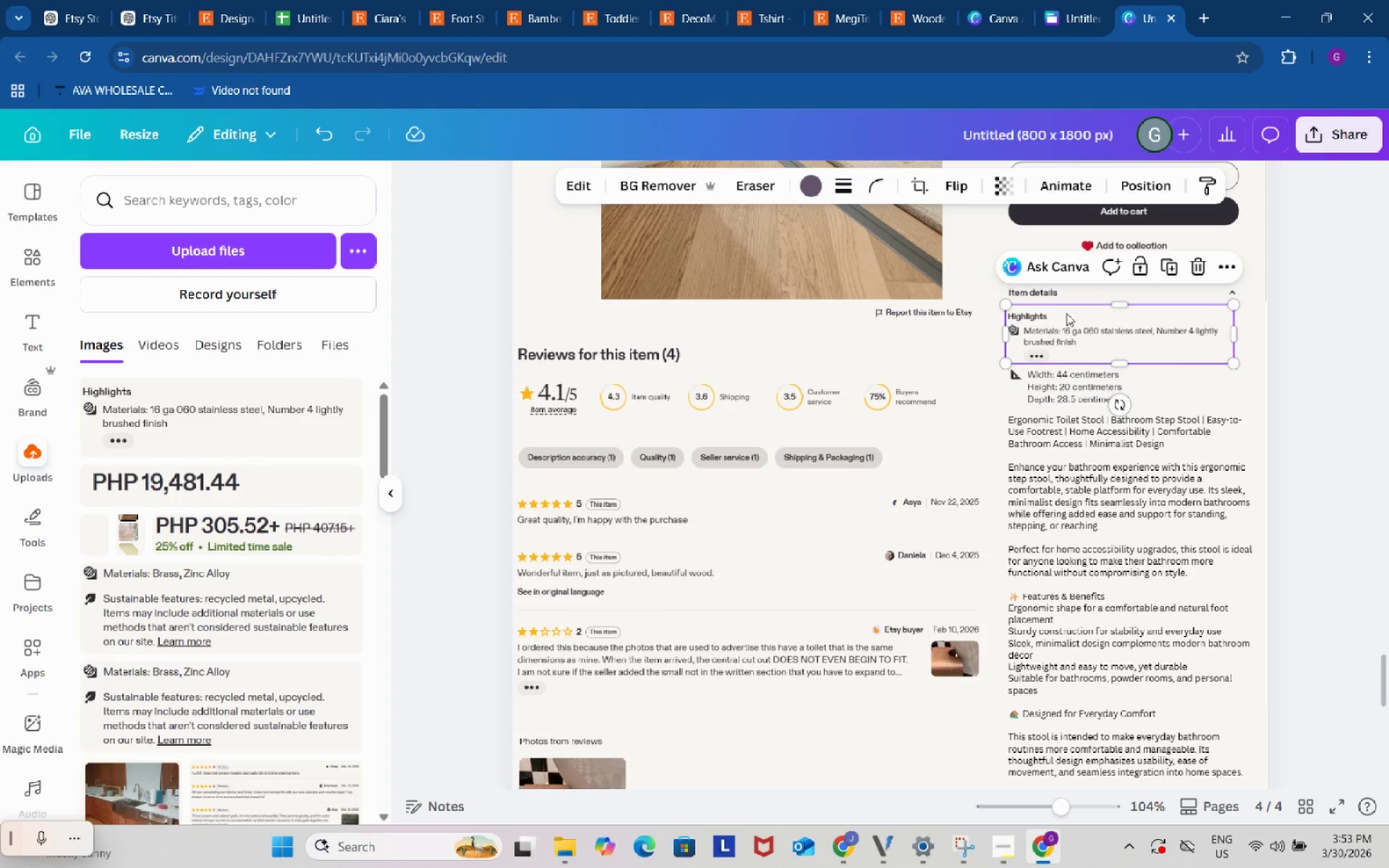 
left_click([299, 1])
 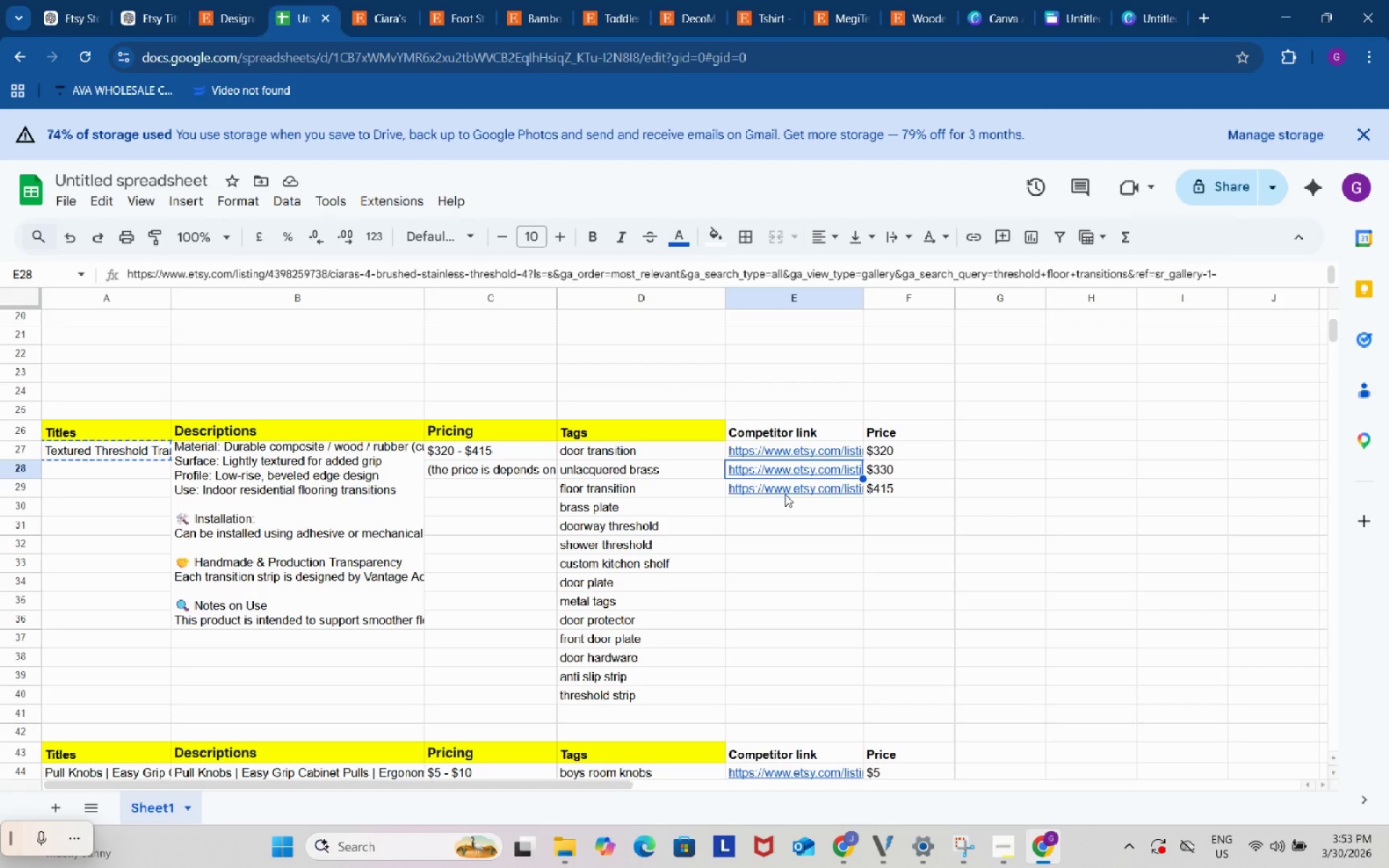 
left_click([784, 488])
 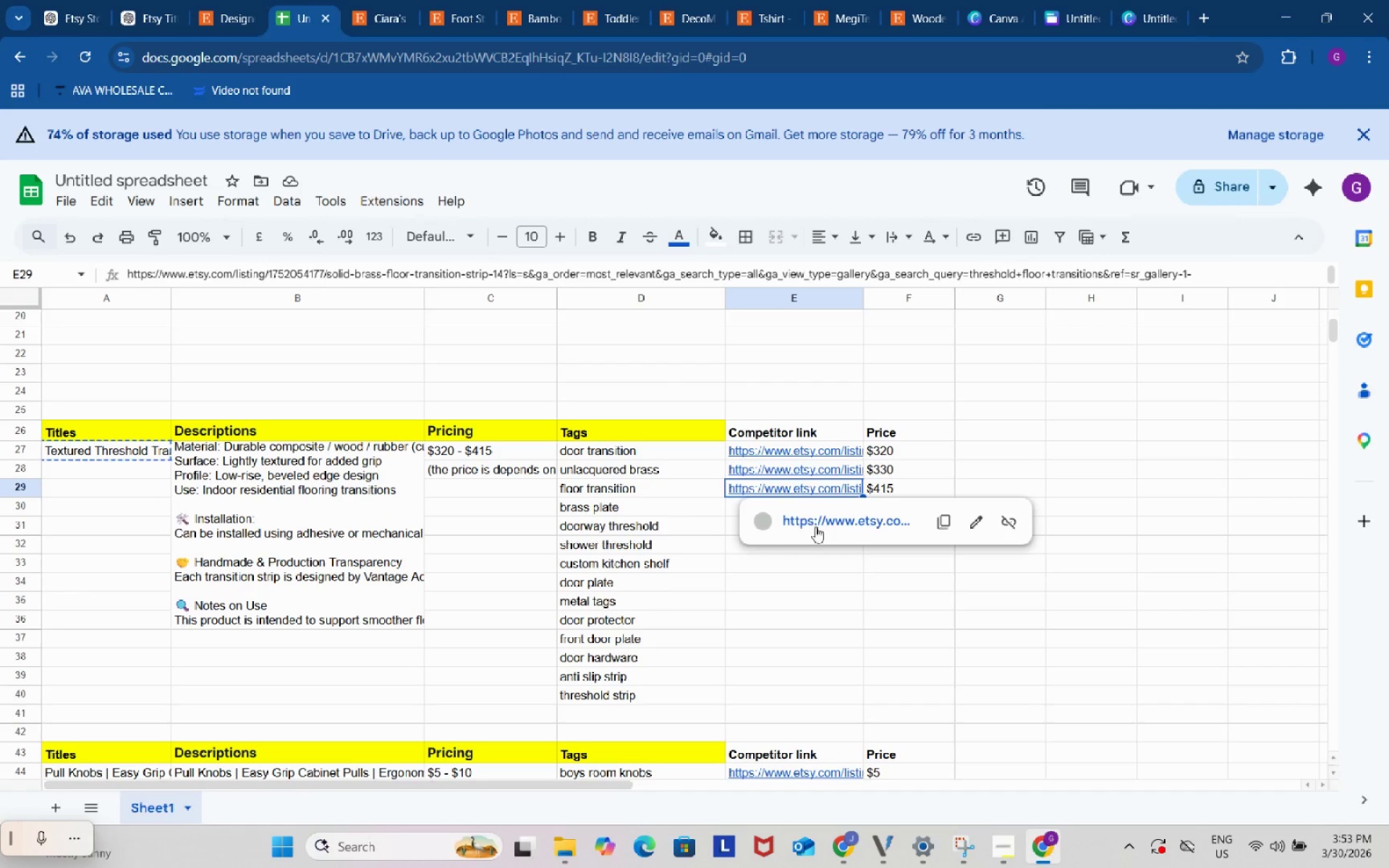 
left_click([815, 527])
 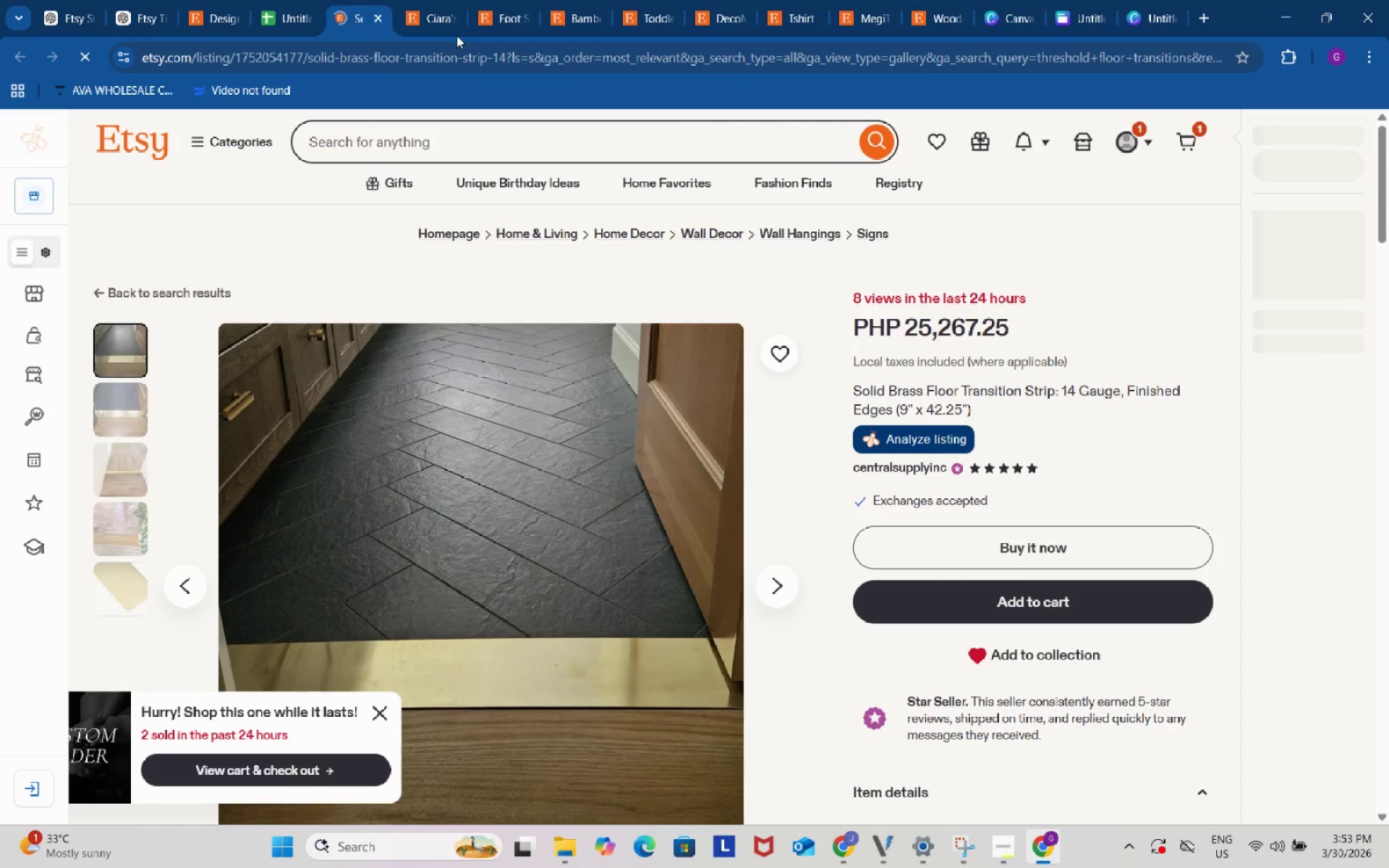 
double_click([452, 17])
 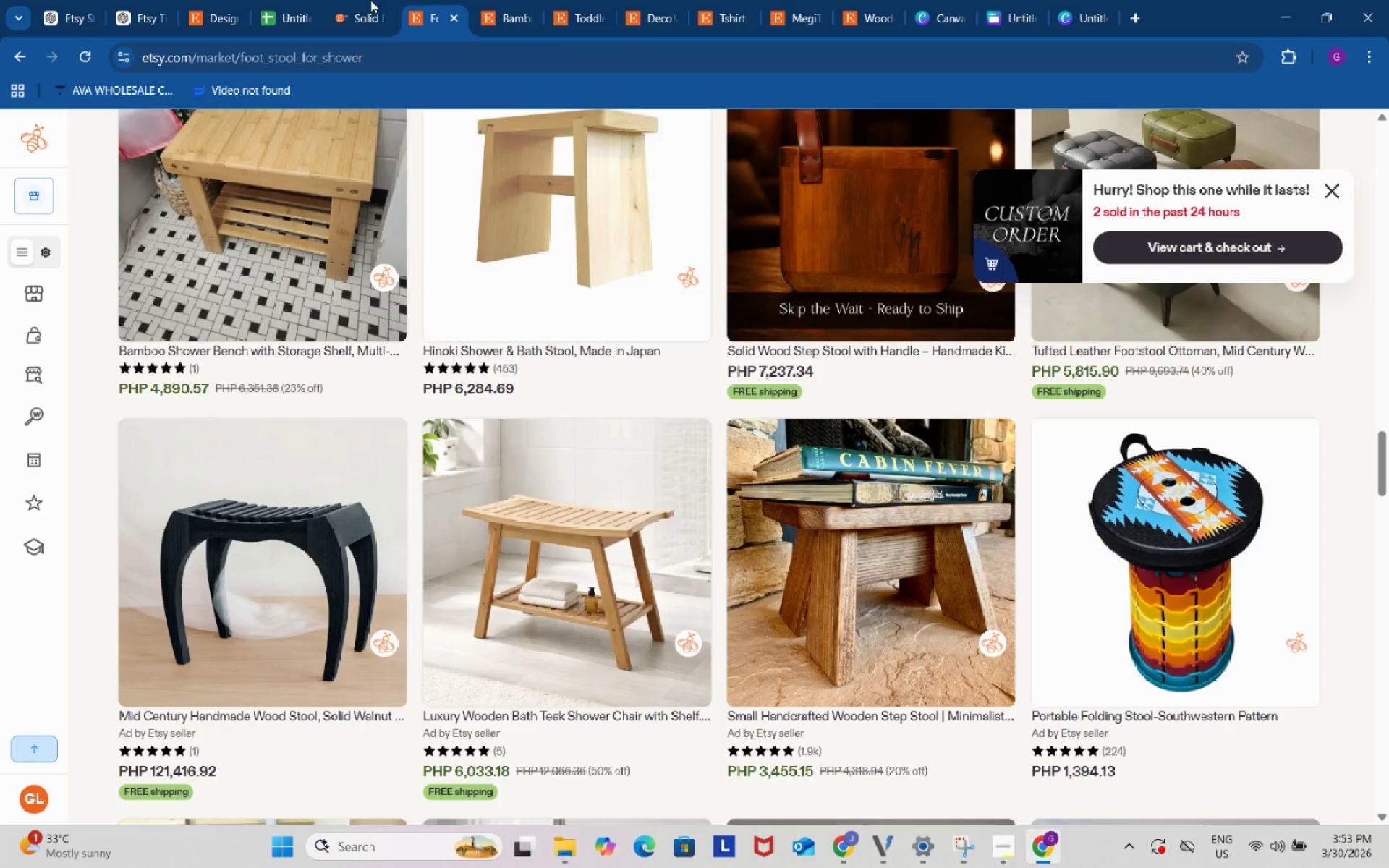 
triple_click([360, 0])
 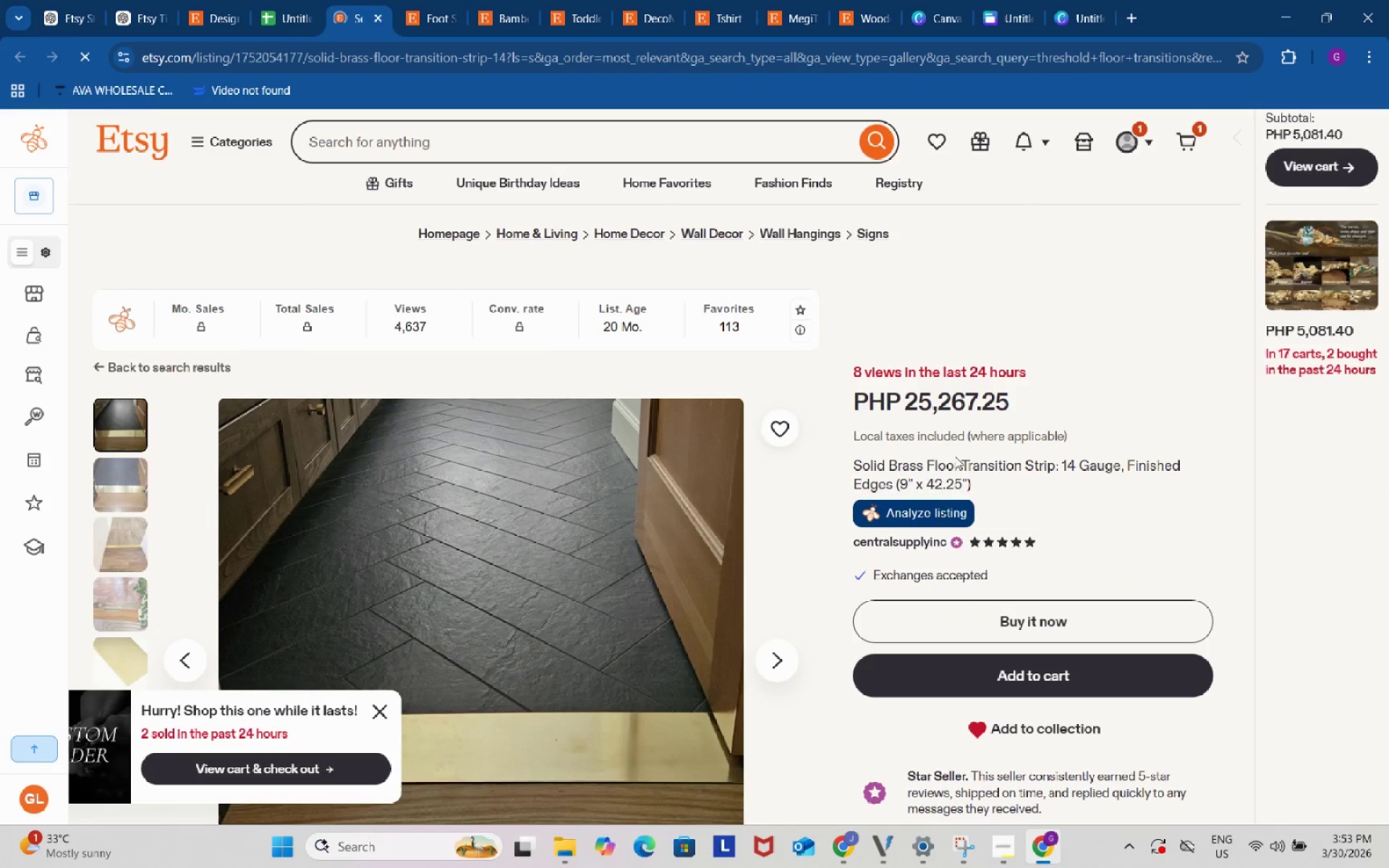 
scroll: coordinate [1158, 519], scroll_direction: down, amount: 8.0
 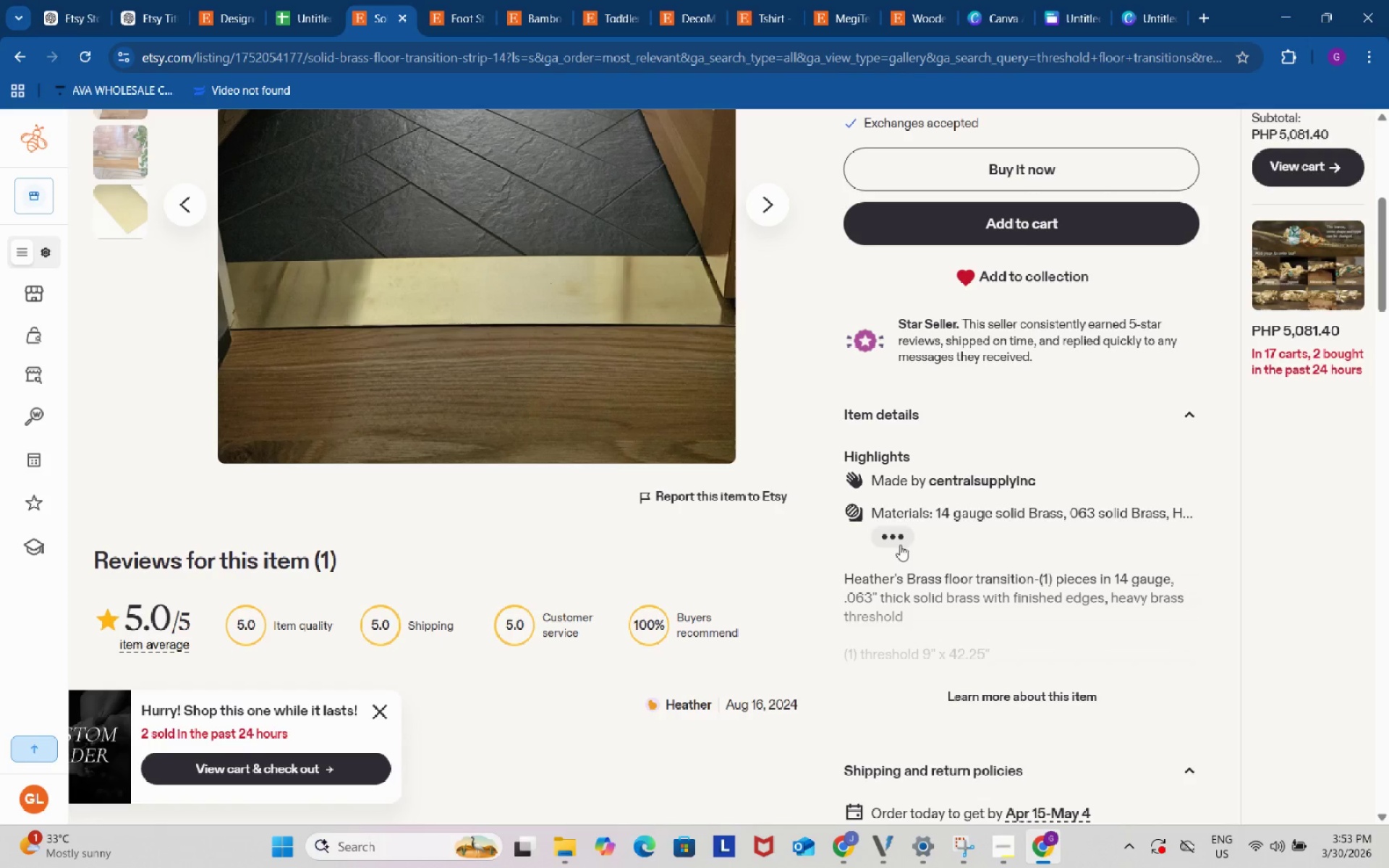 
left_click([899, 539])
 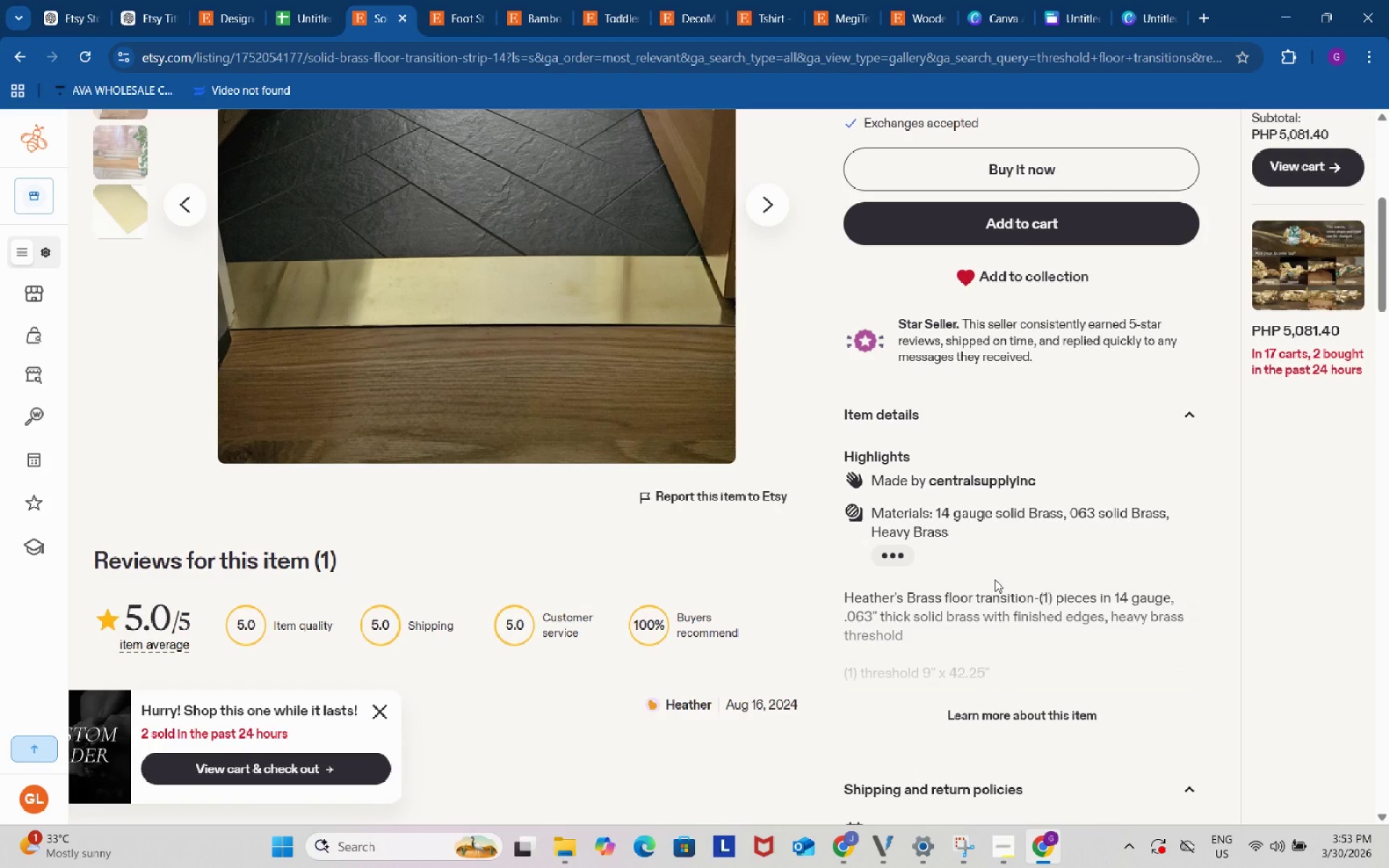 
wait(9.61)
 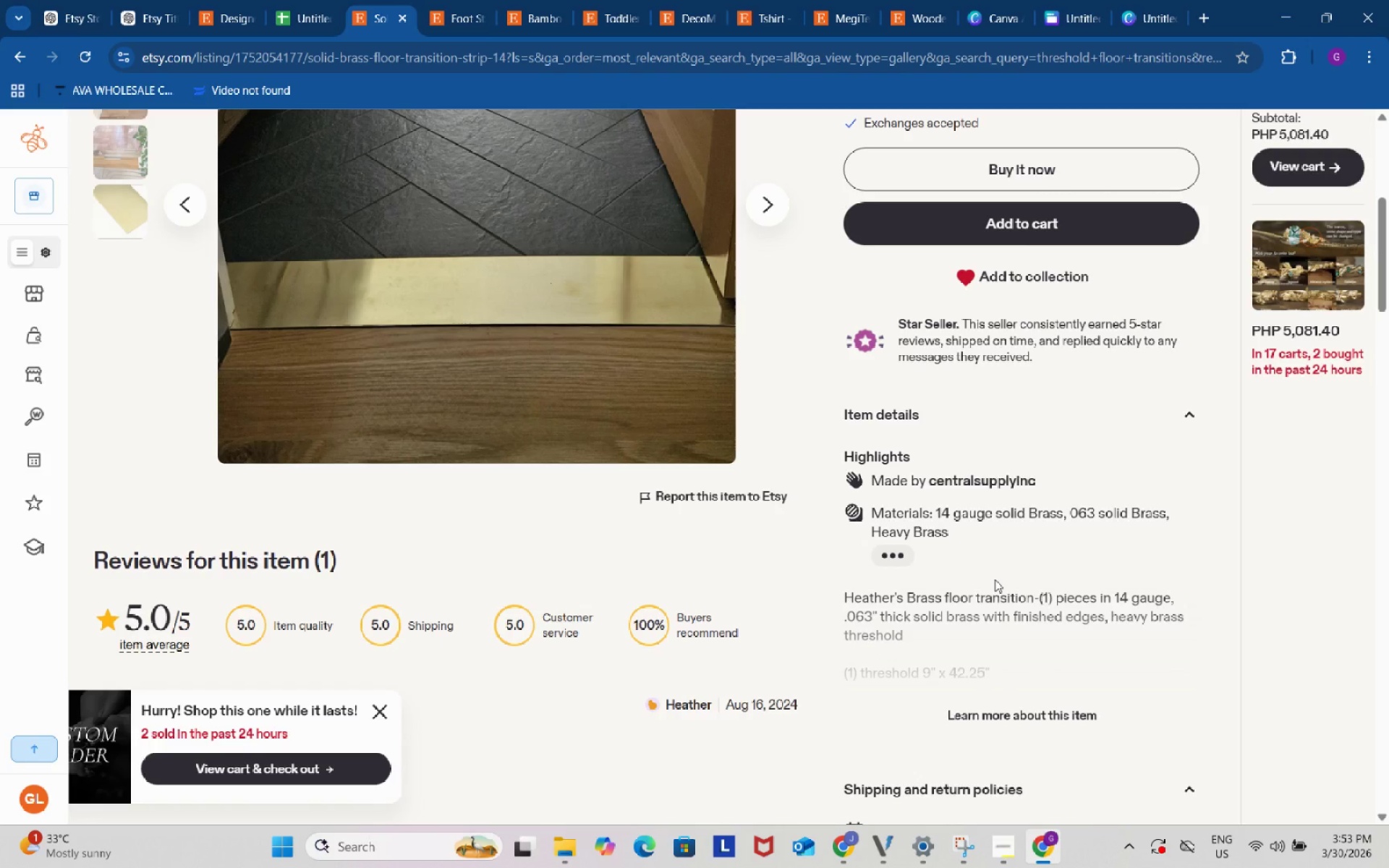 
left_click([1151, 9])
 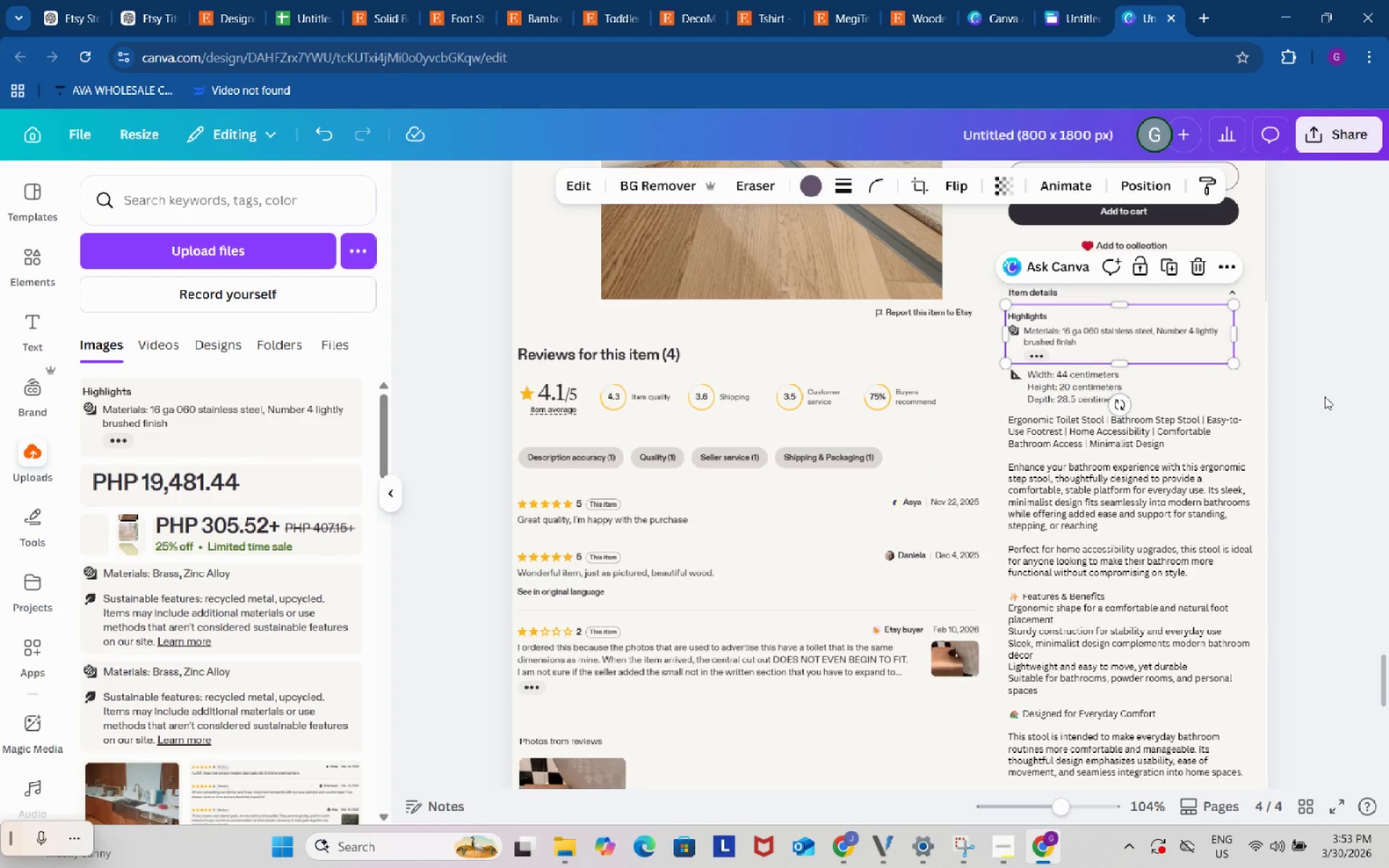 
double_click([1325, 396])
 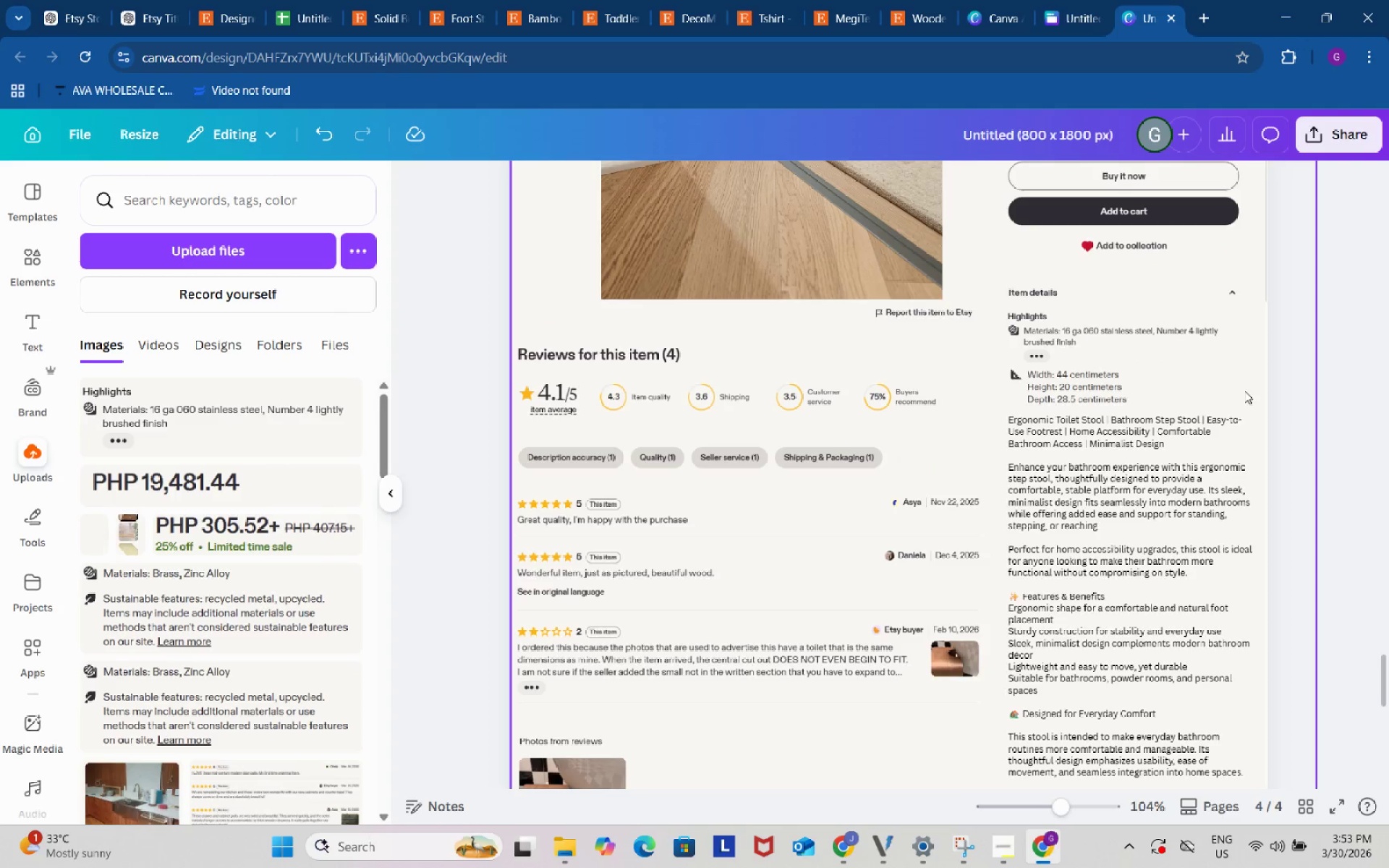 
scroll: coordinate [1236, 480], scroll_direction: up, amount: 3.0
 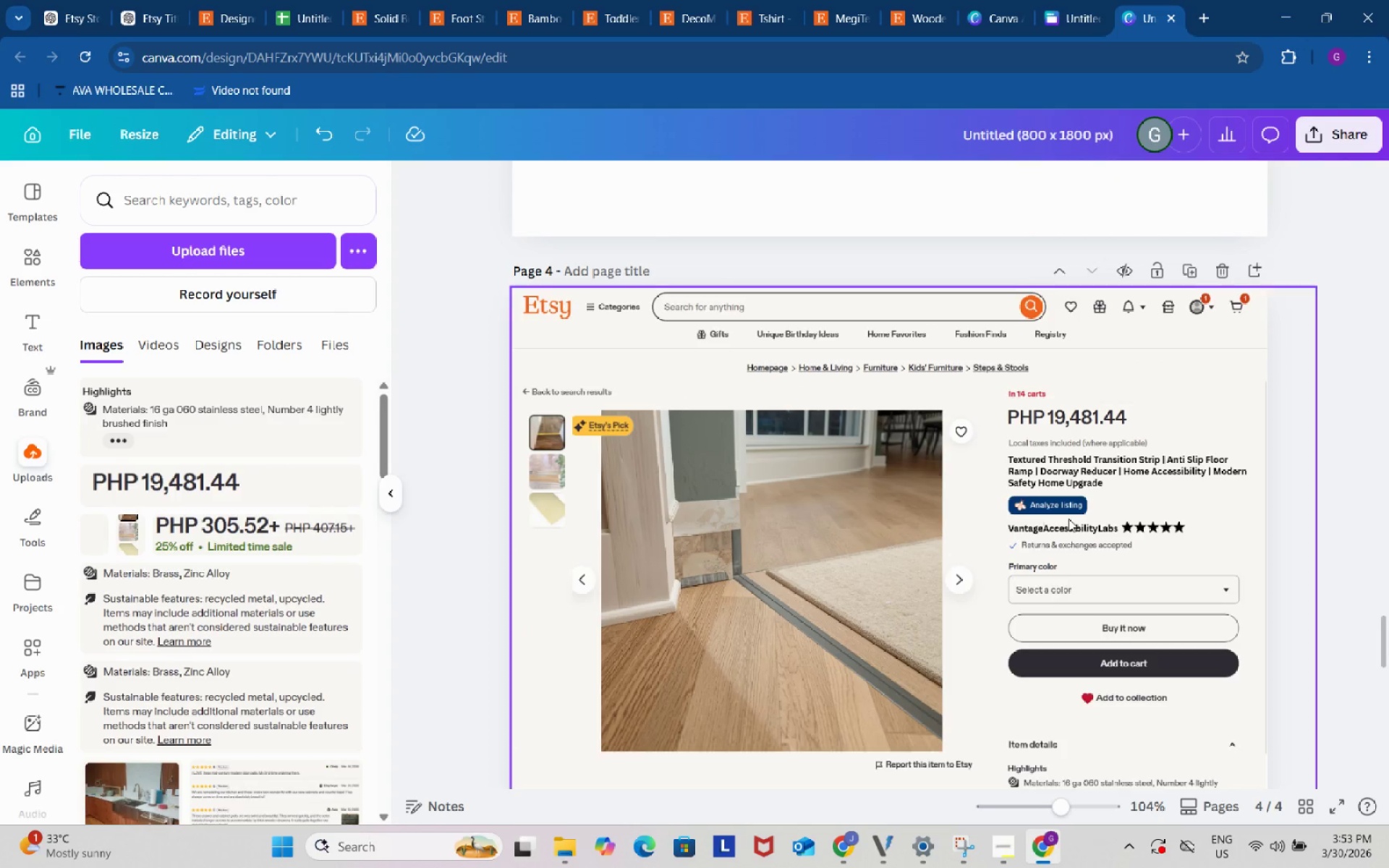 
left_click([1069, 522])
 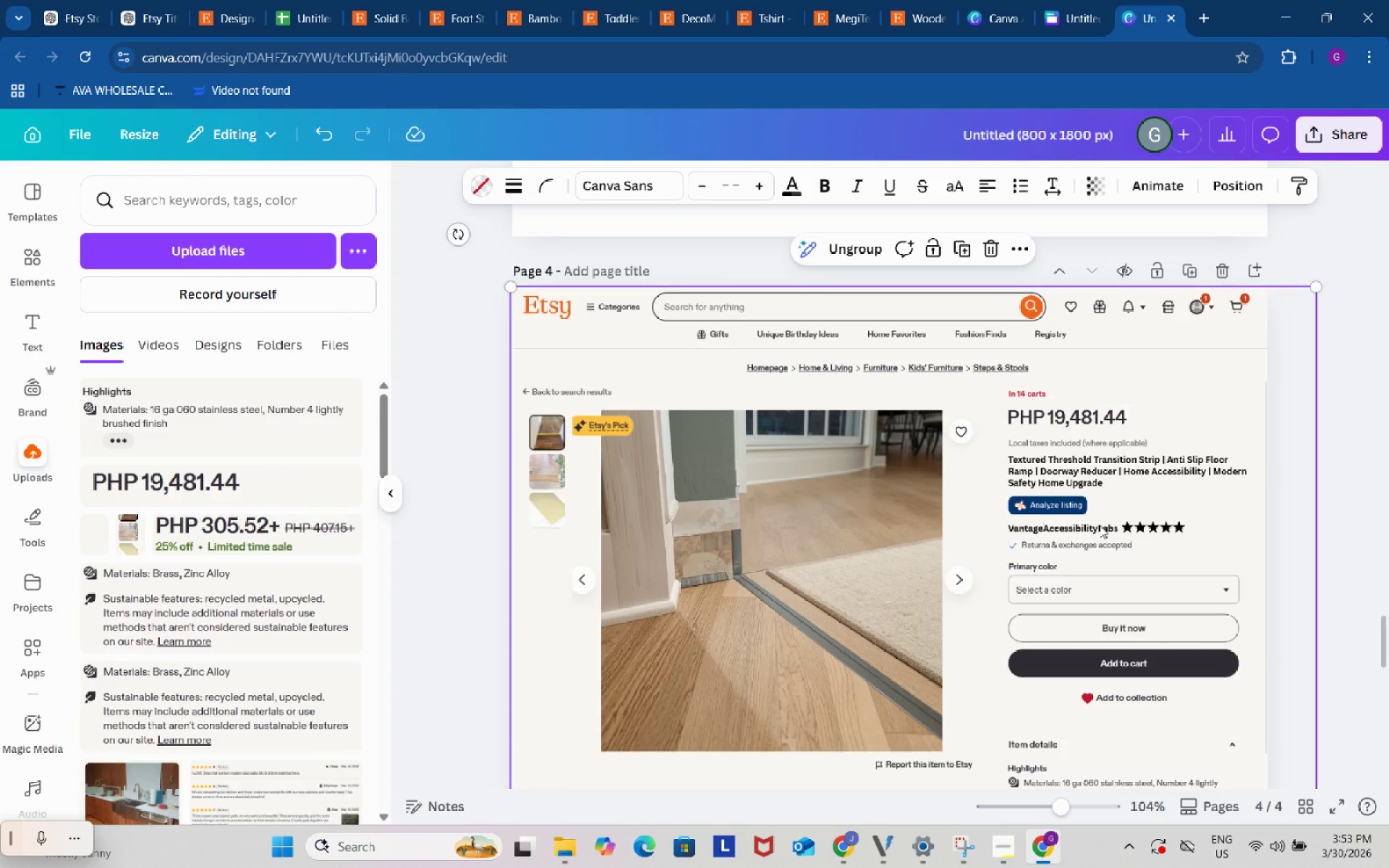 
left_click([1100, 525])
 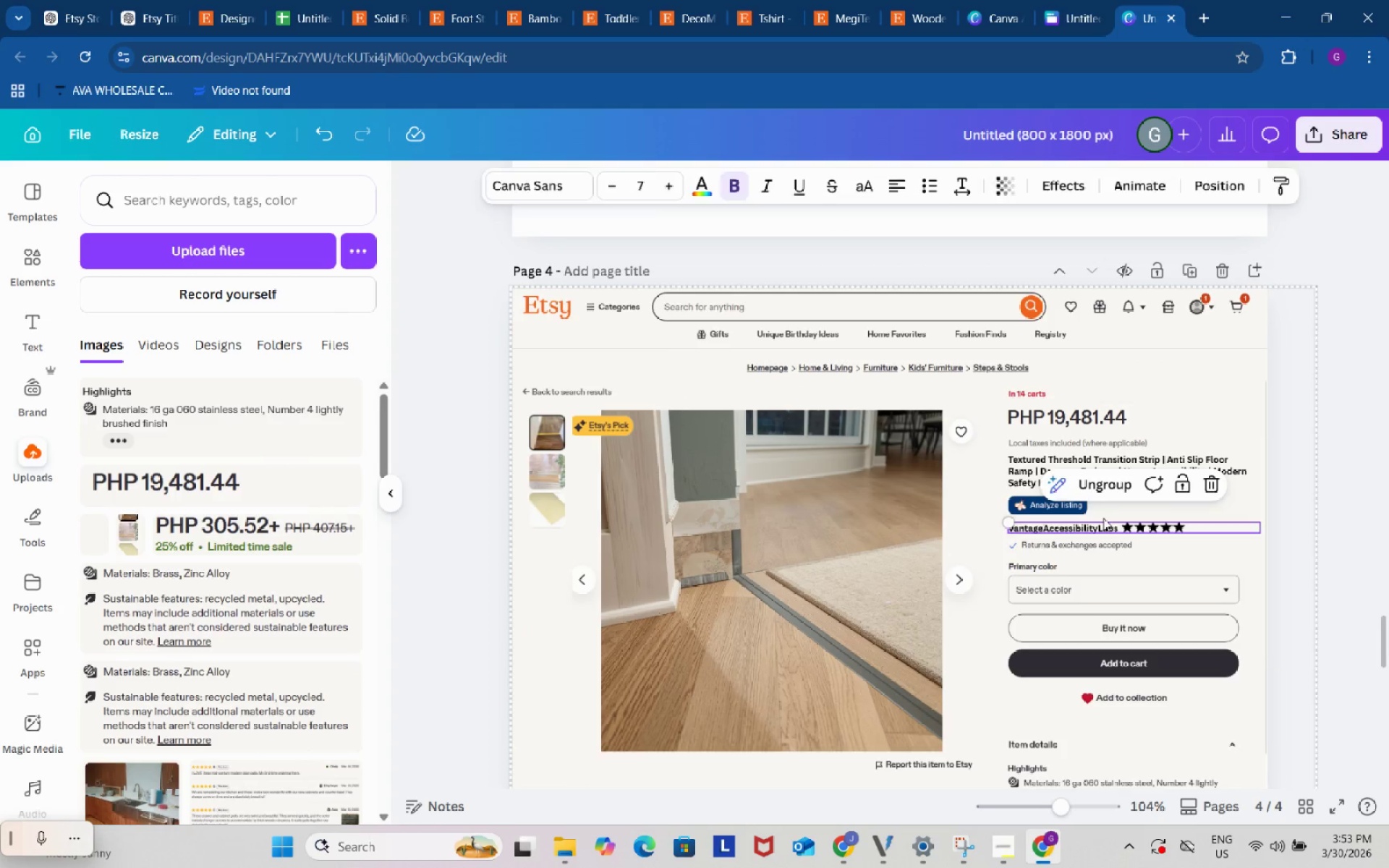 
left_click([1103, 518])
 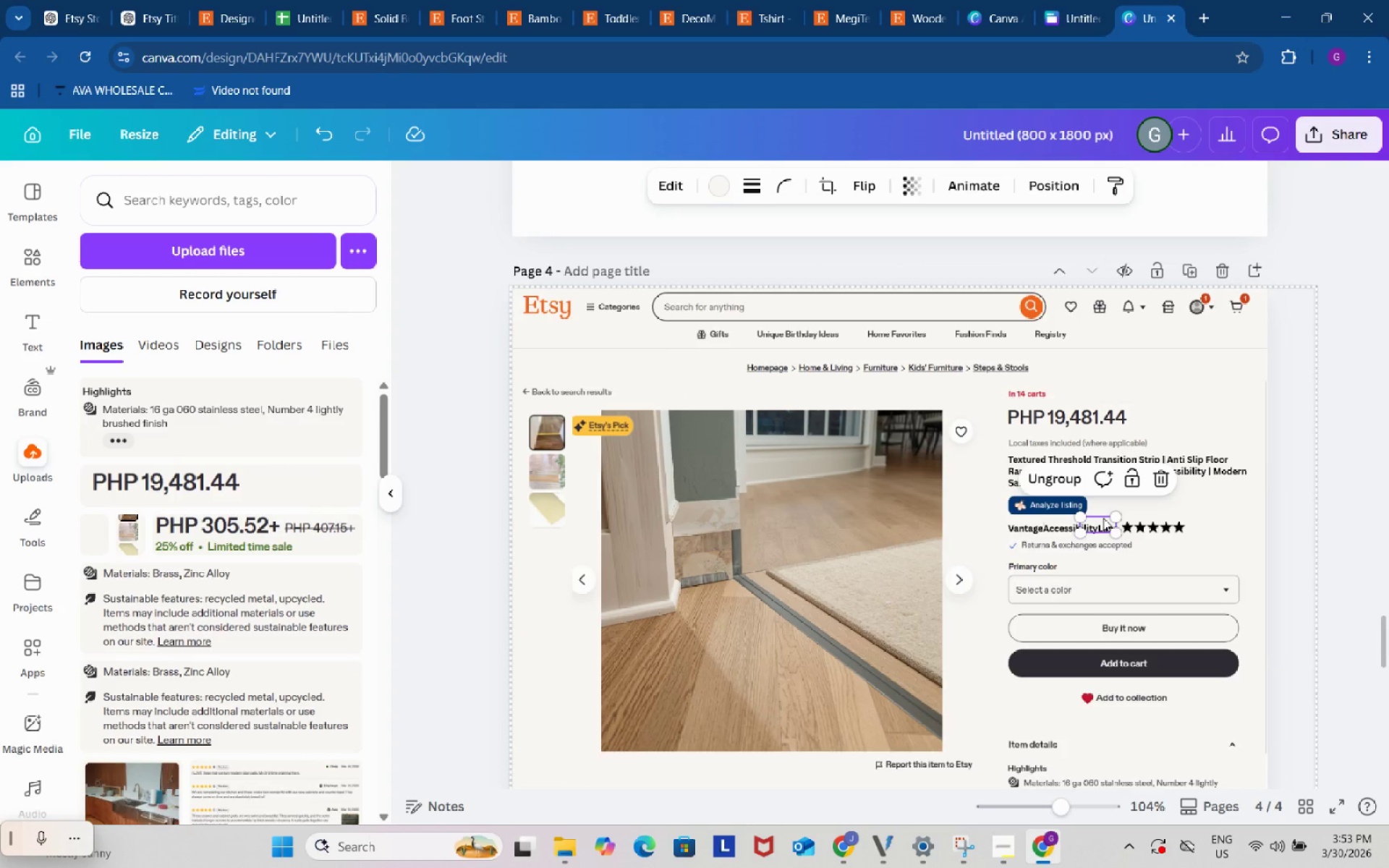 
key(Control+C)
 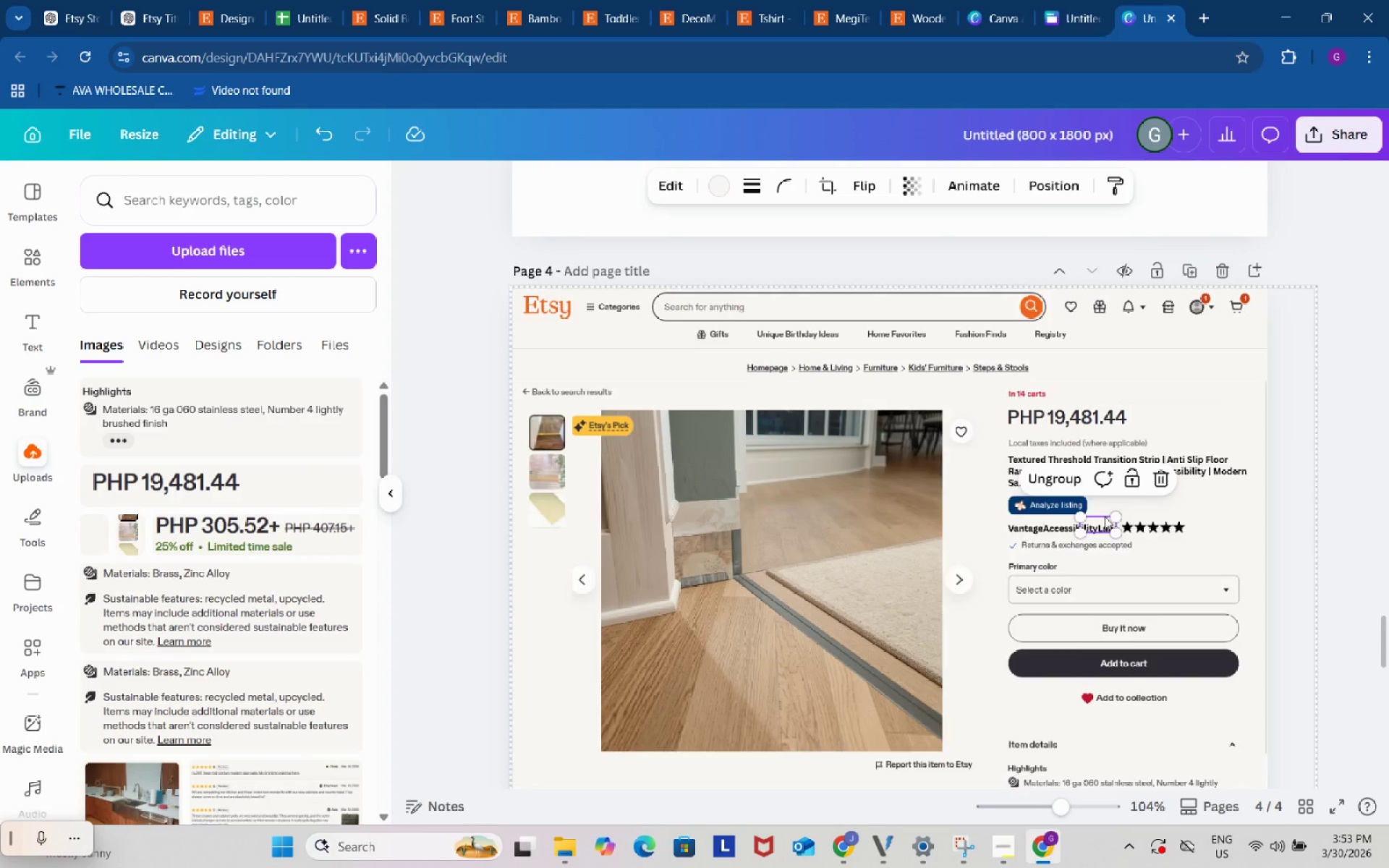 
scroll: coordinate [1105, 516], scroll_direction: down, amount: 4.0
 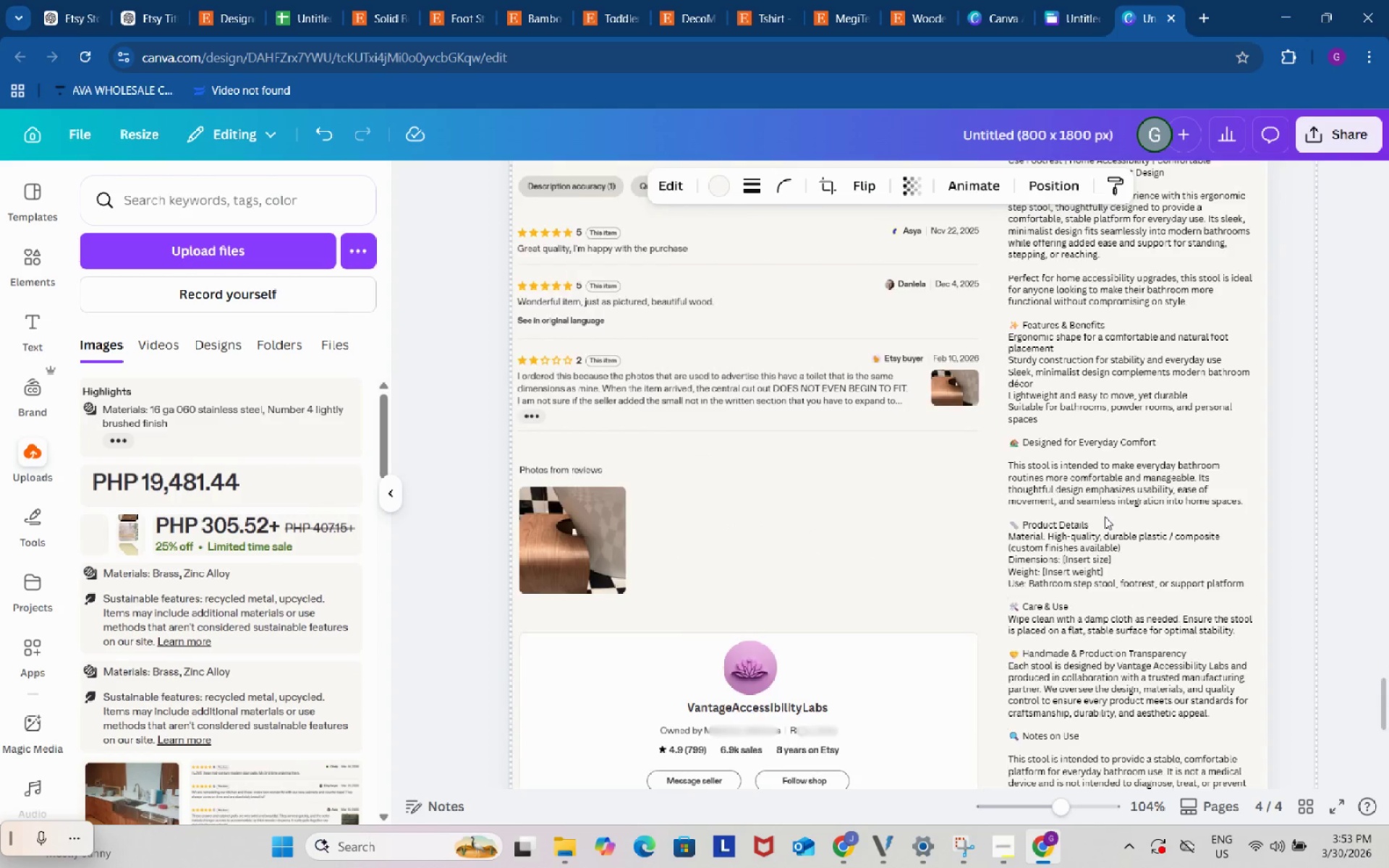 
scroll: coordinate [1105, 516], scroll_direction: up, amount: 2.0
 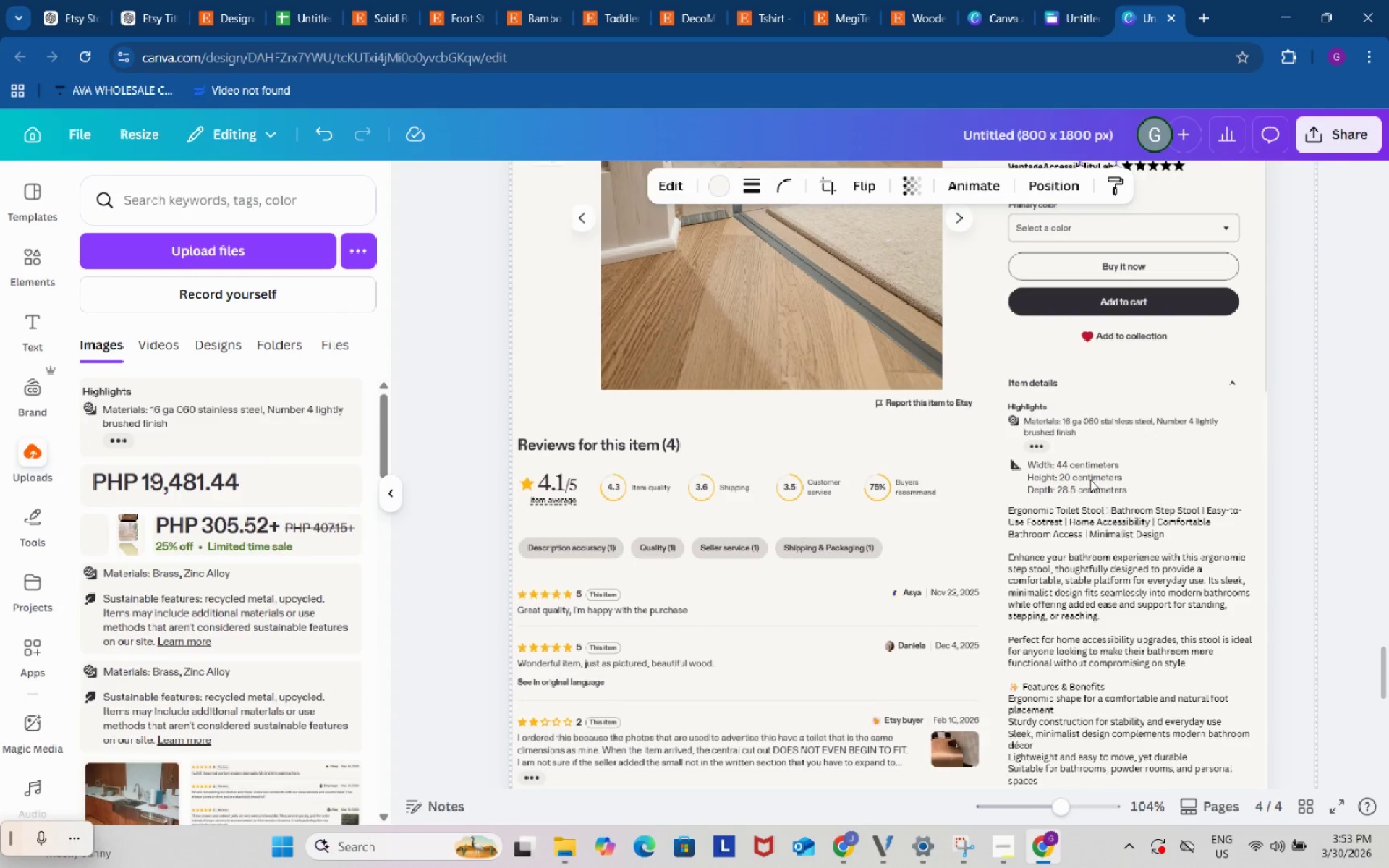 
left_click([1089, 479])
 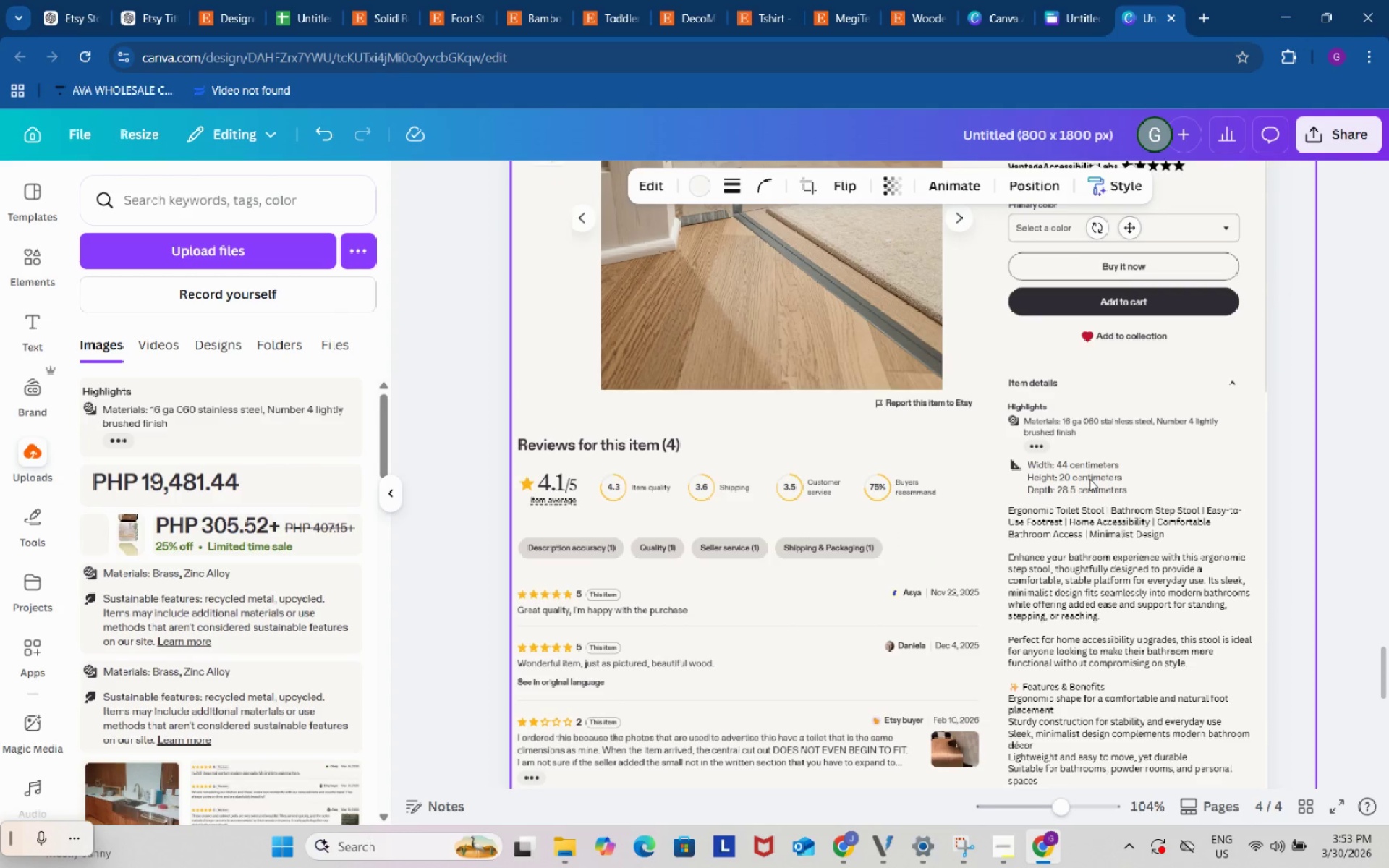 
key(Control+ControlLeft)
 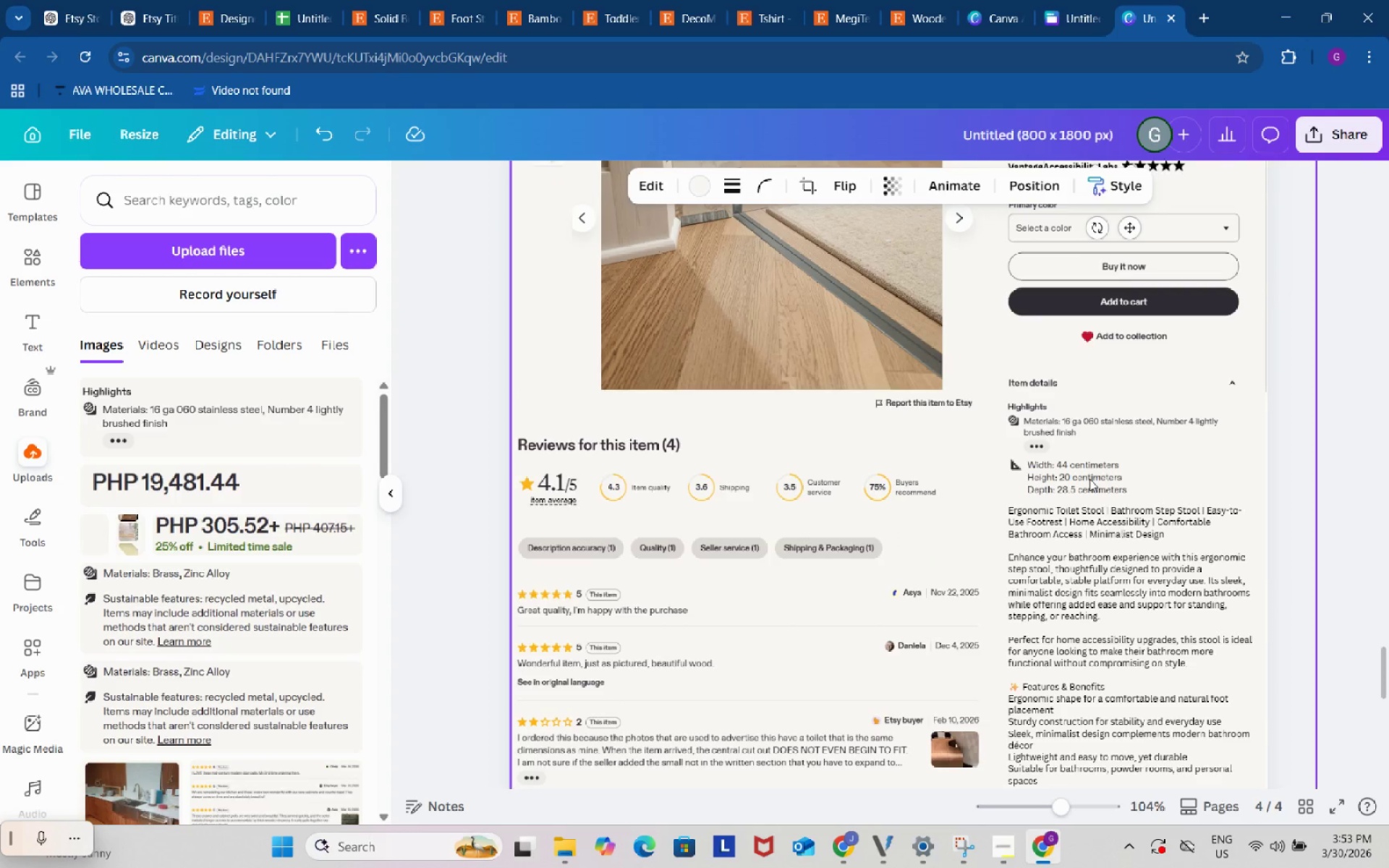 
key(Control+V)
 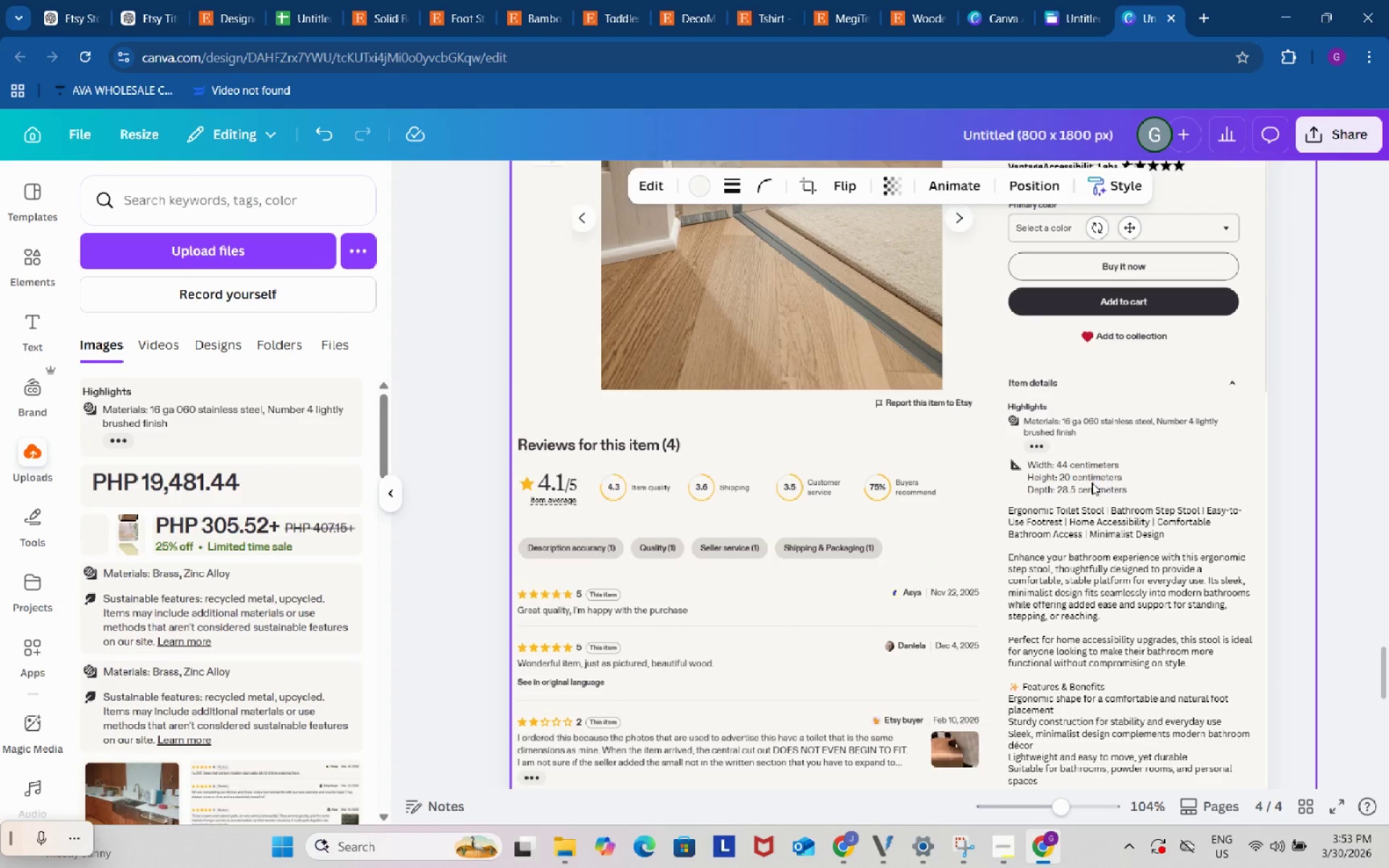 
scroll: coordinate [1105, 500], scroll_direction: up, amount: 1.0
 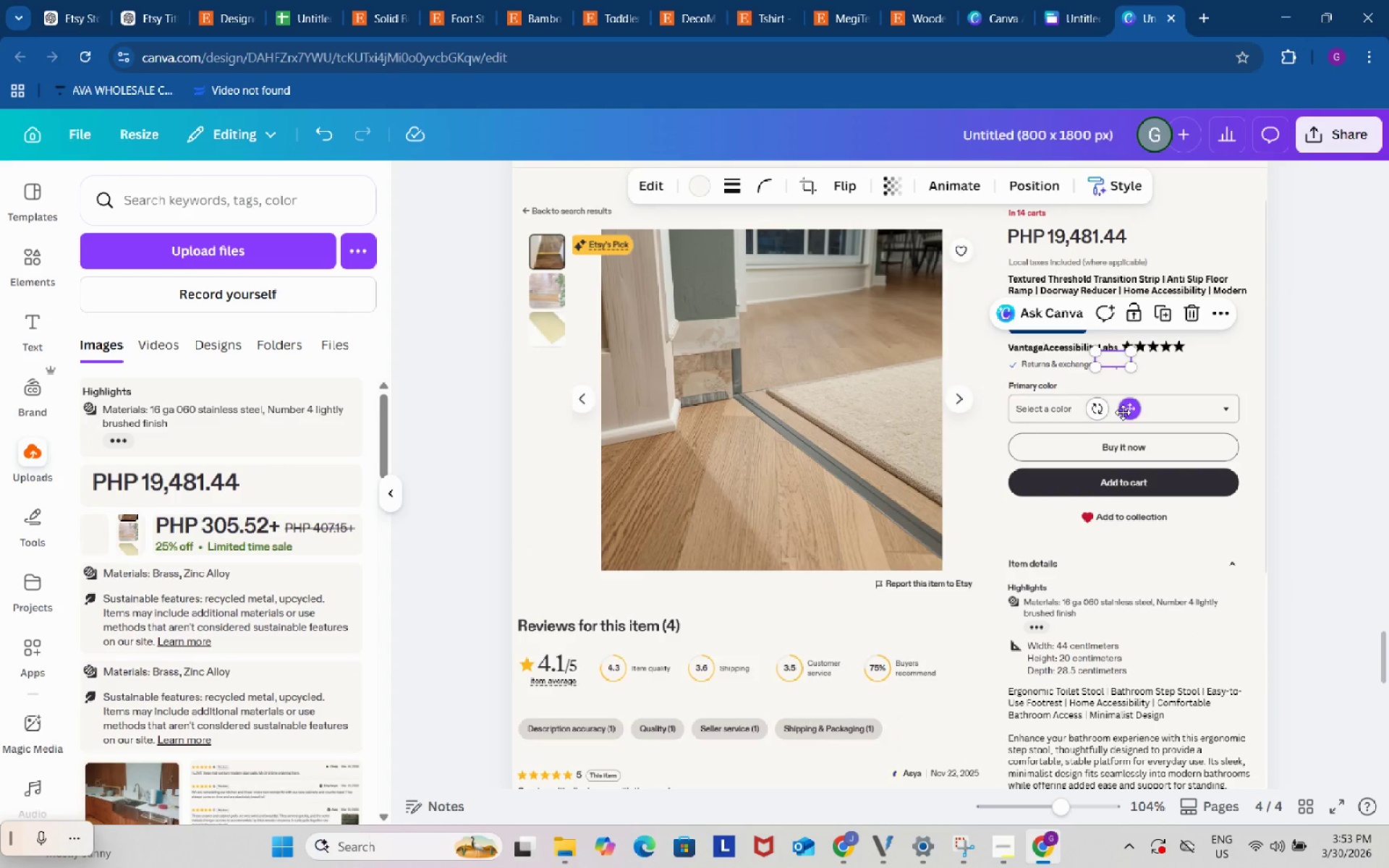 
left_click_drag(start_coordinate=[1126, 409], to_coordinate=[1053, 675])
 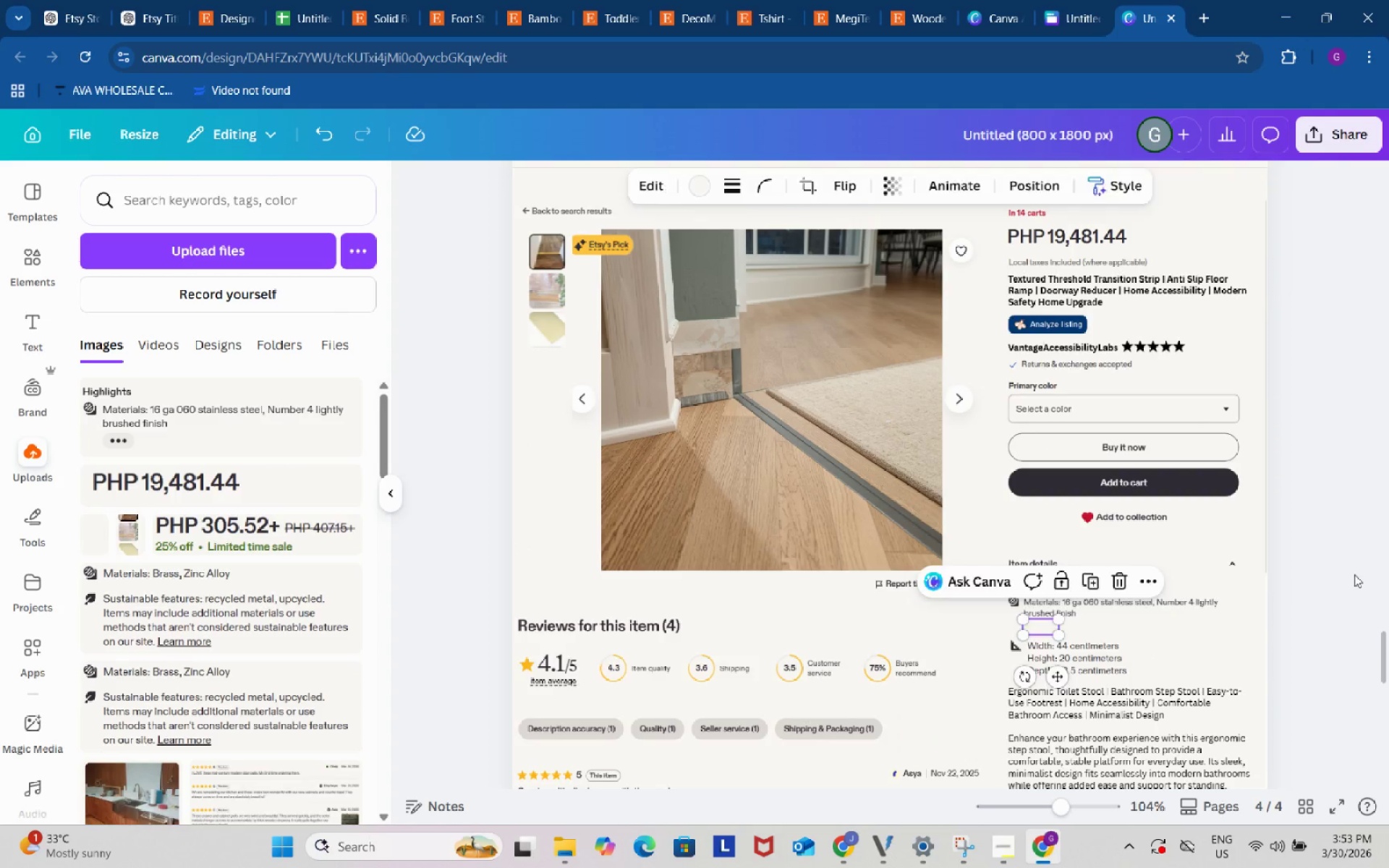 
double_click([1354, 574])
 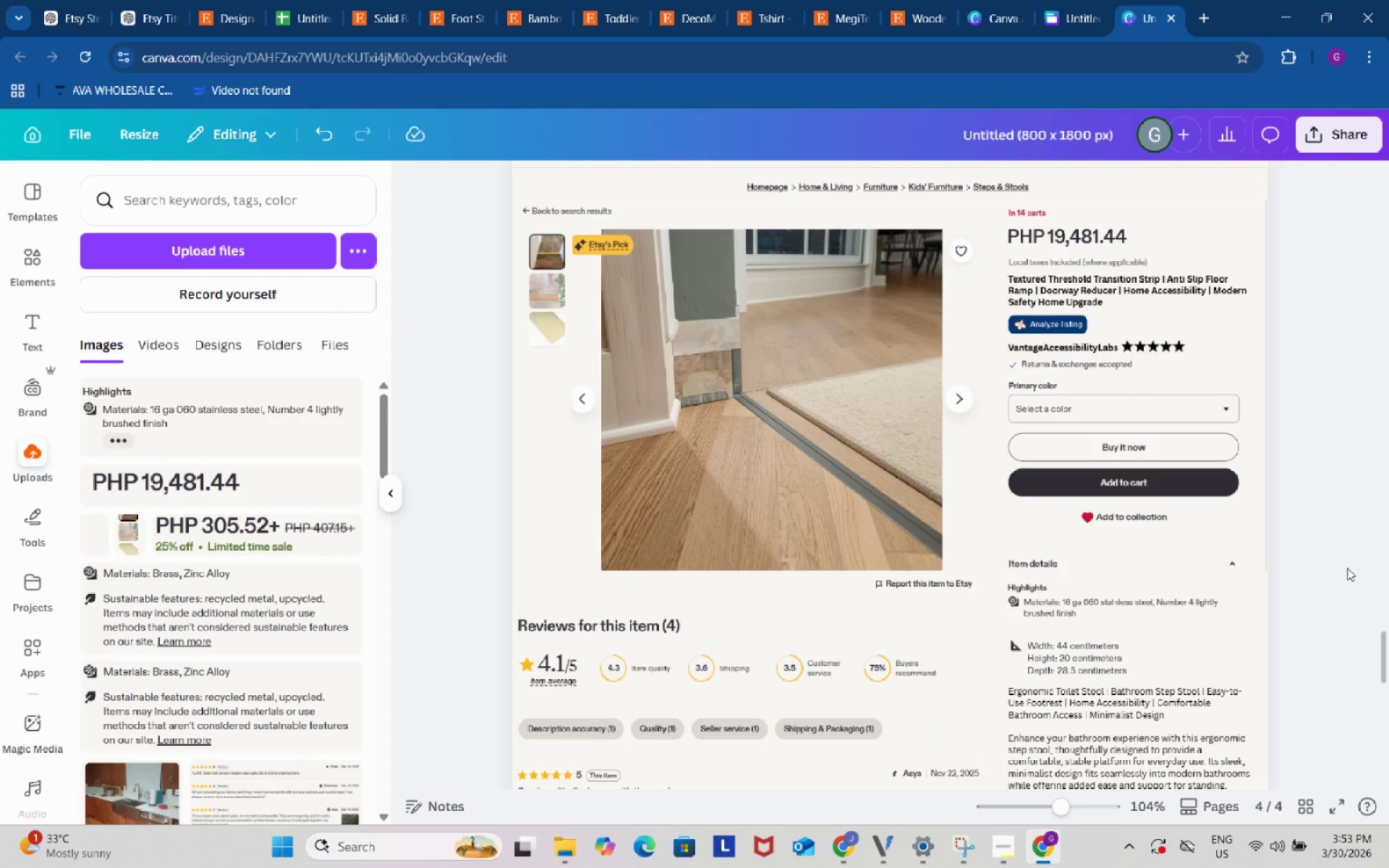 
scroll: coordinate [1338, 561], scroll_direction: down, amount: 2.0
 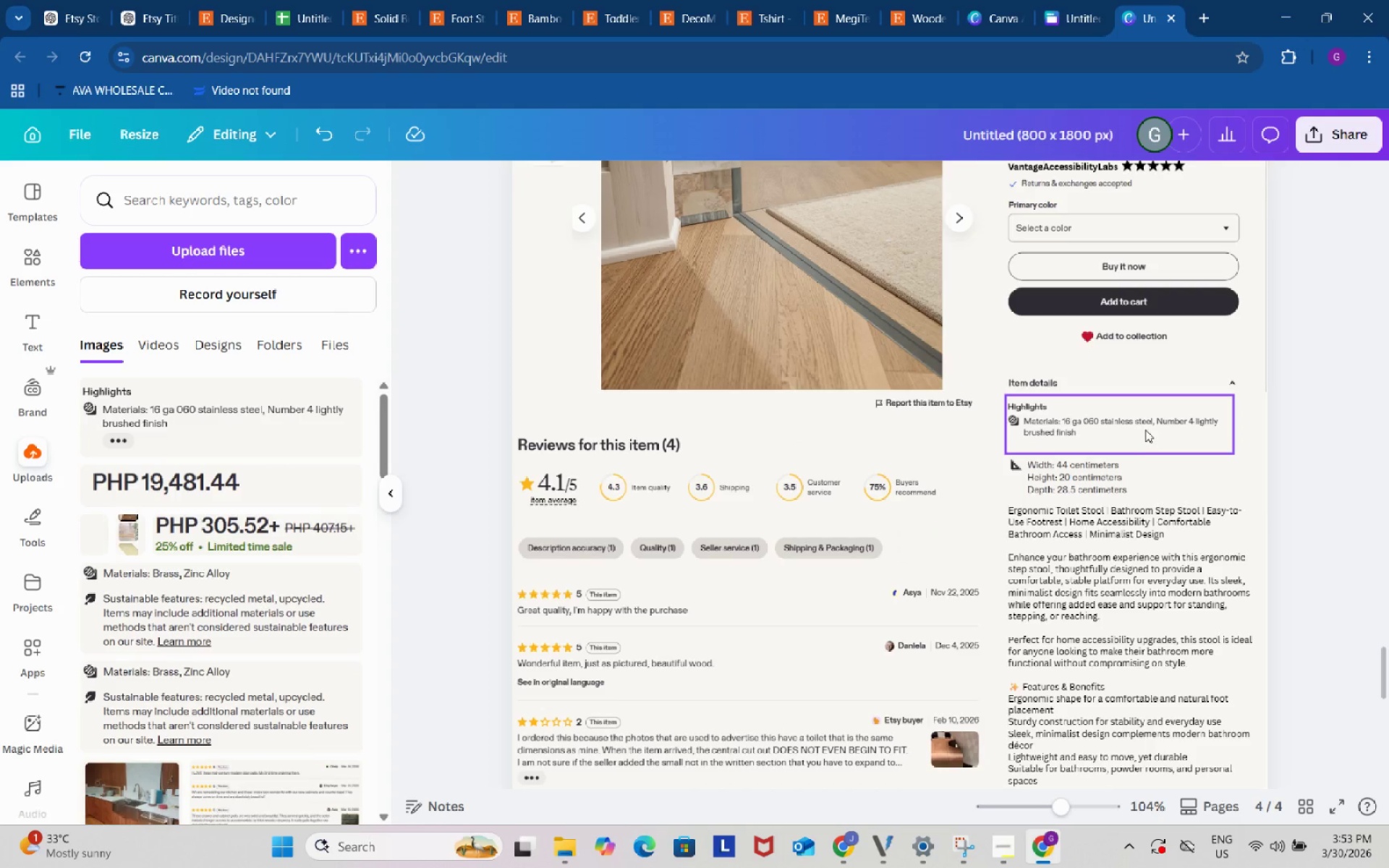 
wait(5.55)
 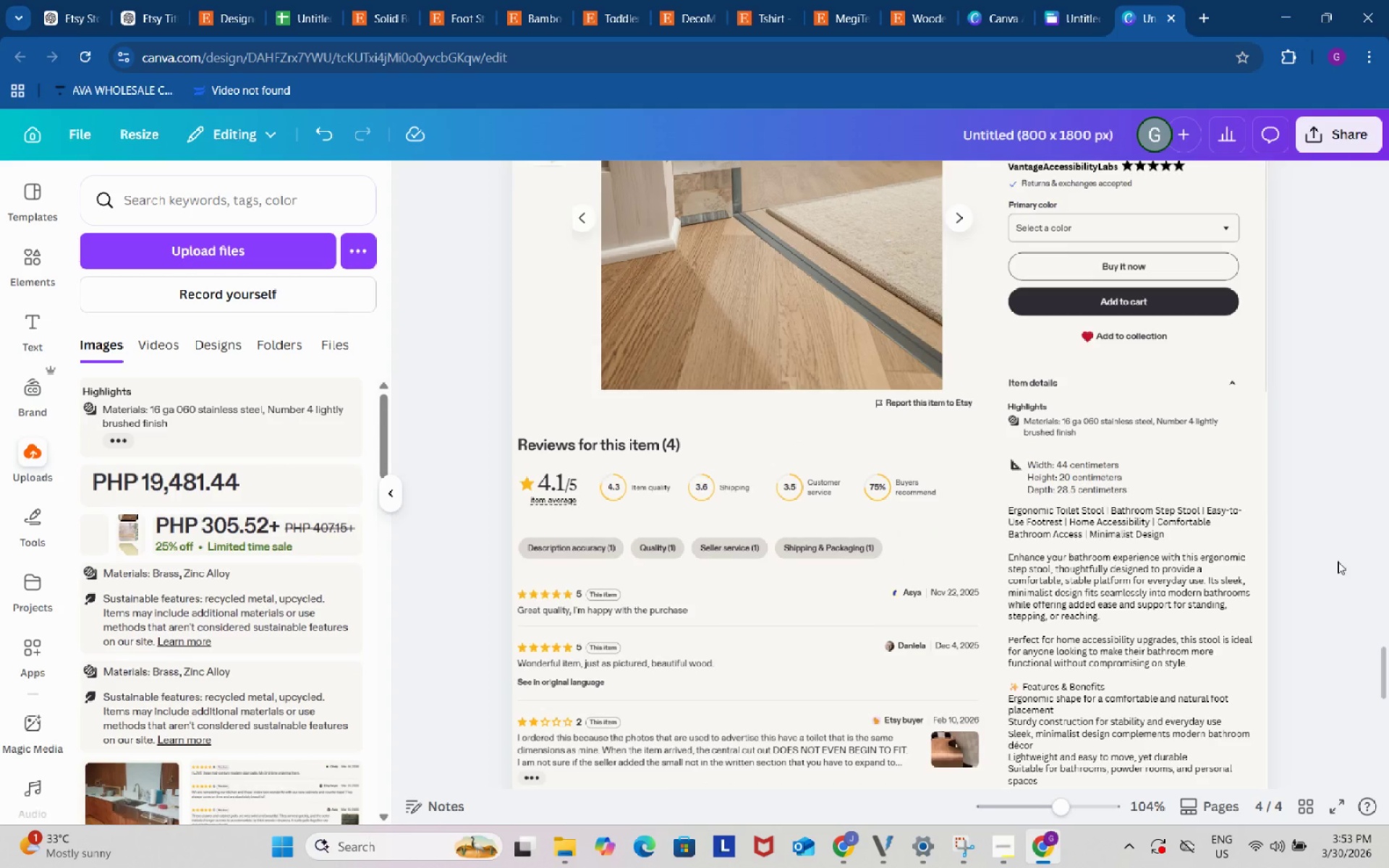 
left_click([1145, 430])
 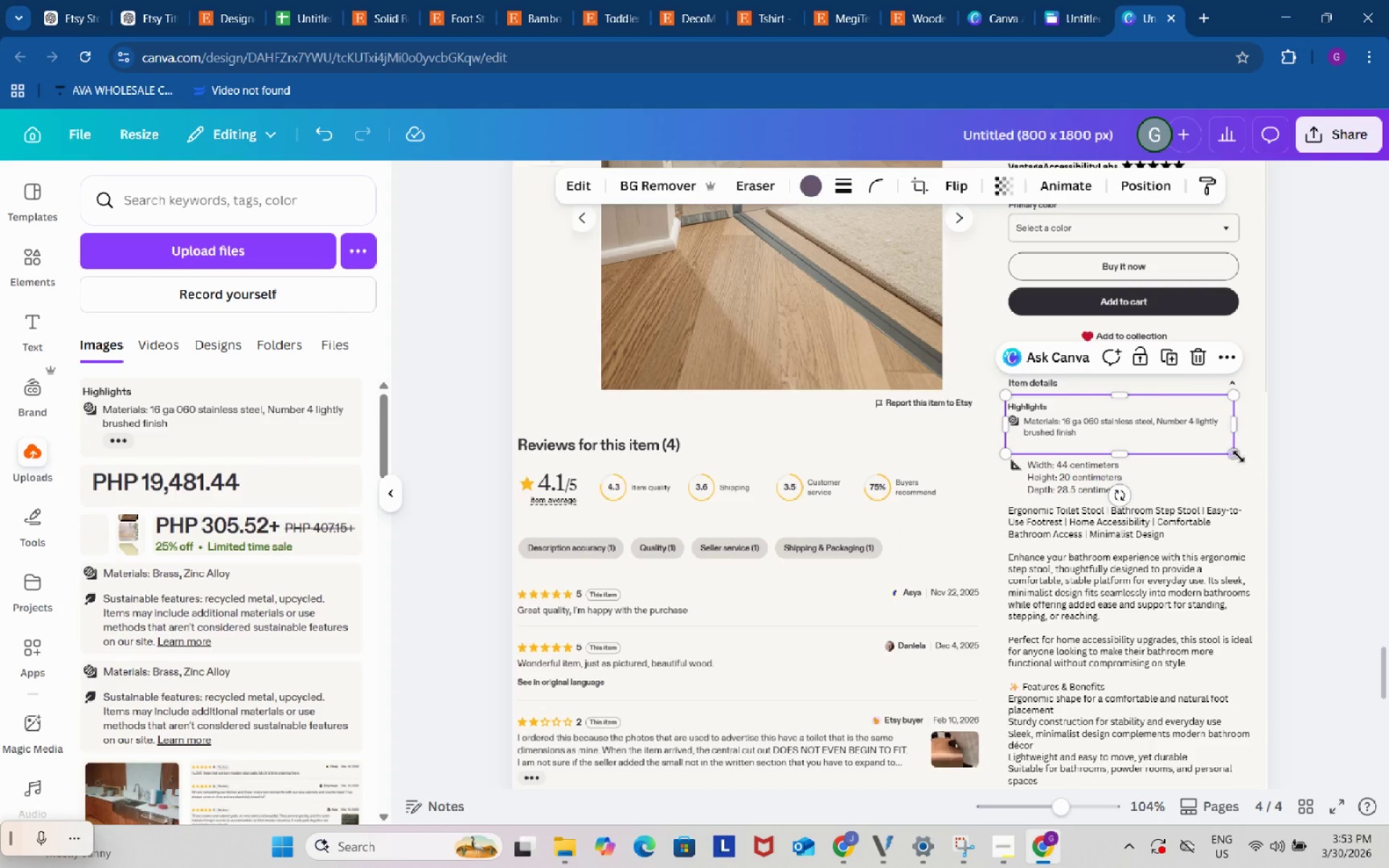 
left_click_drag(start_coordinate=[1235, 454], to_coordinate=[1245, 459])
 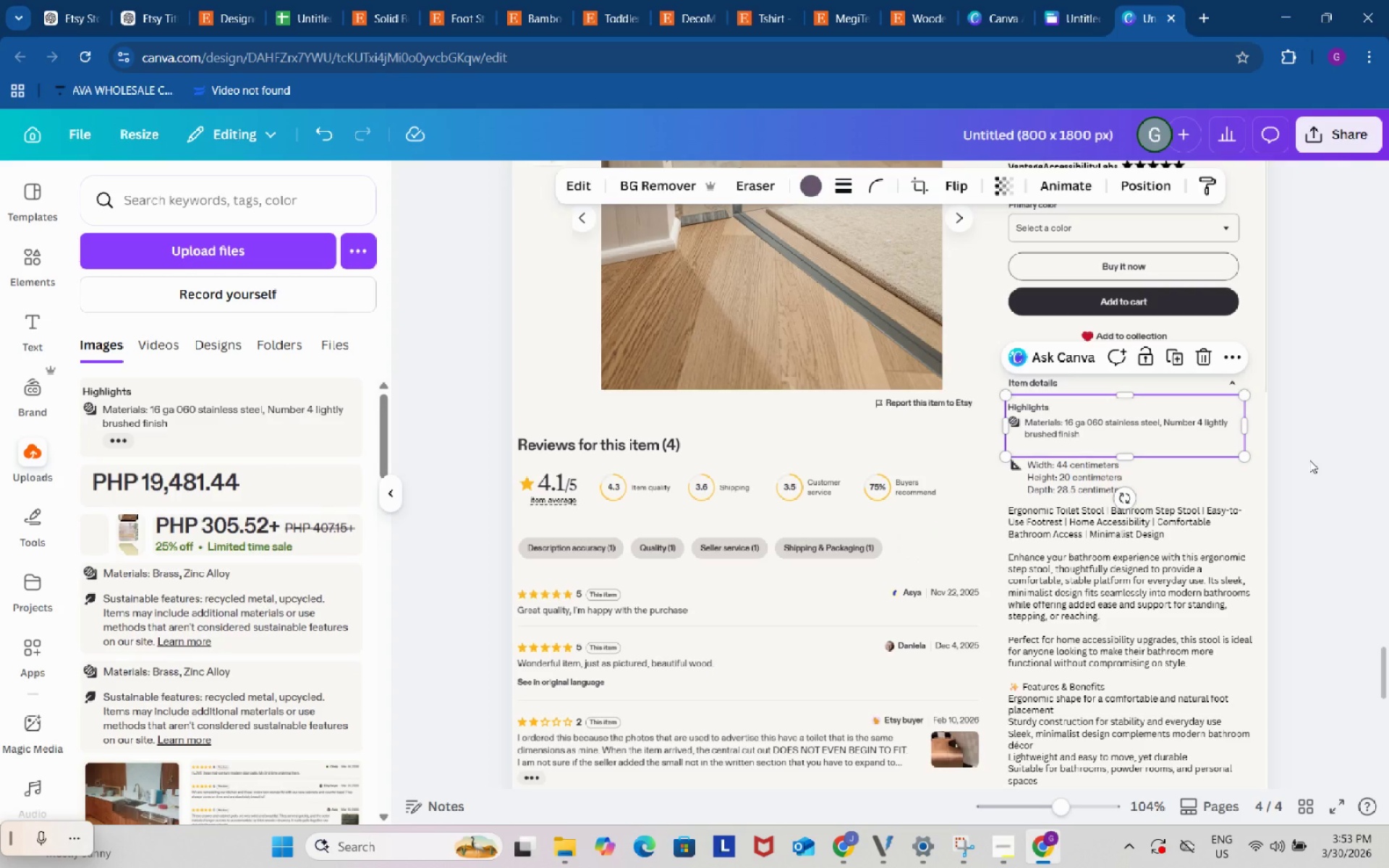 
double_click([1309, 460])
 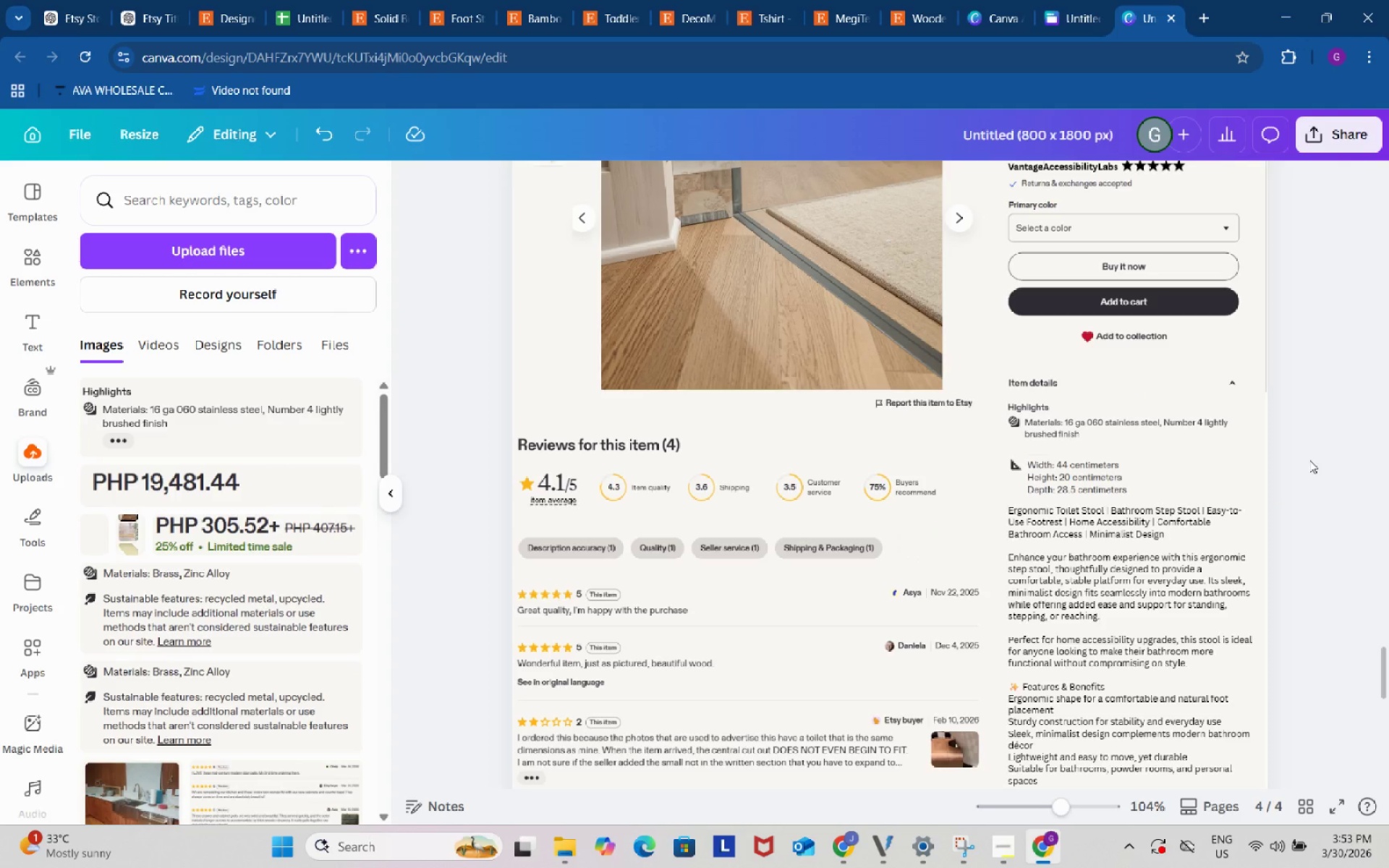 
left_click([1309, 460])
 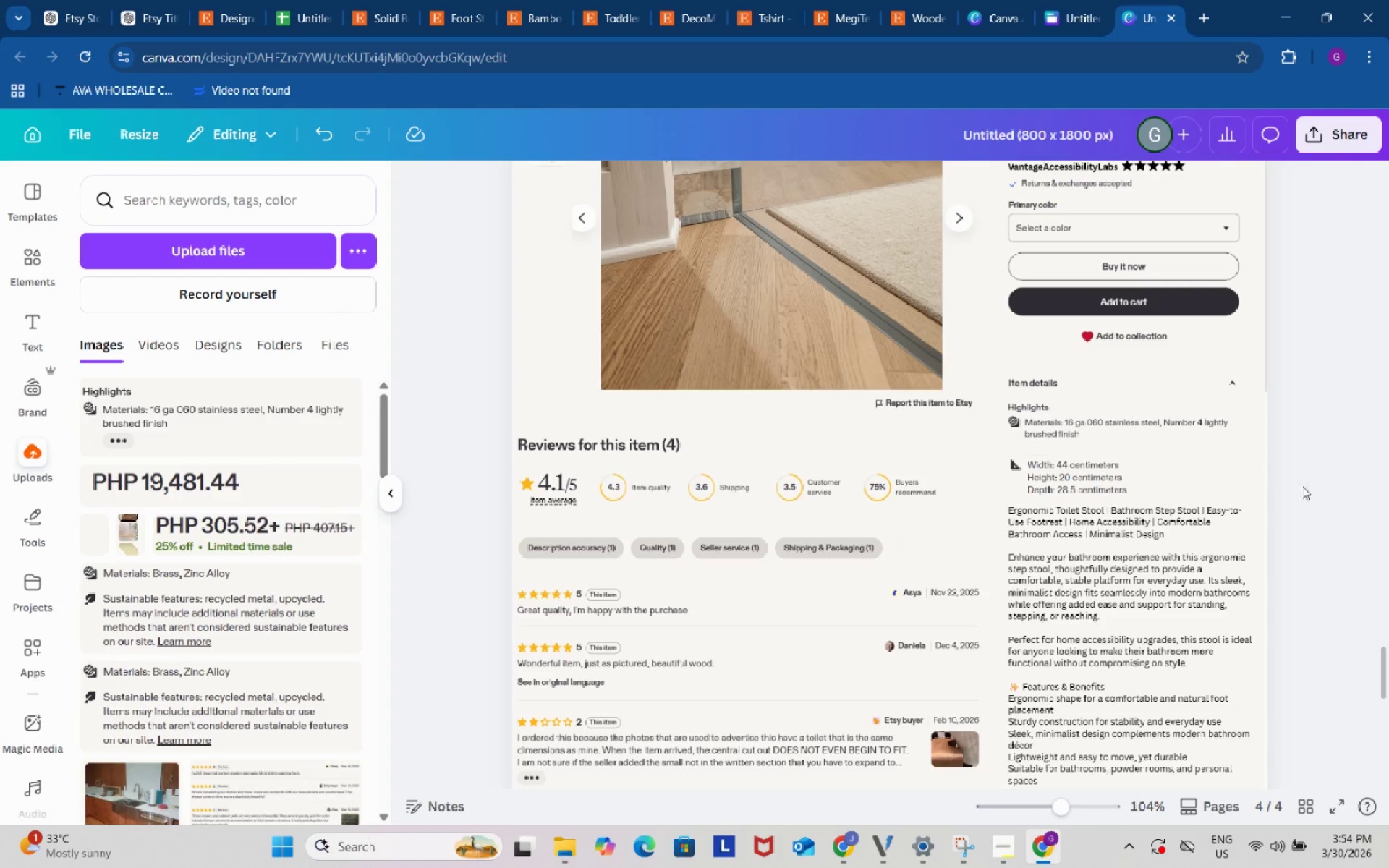 
wait(5.78)
 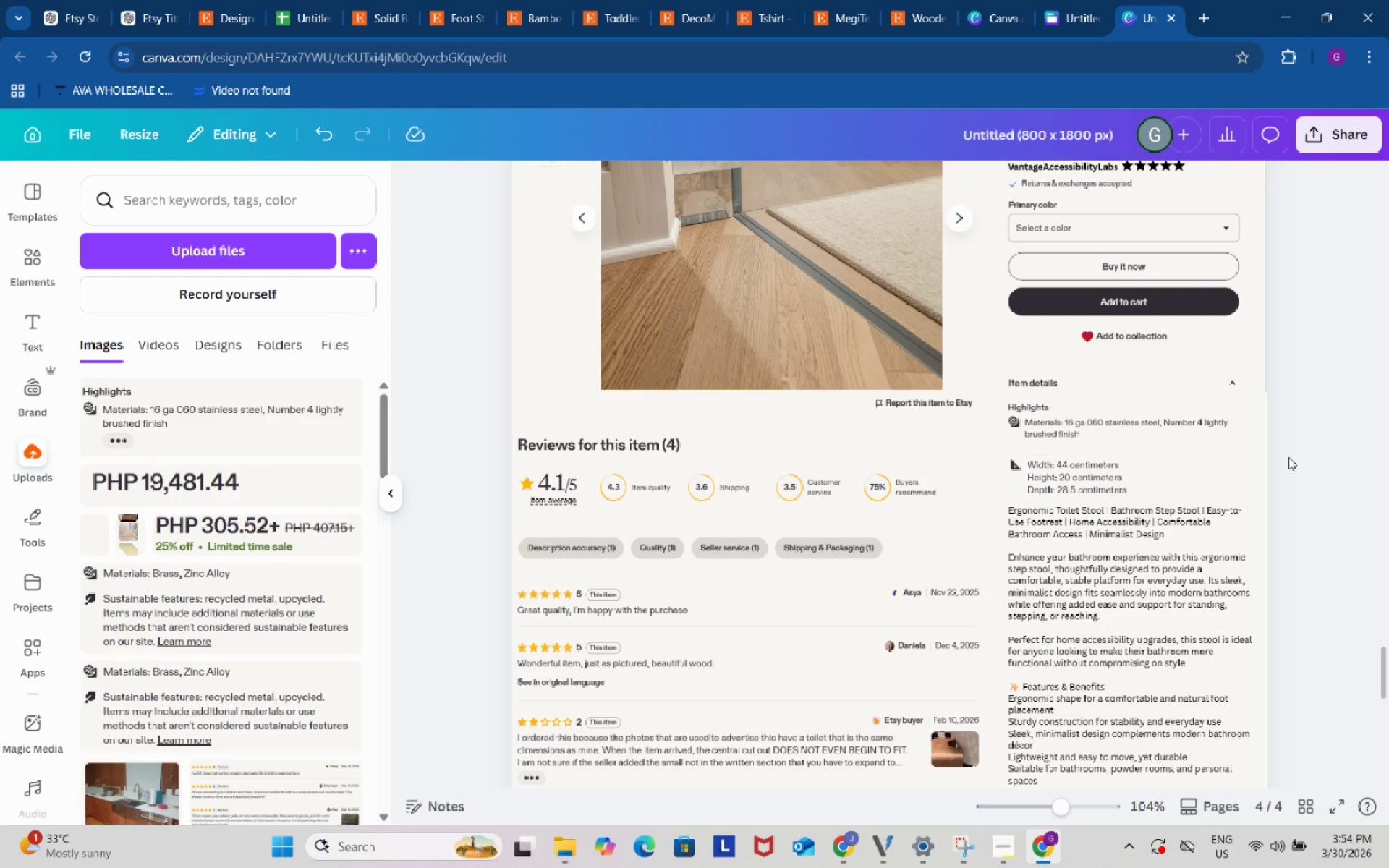 
scroll: coordinate [1302, 486], scroll_direction: up, amount: 2.0
 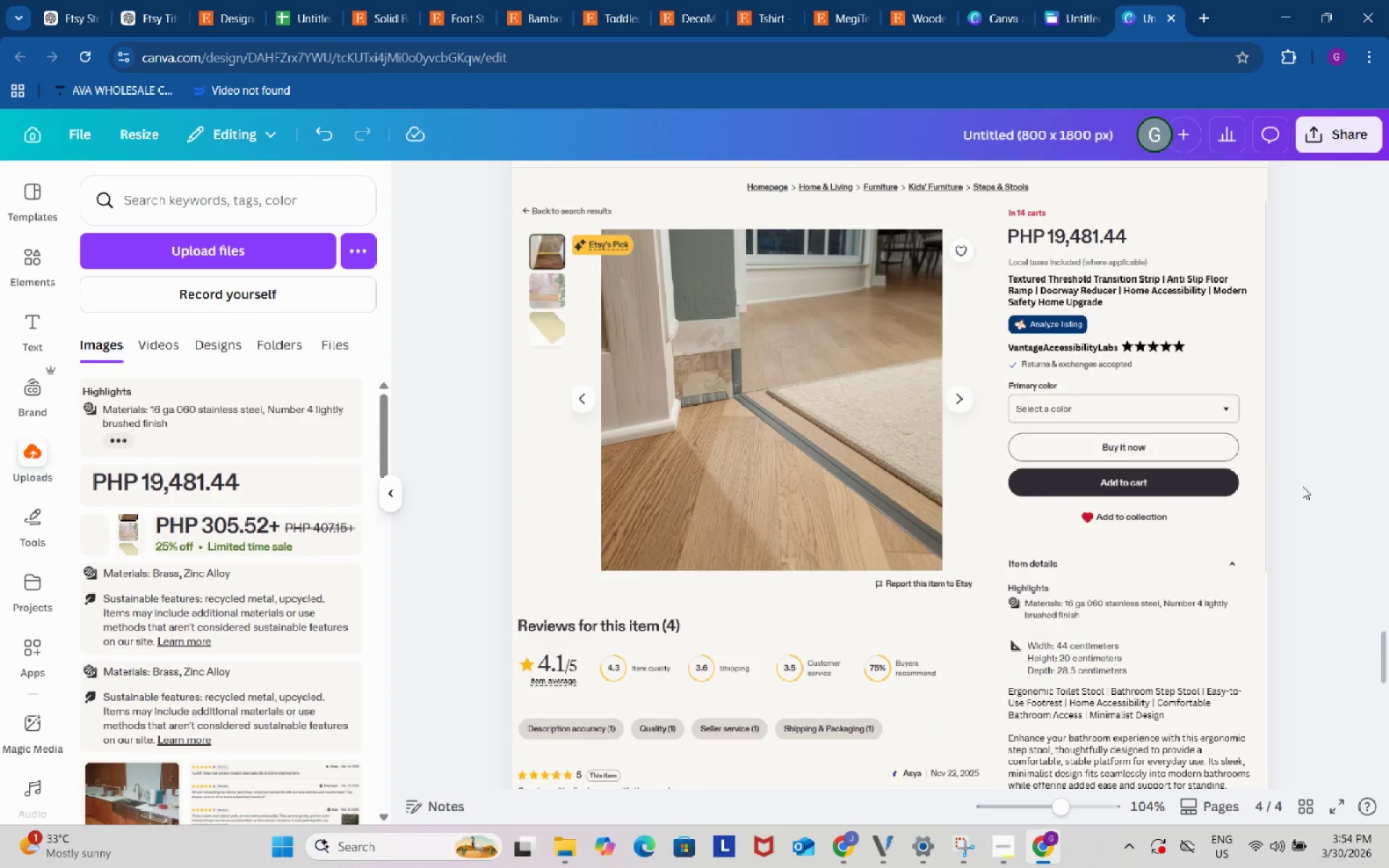 
scroll: coordinate [1302, 486], scroll_direction: down, amount: 2.0
 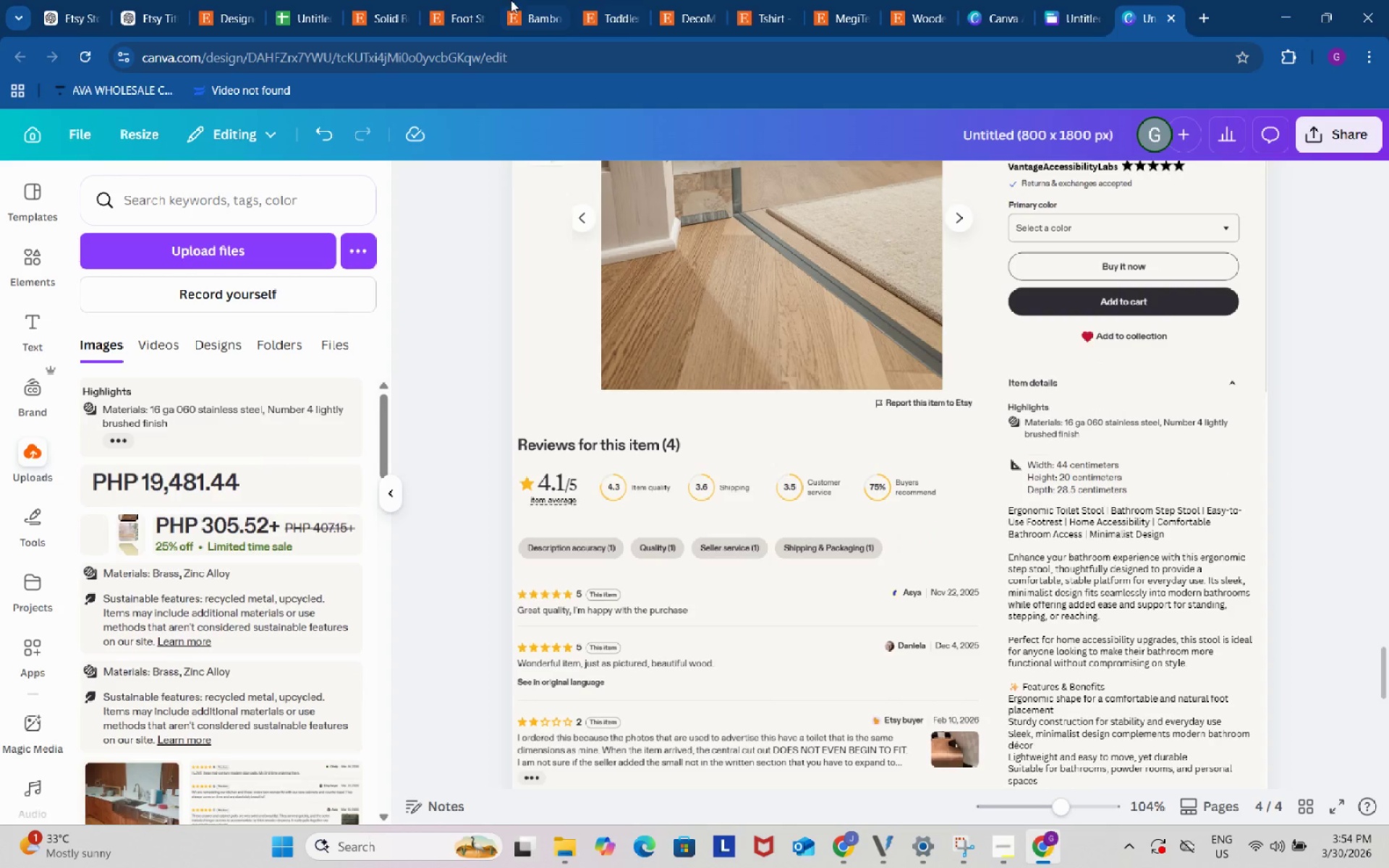 
left_click([375, 0])
 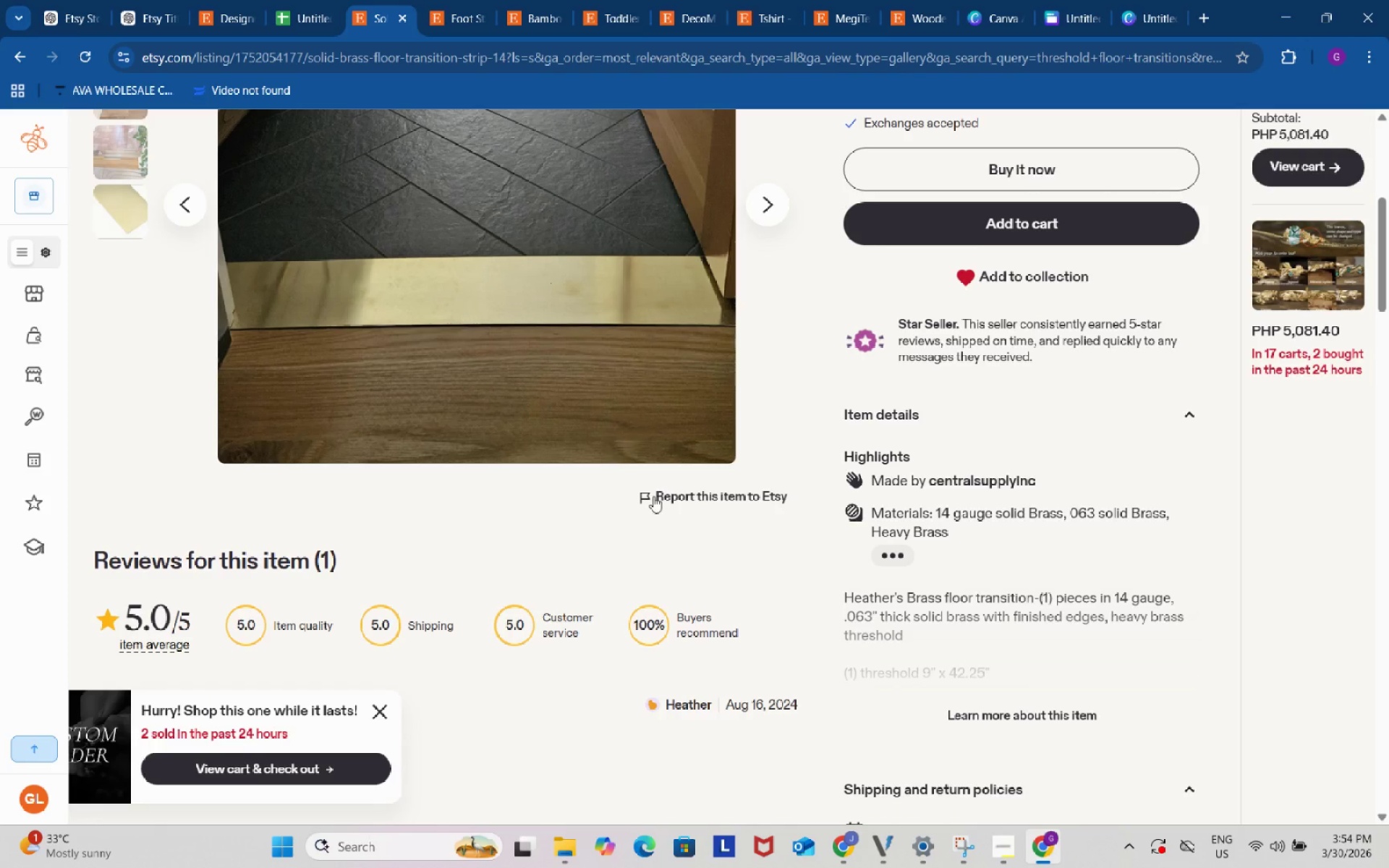 
scroll: coordinate [668, 529], scroll_direction: down, amount: 3.0
 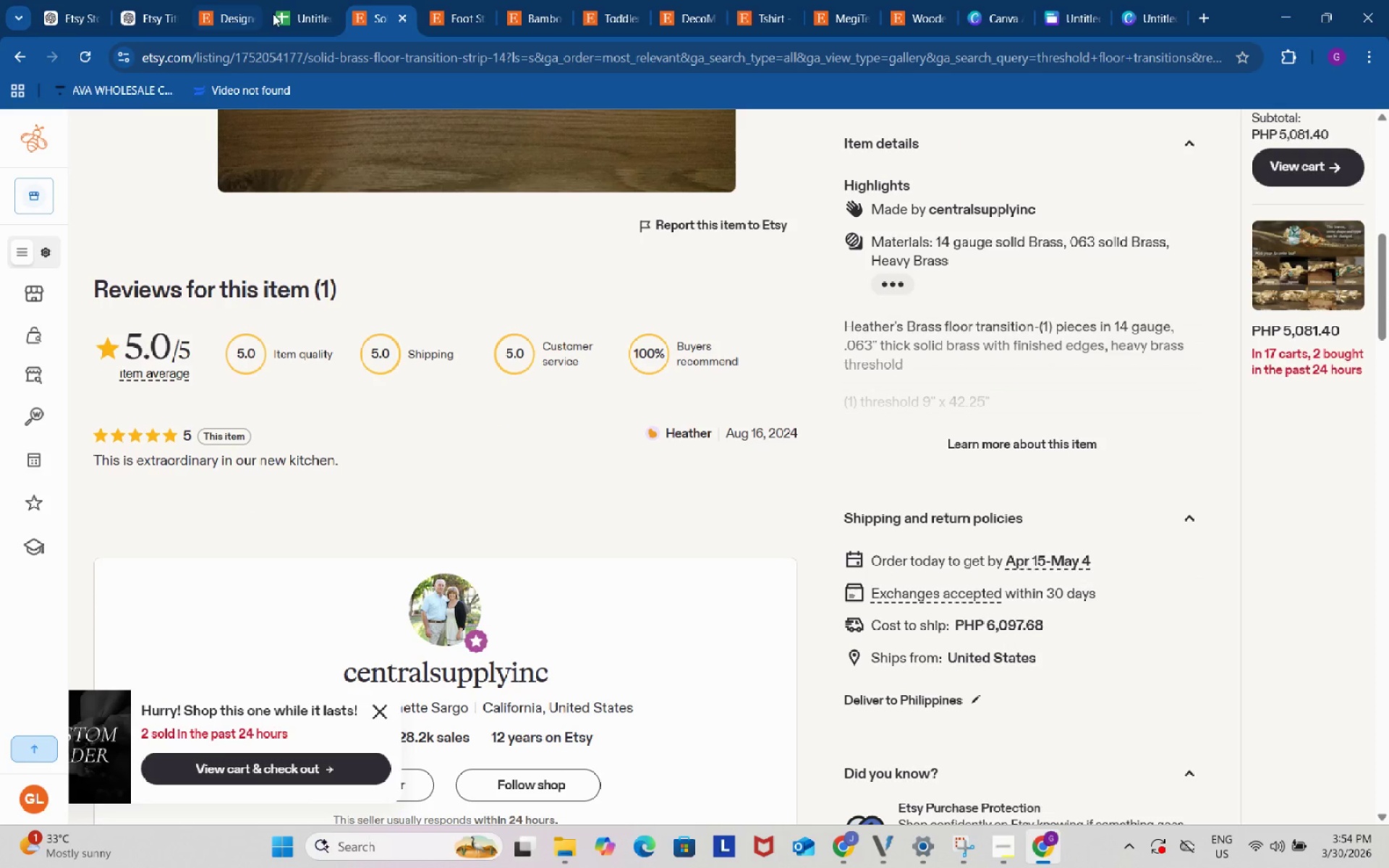 
left_click([303, 0])
 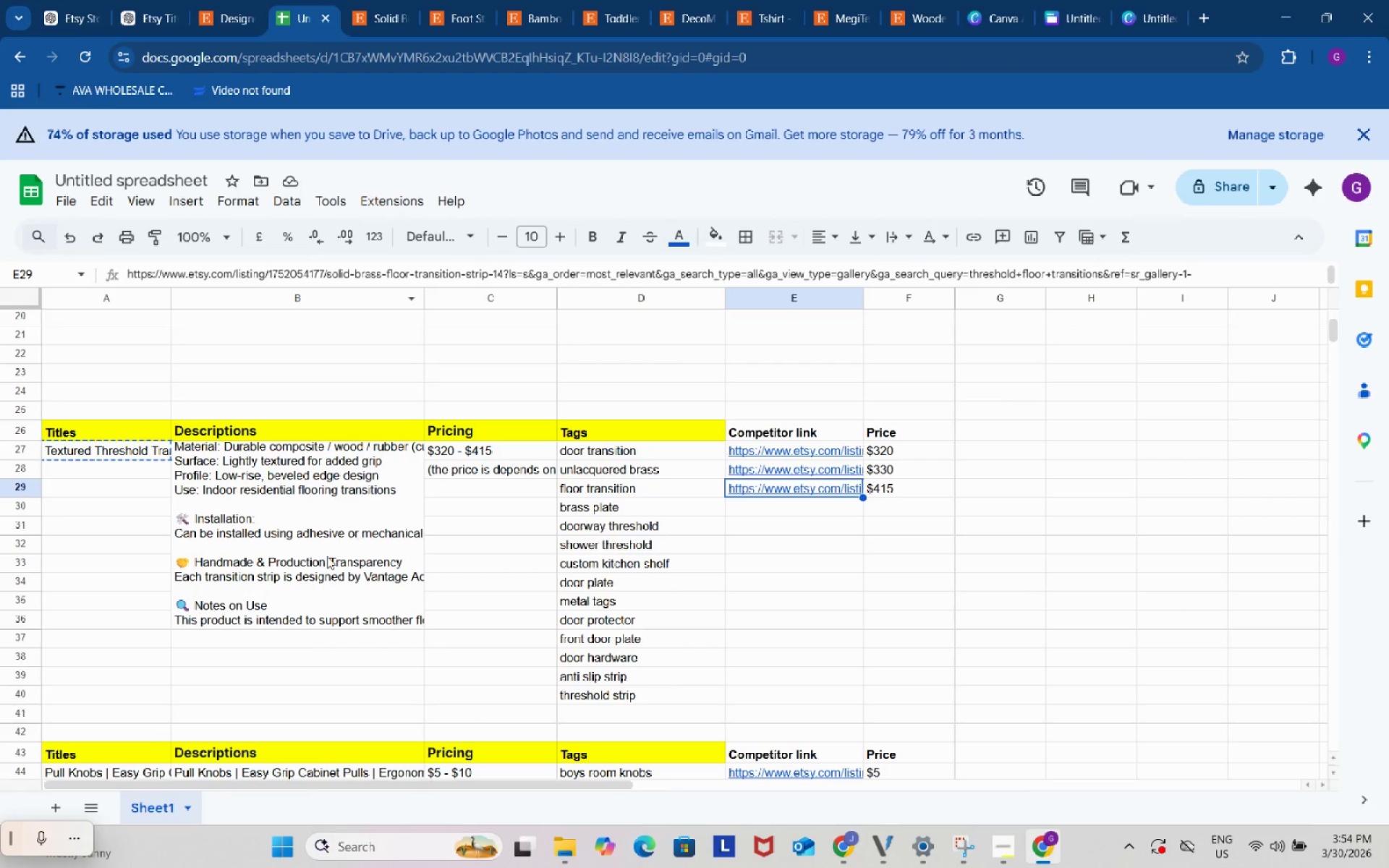 
left_click([324, 558])
 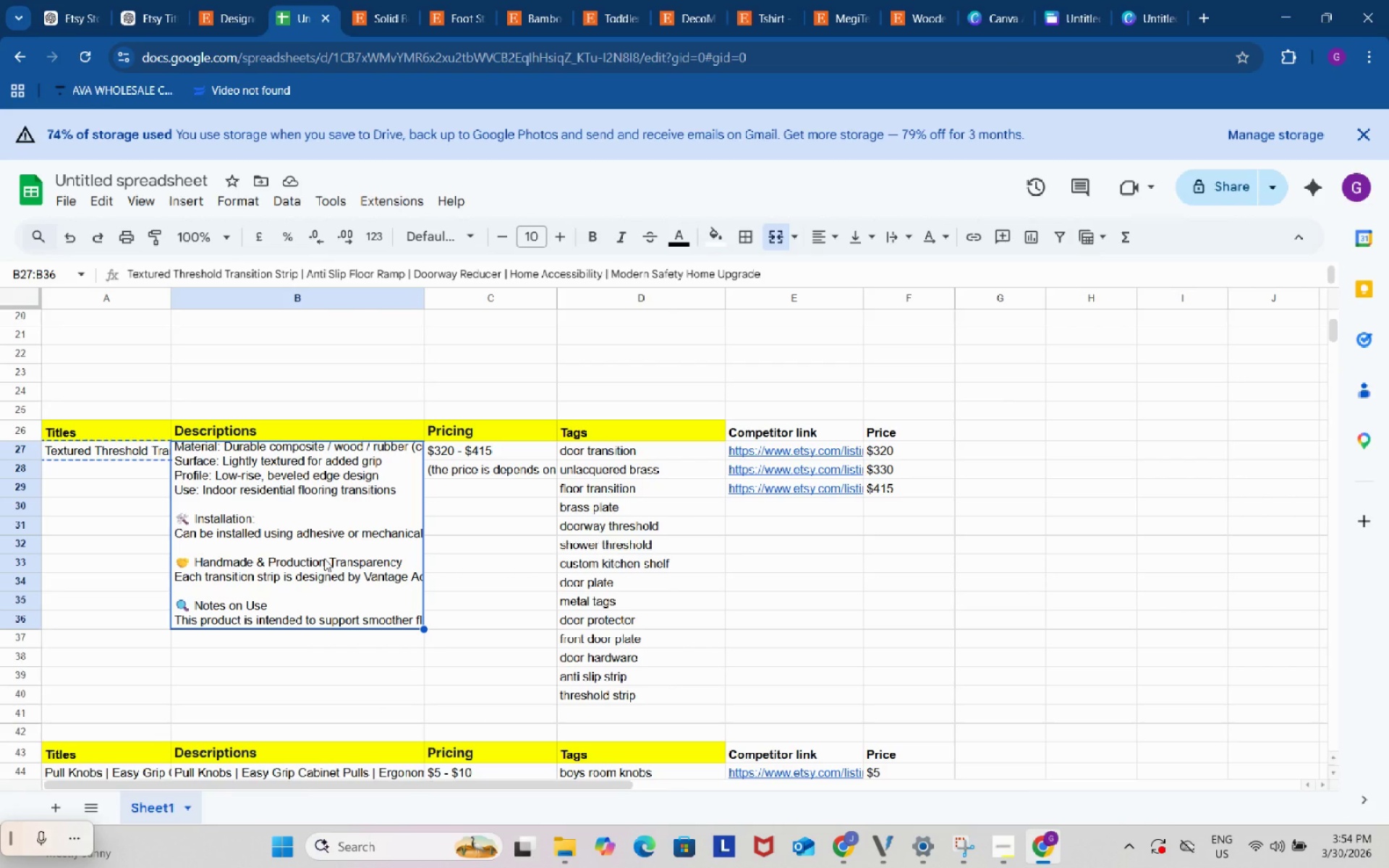 
key(Control+C)
 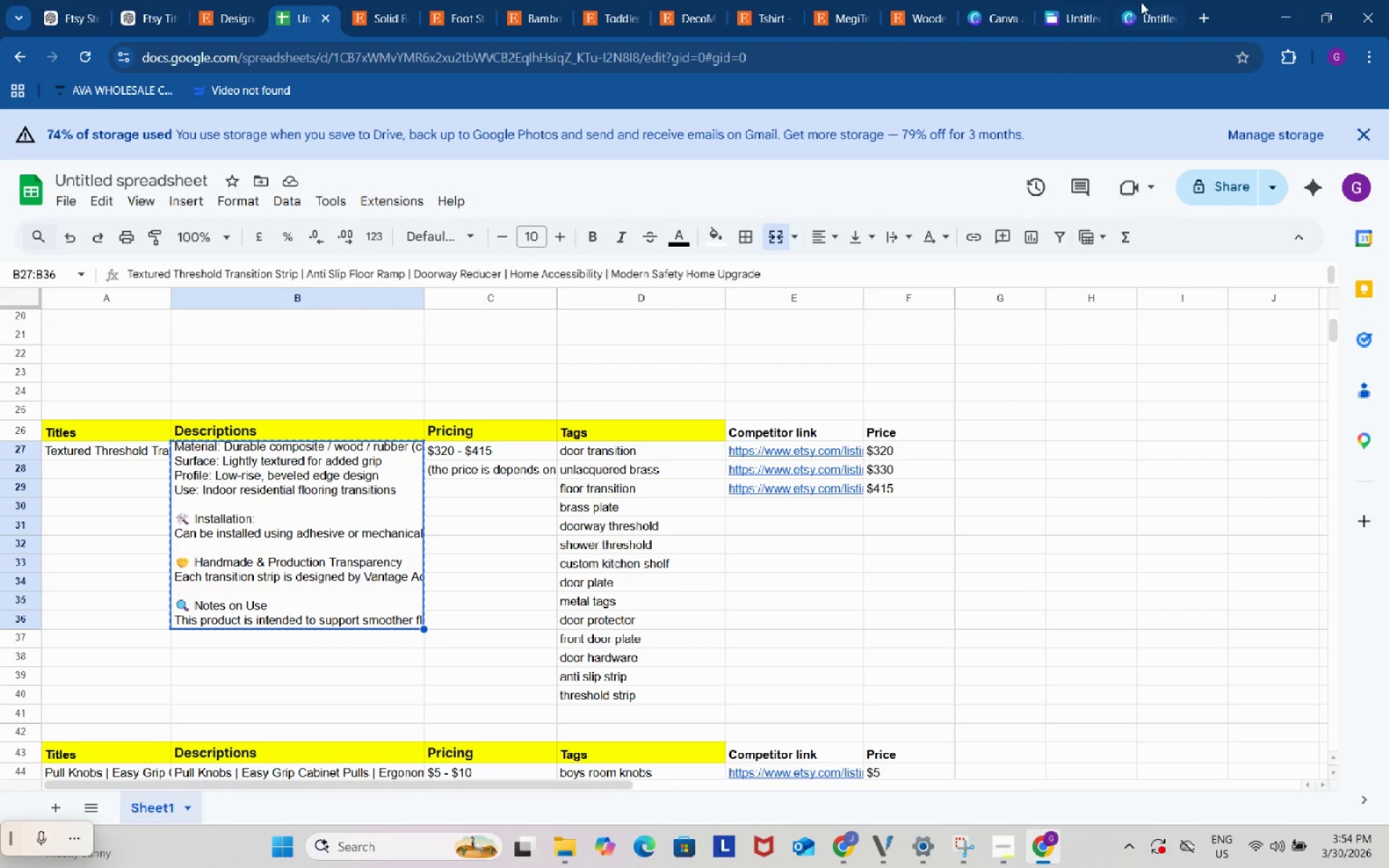 
left_click([1164, 0])
 